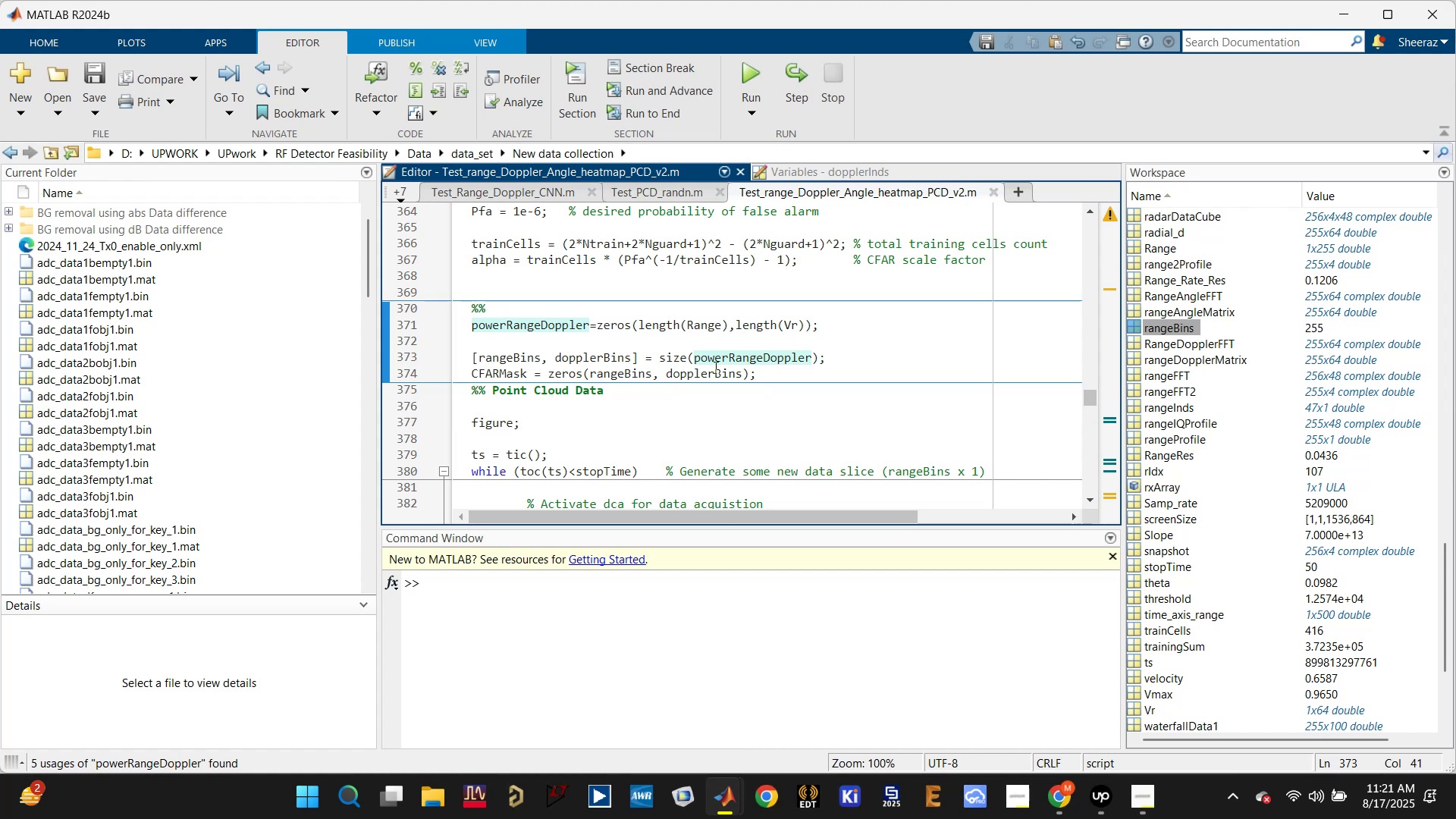 
left_click([607, 356])
 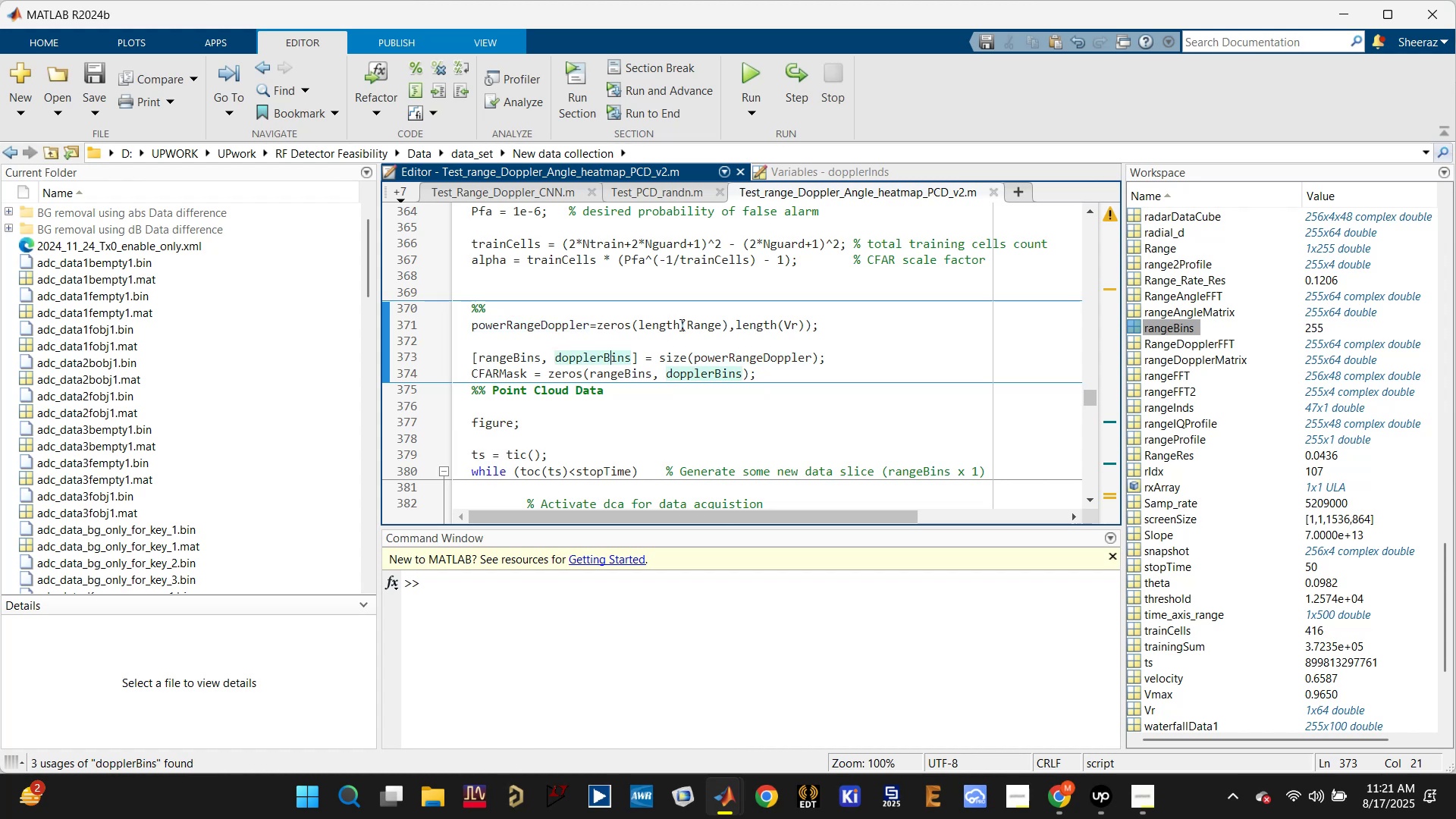 
left_click([693, 321])
 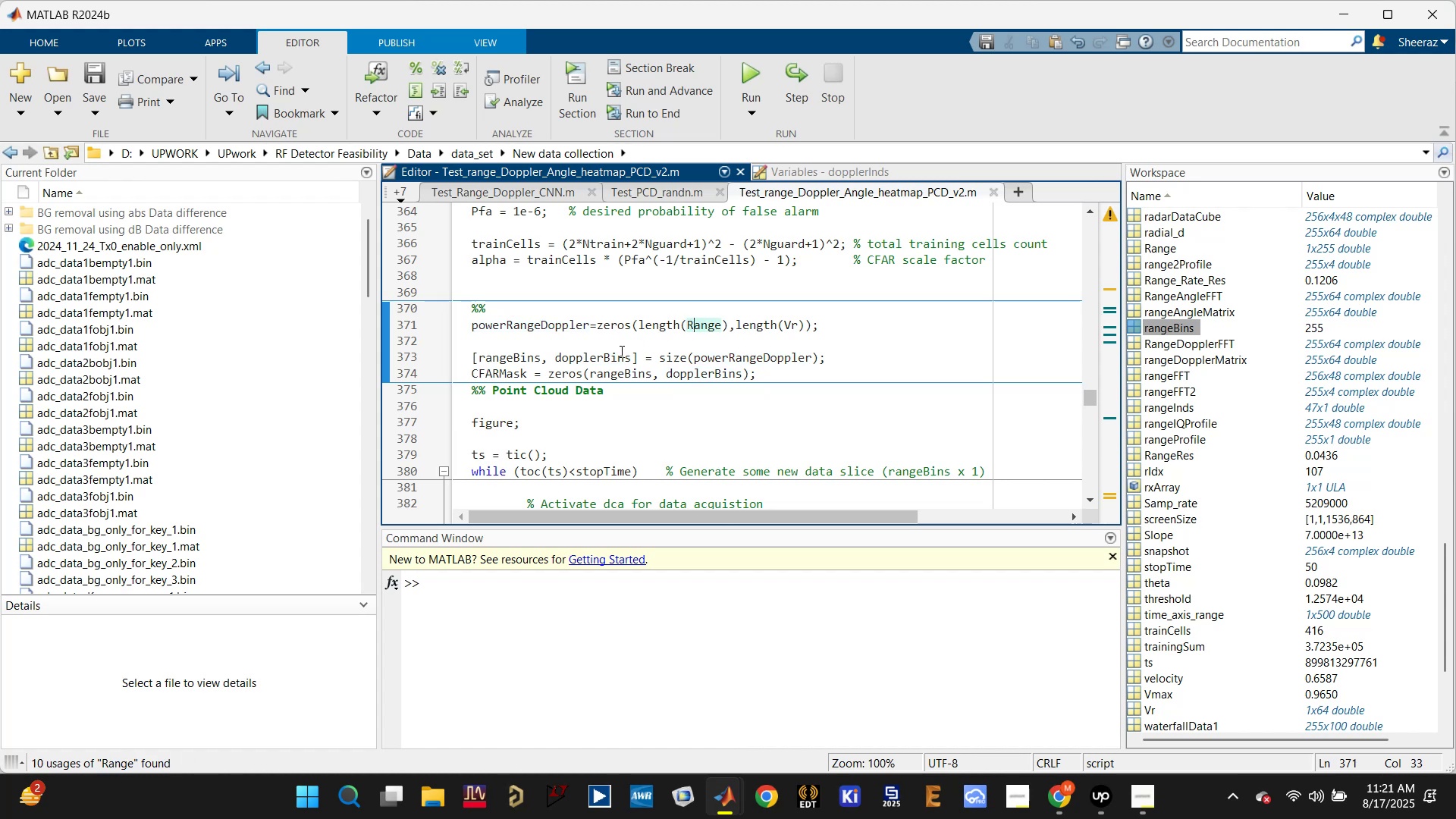 
left_click([607, 353])
 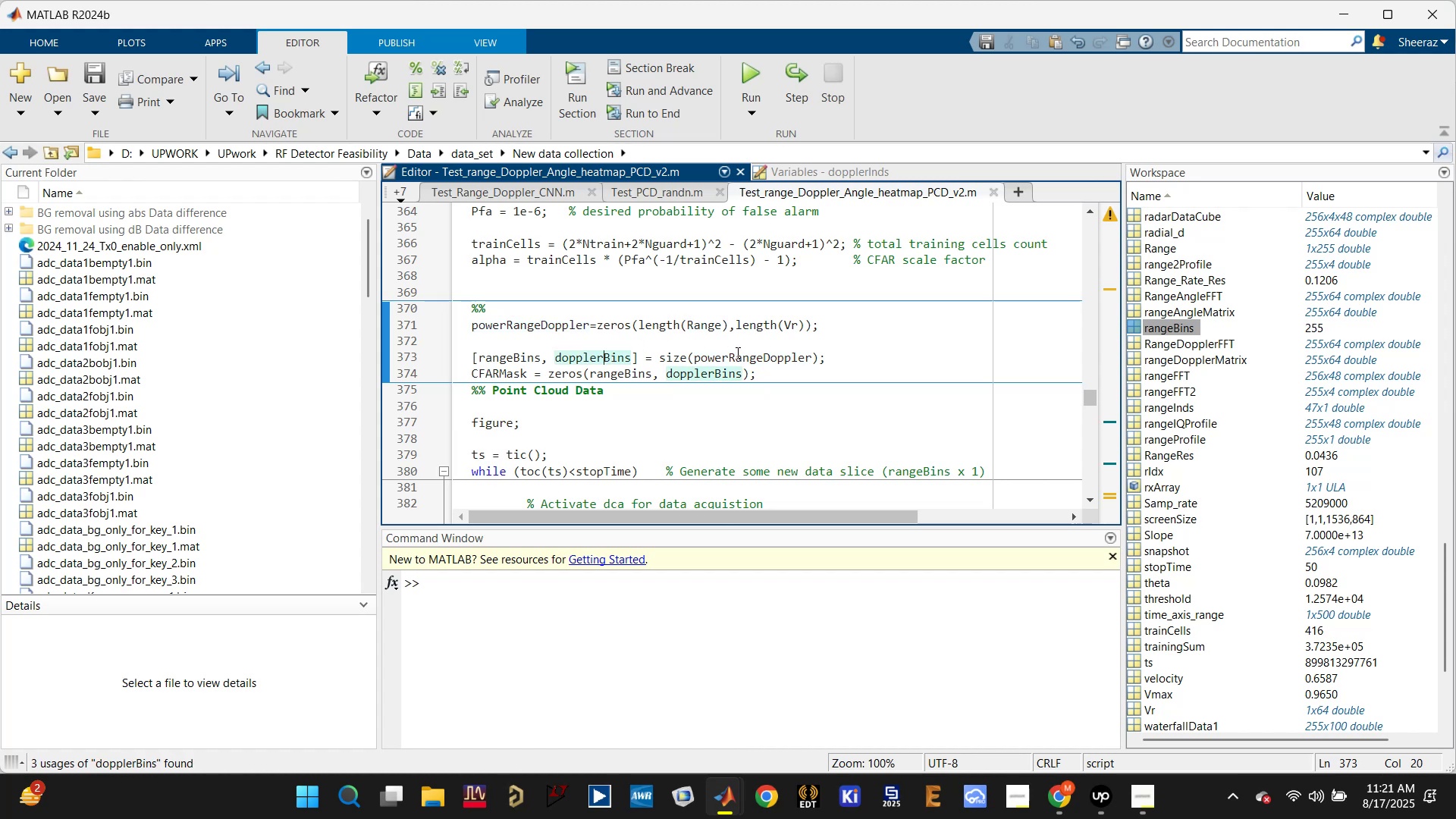 
left_click([737, 352])
 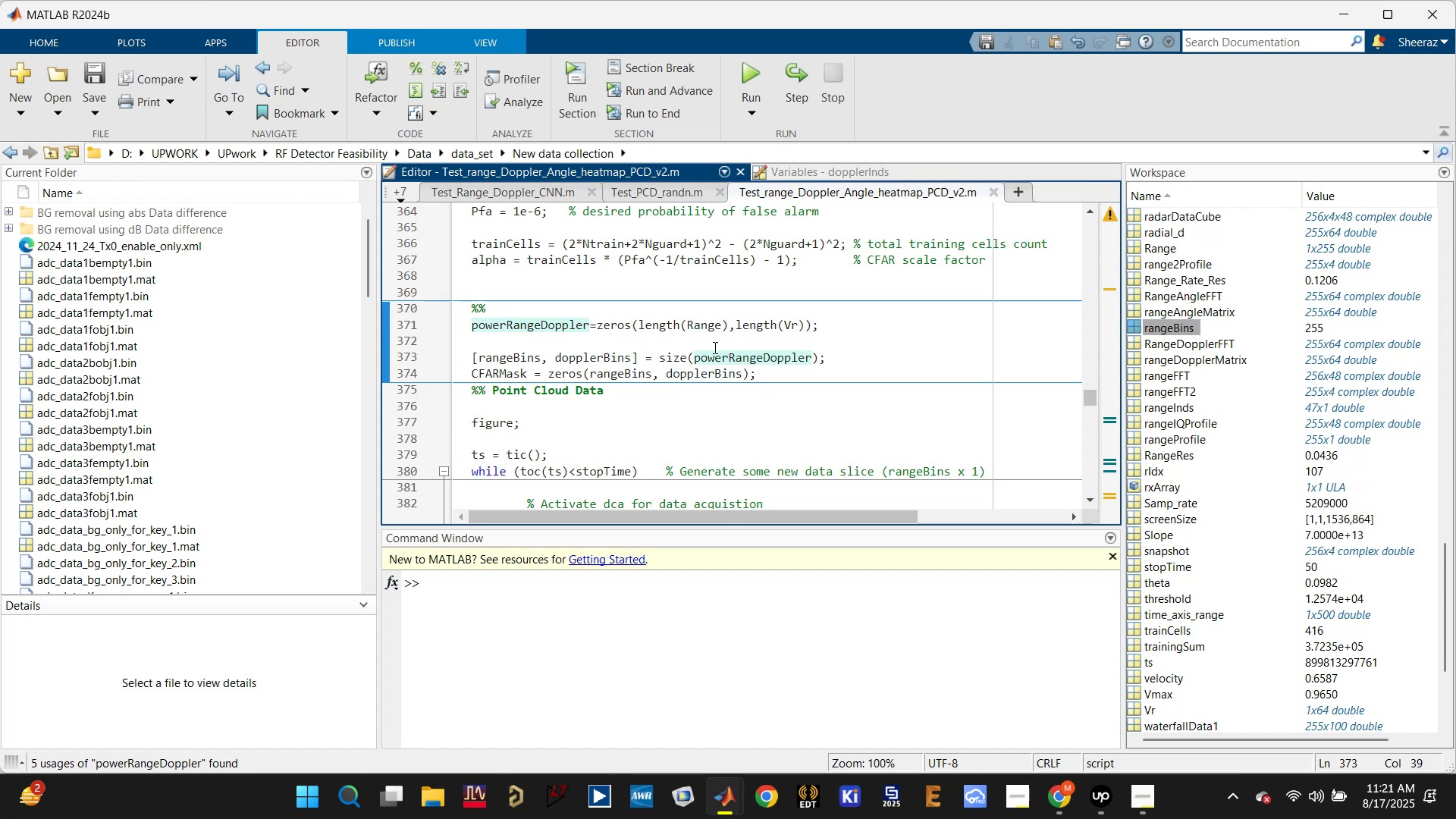 
scroll: coordinate [714, 347], scroll_direction: down, amount: 2.0
 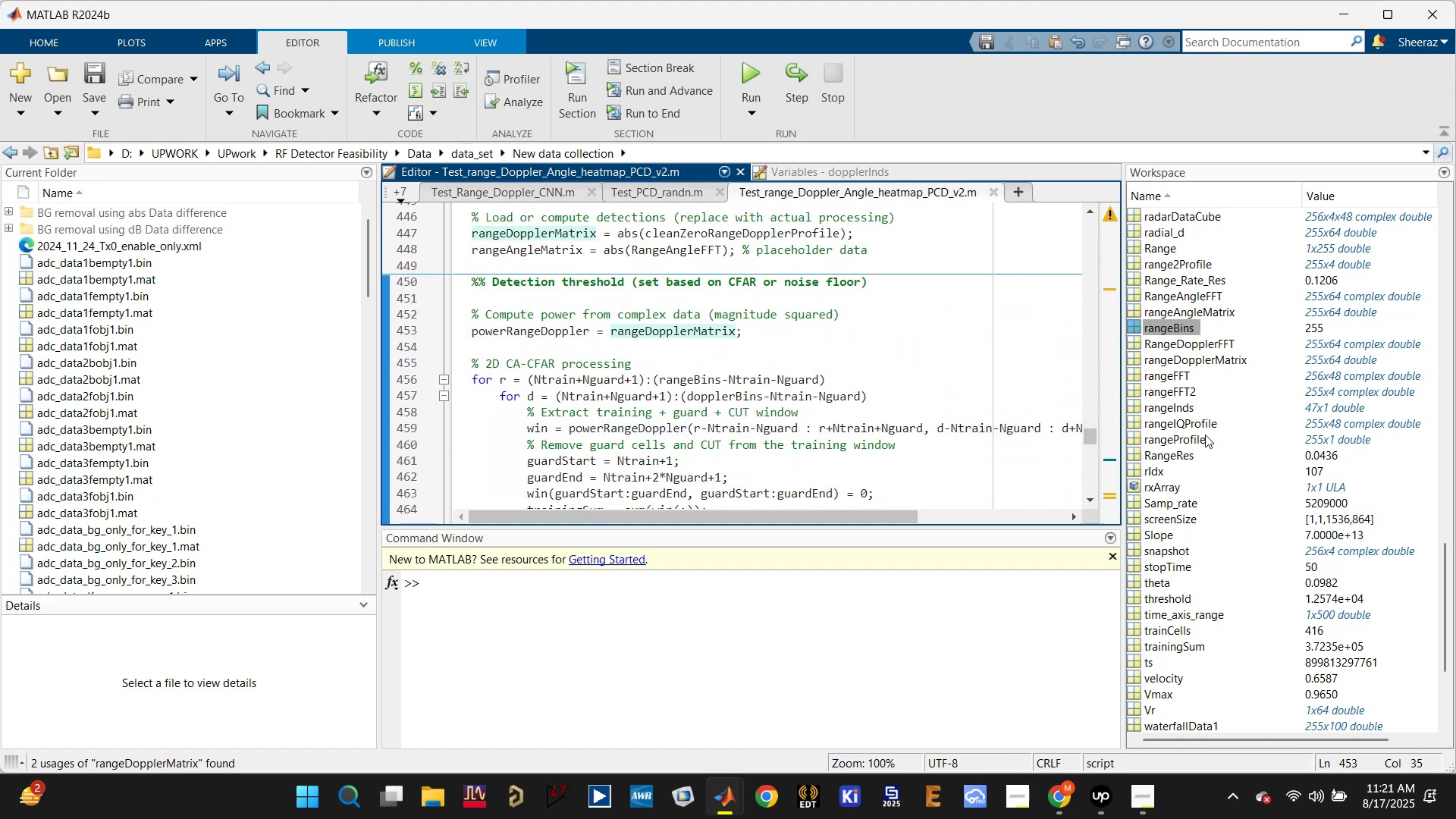 
wait(6.02)
 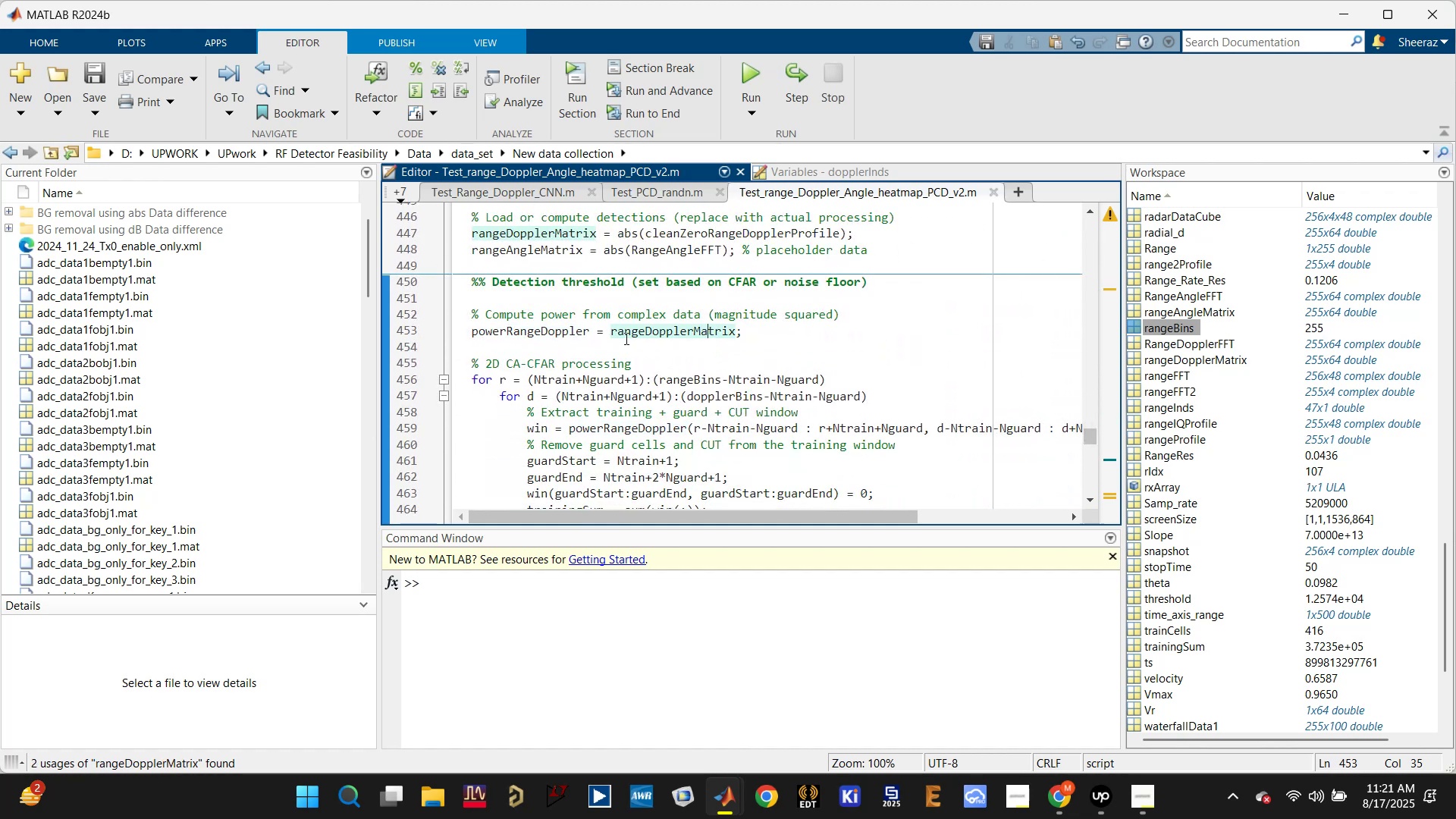 
scroll: coordinate [1203, 435], scroll_direction: down, amount: 1.0
 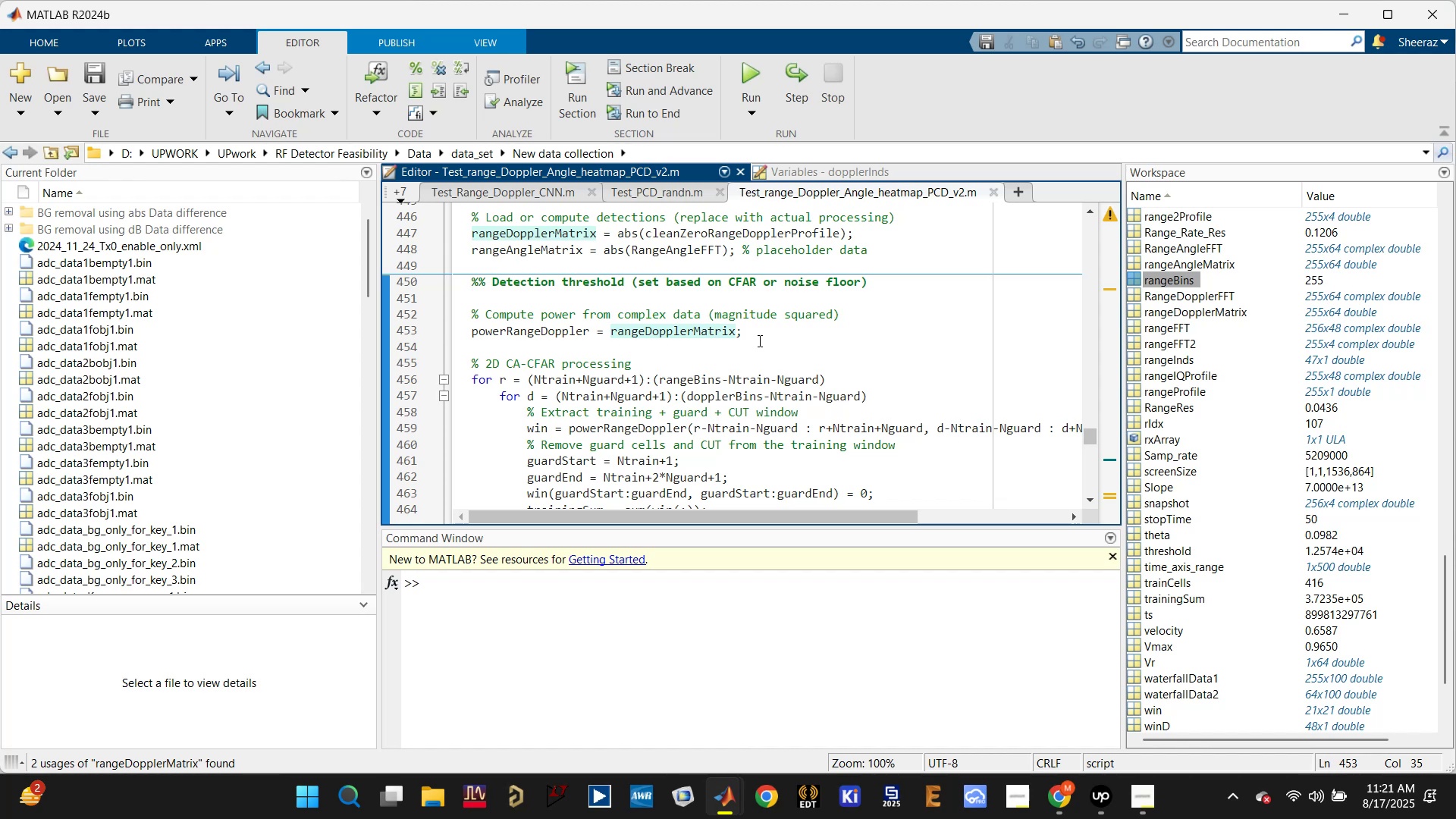 
wait(21.3)
 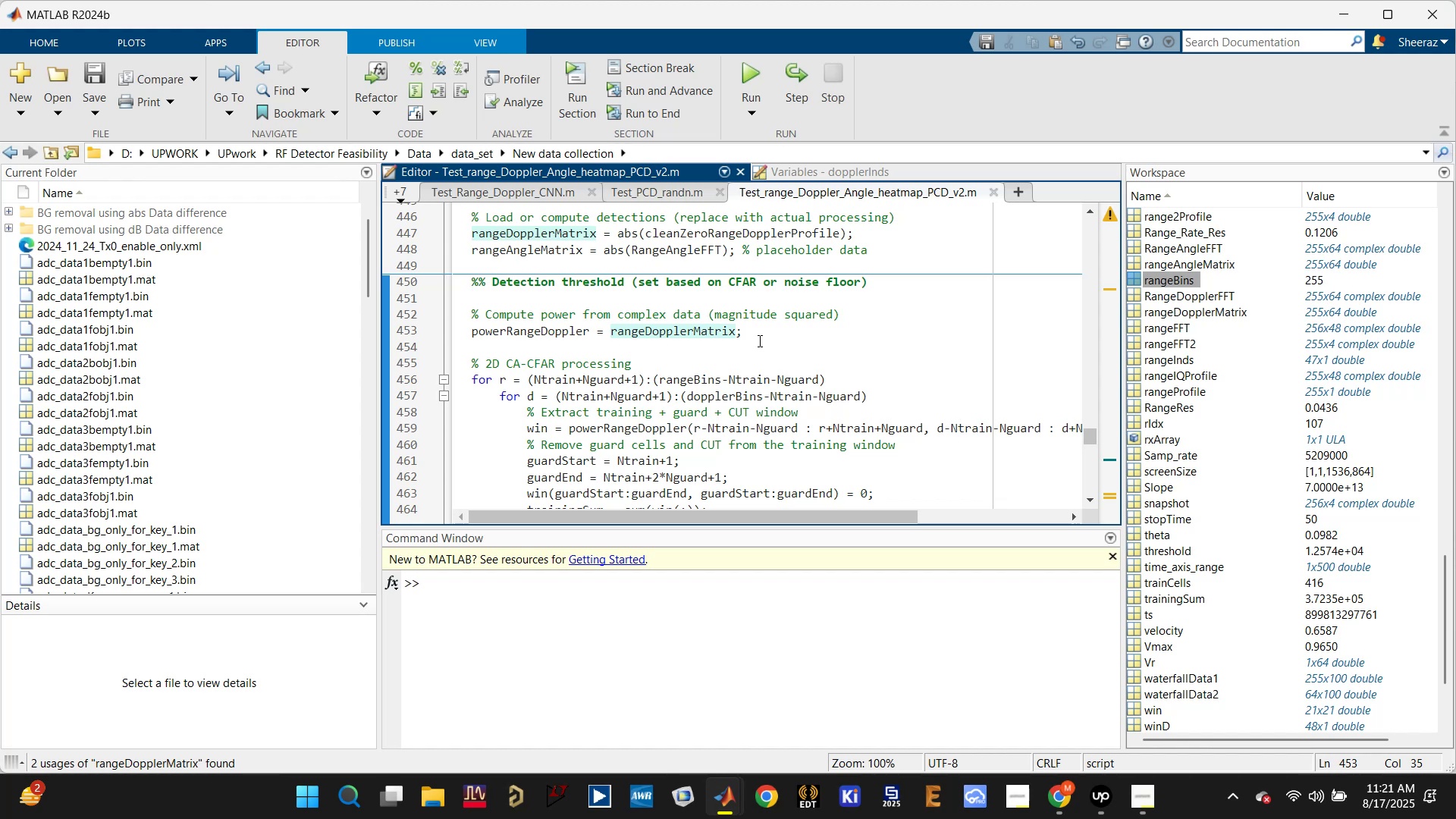 
left_click([1178, 311])
 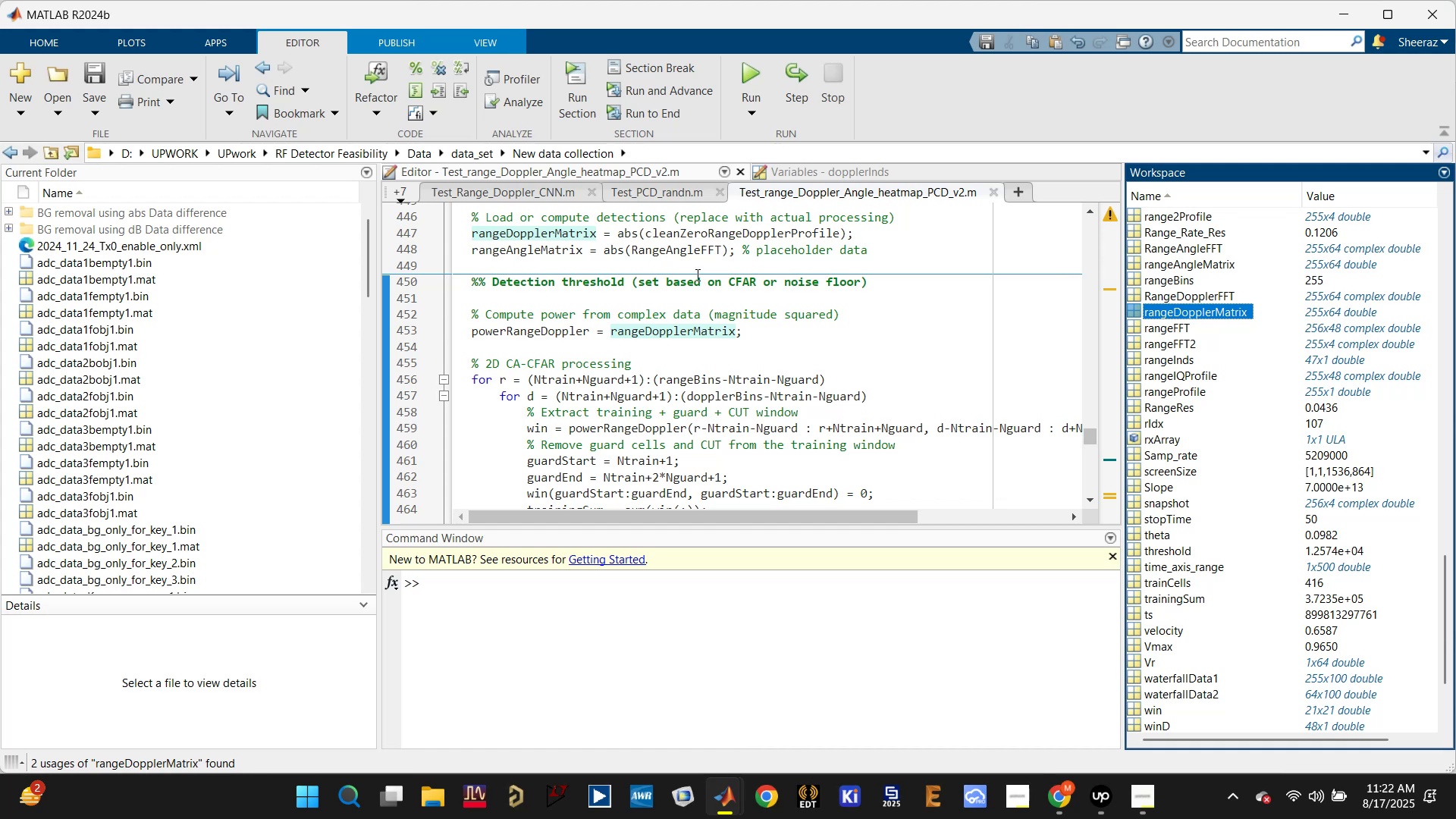 
left_click([715, 235])
 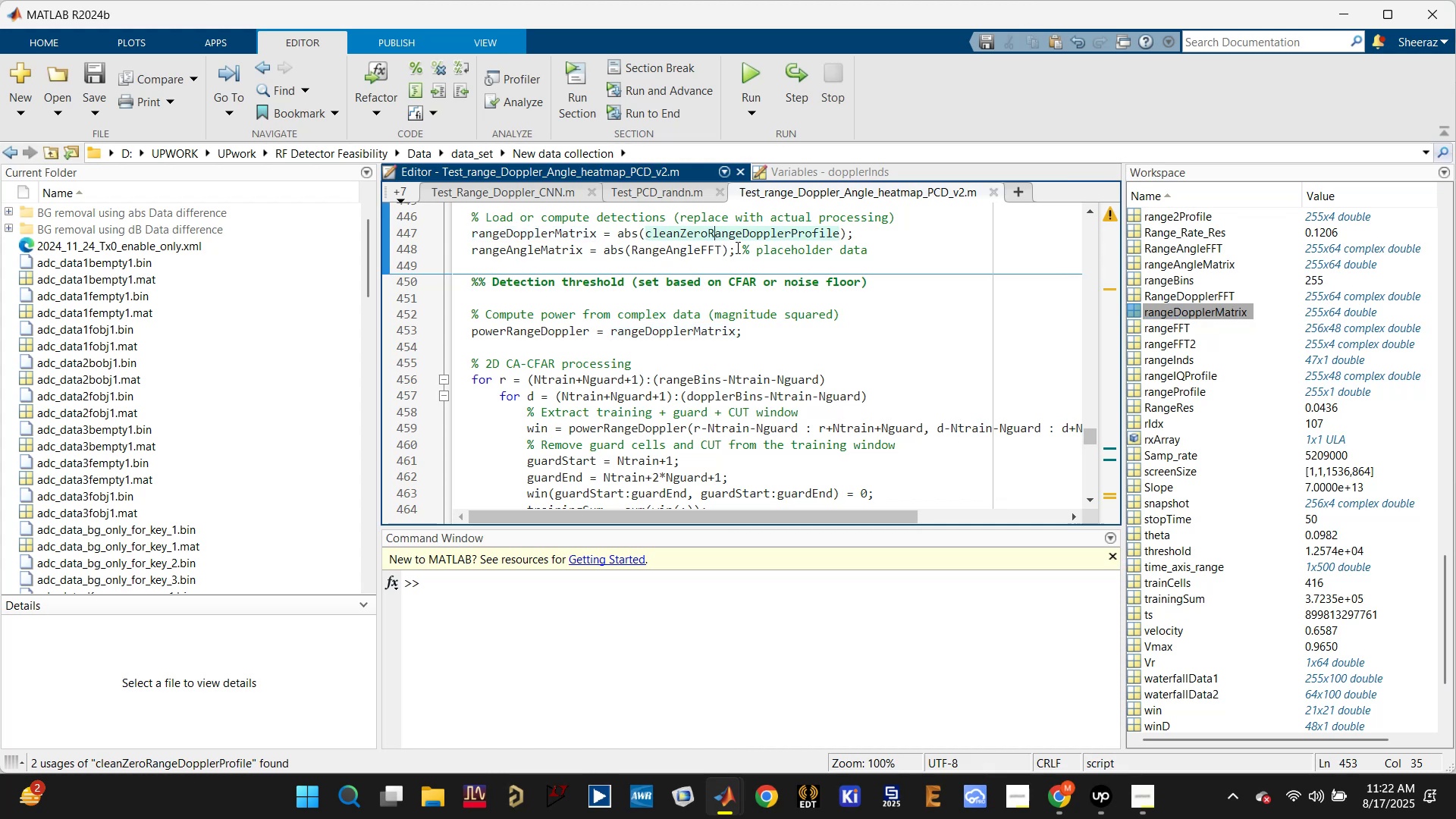 
scroll: coordinate [745, 315], scroll_direction: up, amount: 4.0
 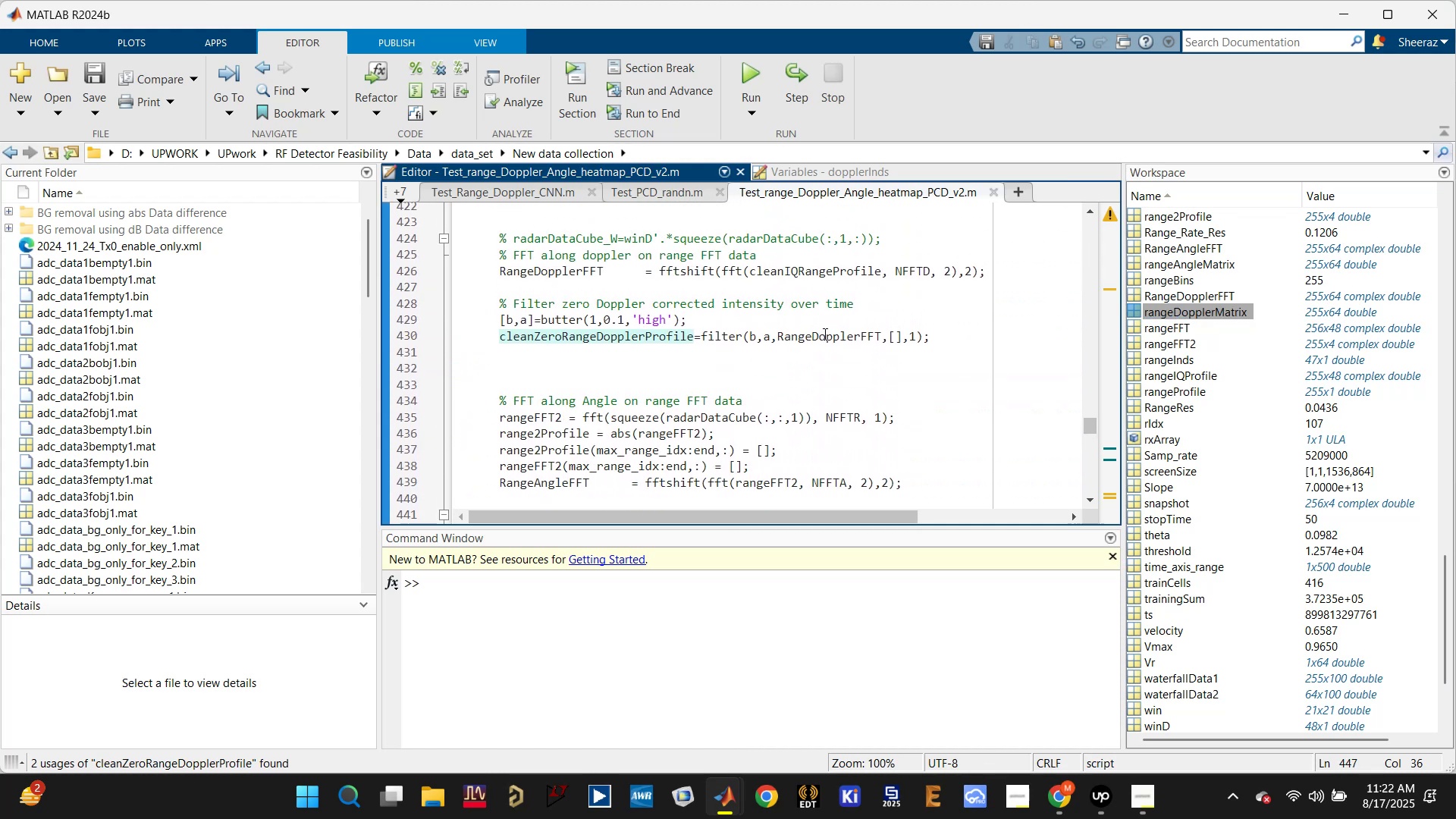 
left_click([824, 334])
 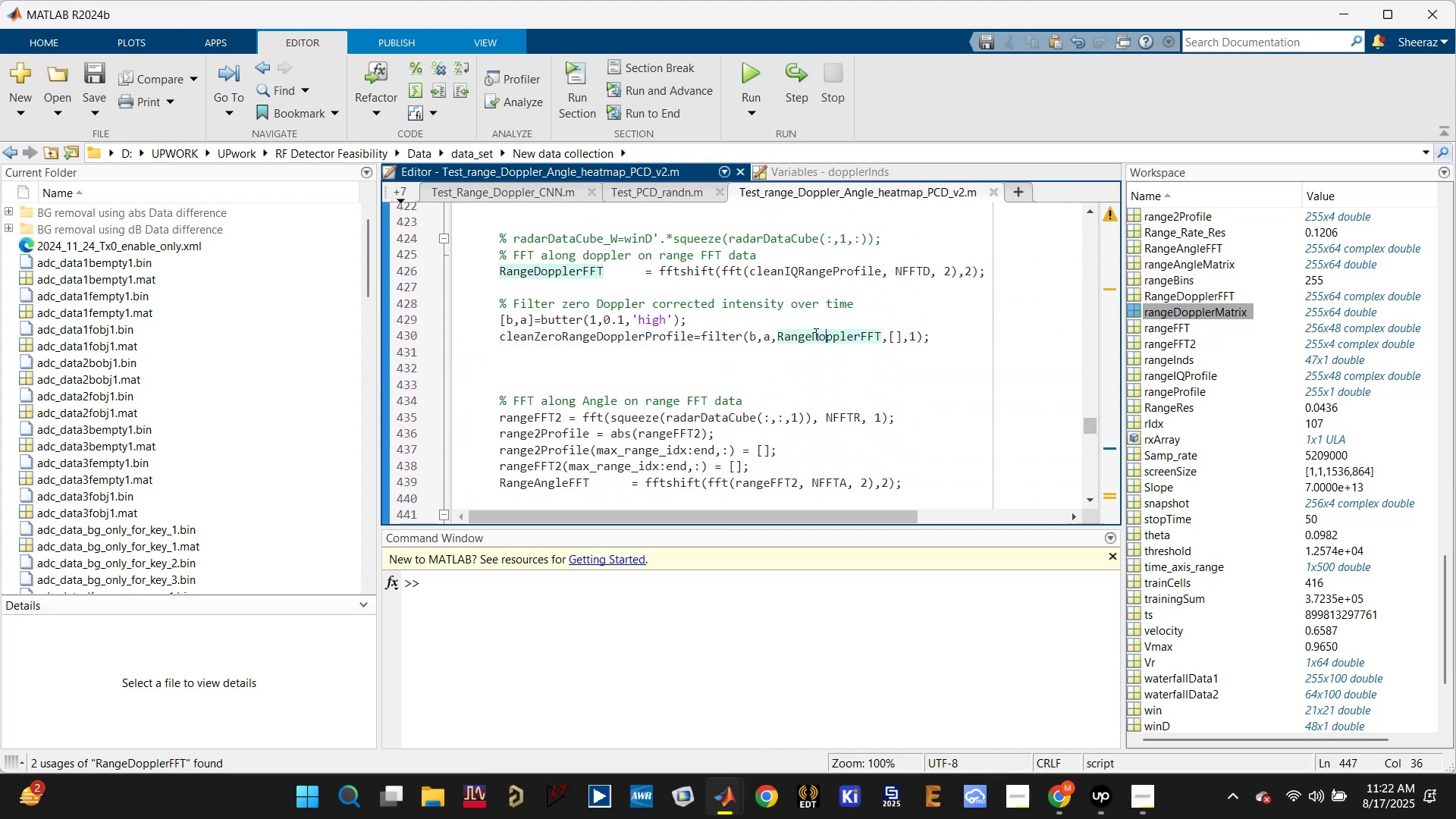 
scroll: coordinate [791, 334], scroll_direction: up, amount: 1.0
 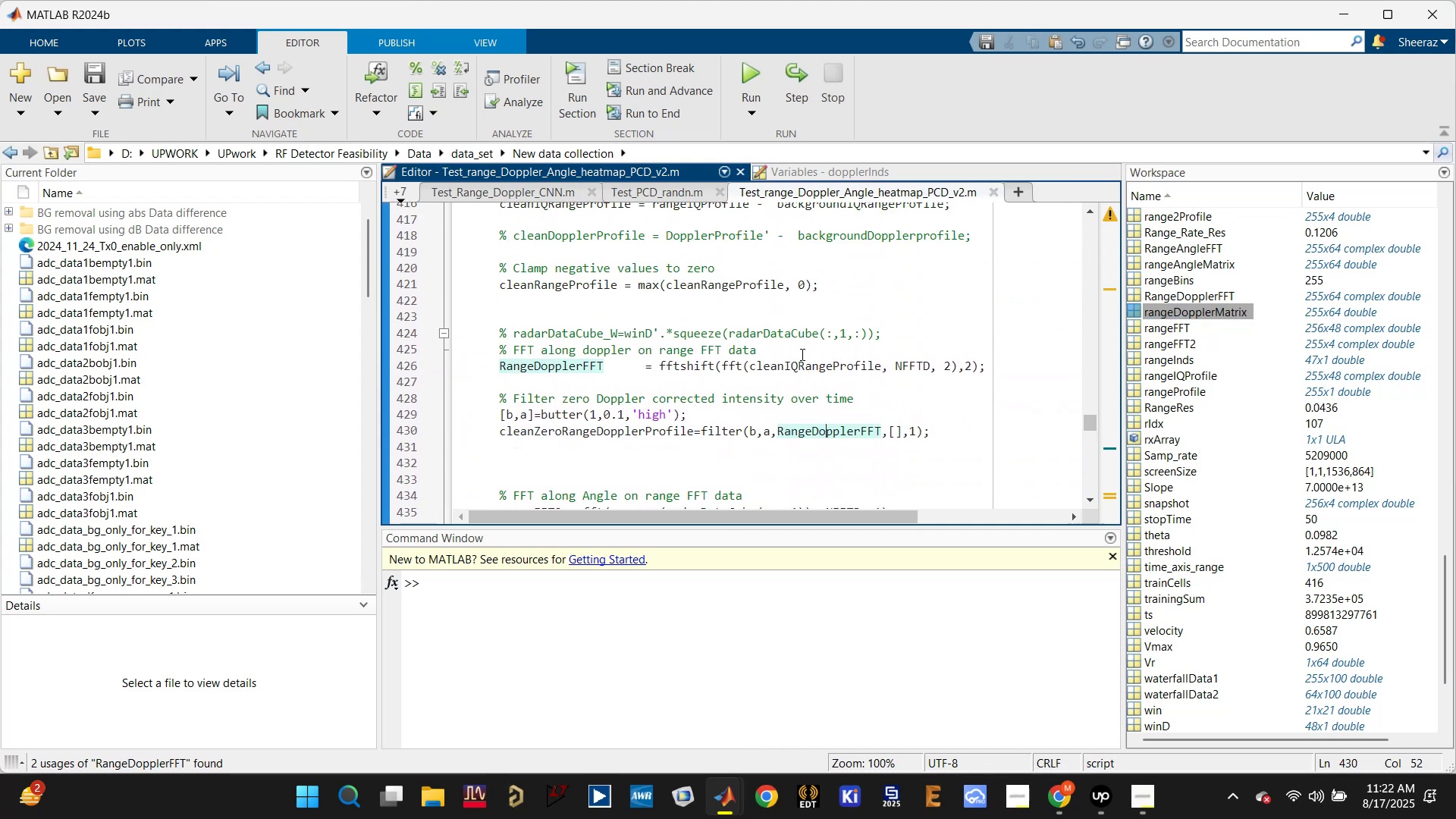 
left_click([802, 362])
 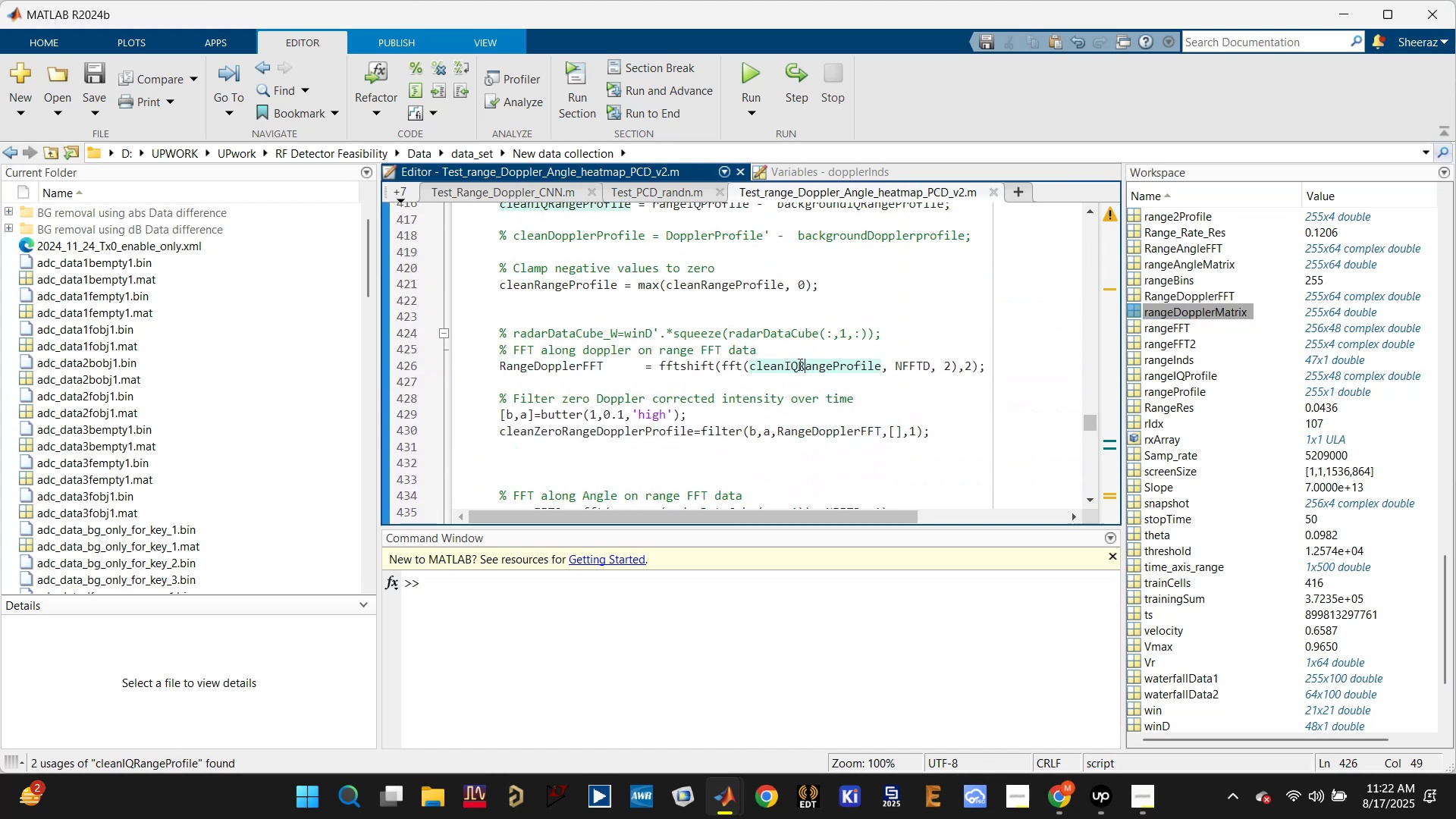 
scroll: coordinate [778, 359], scroll_direction: up, amount: 1.0
 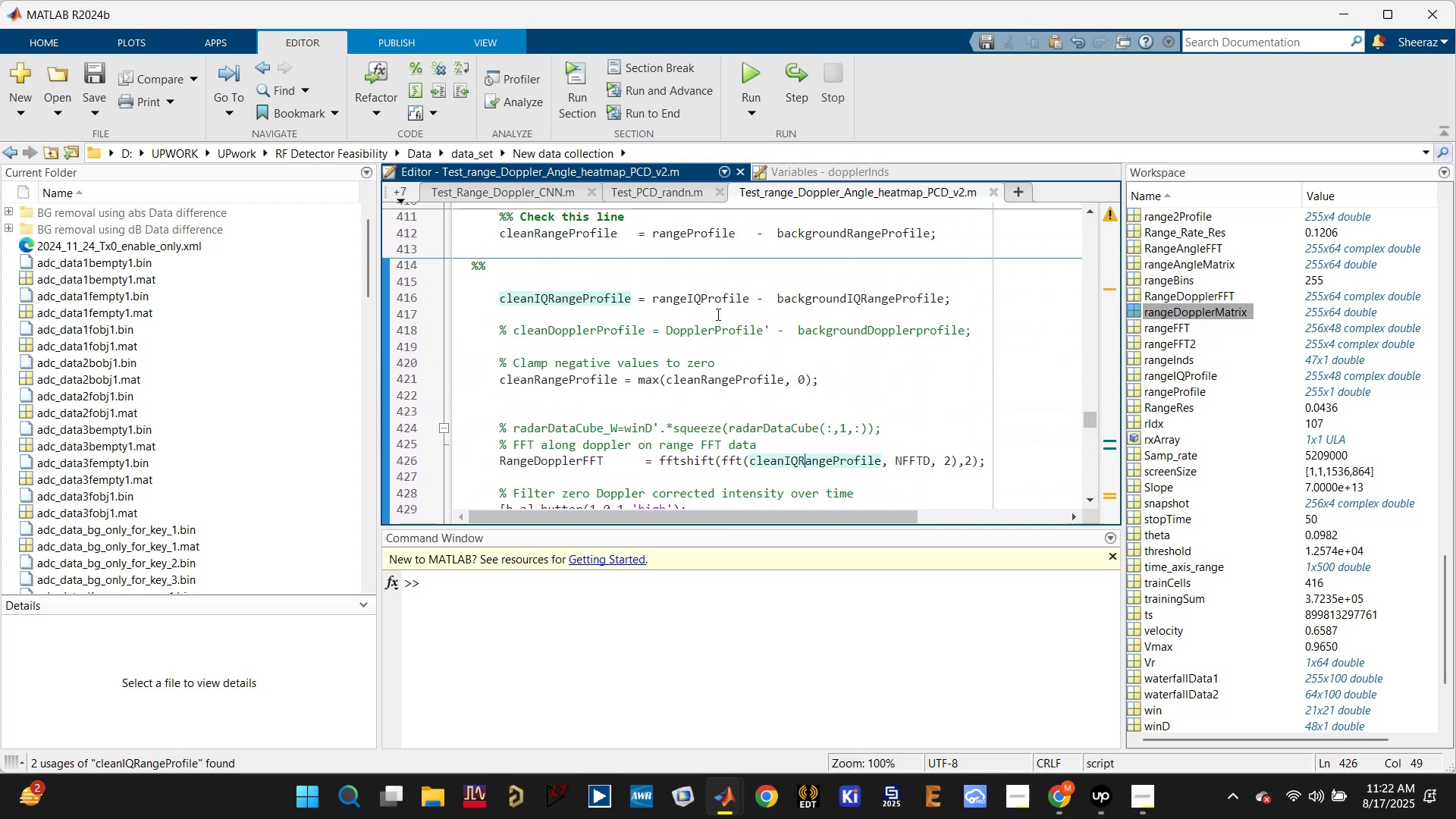 
left_click([708, 293])
 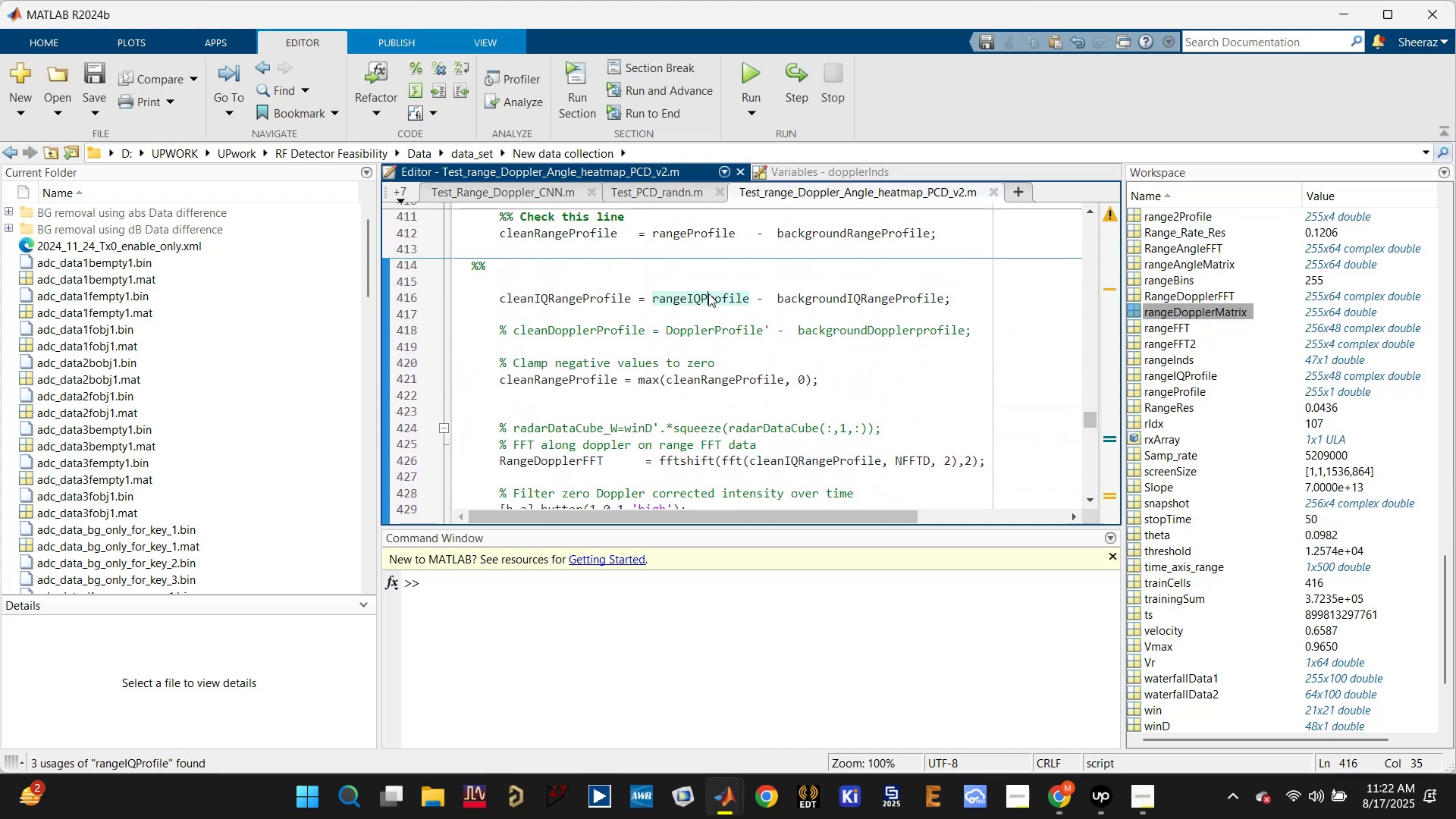 
scroll: coordinate [706, 300], scroll_direction: up, amount: 2.0
 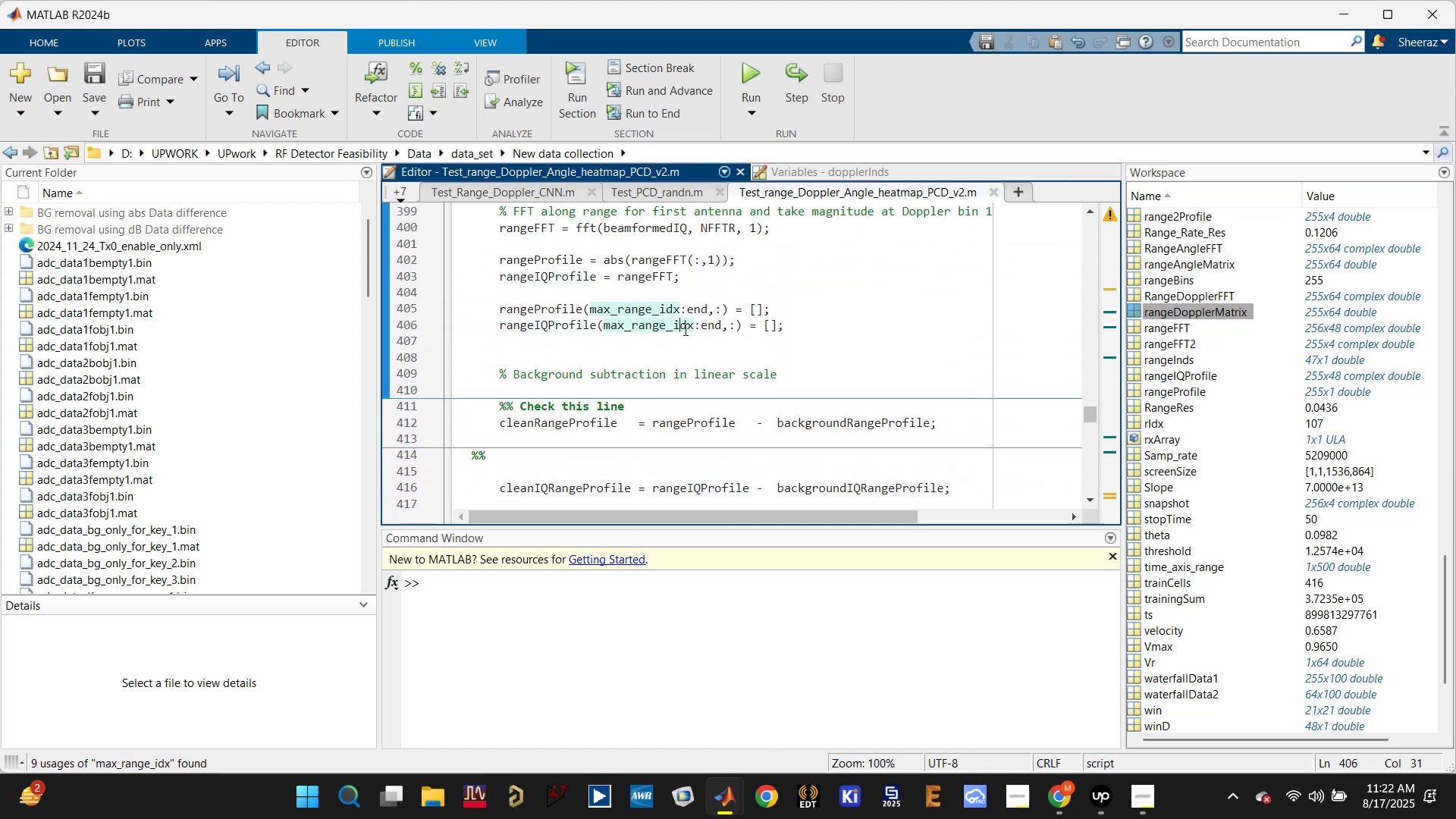 
left_click([718, 323])
 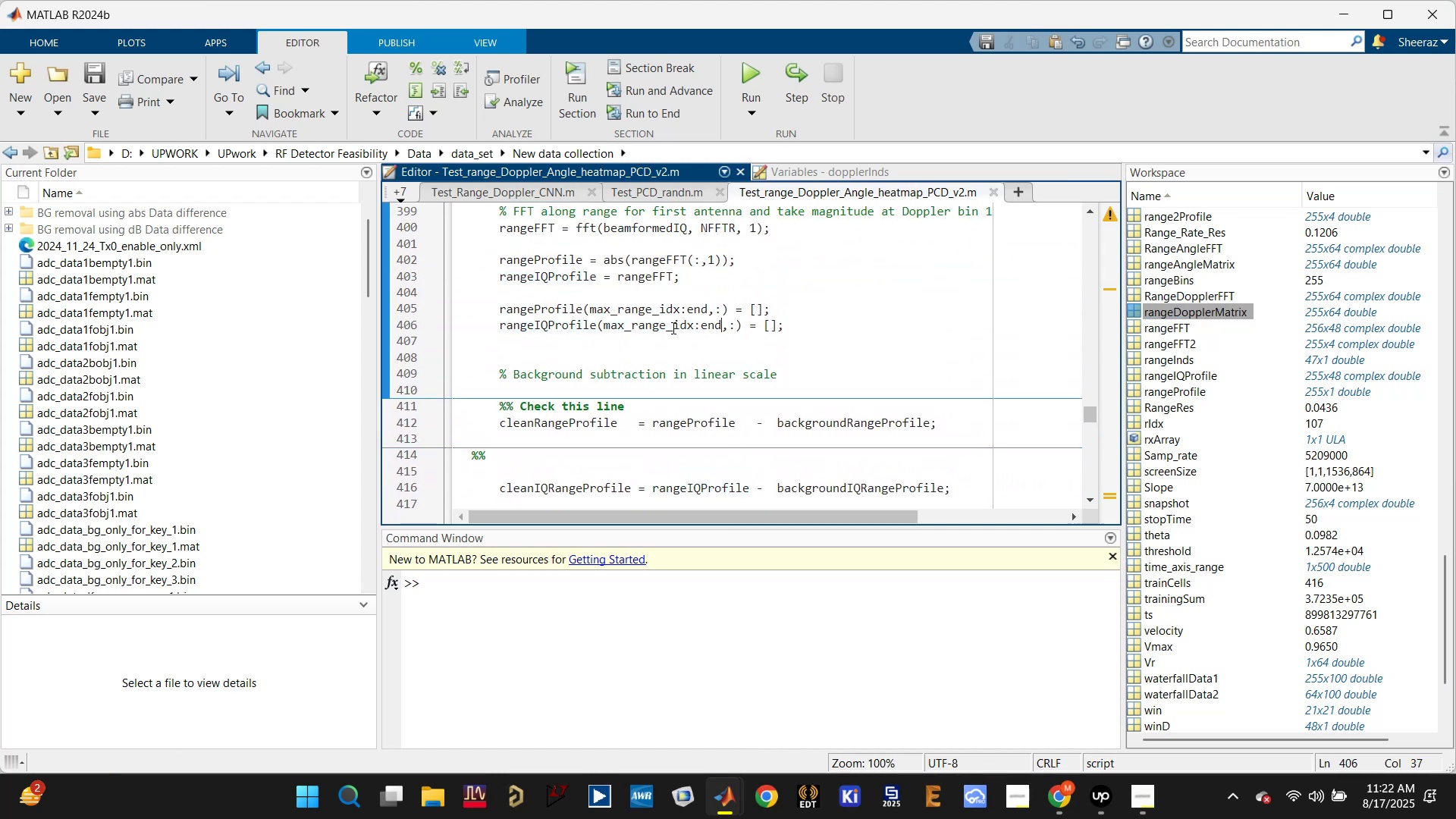 
left_click([672, 328])
 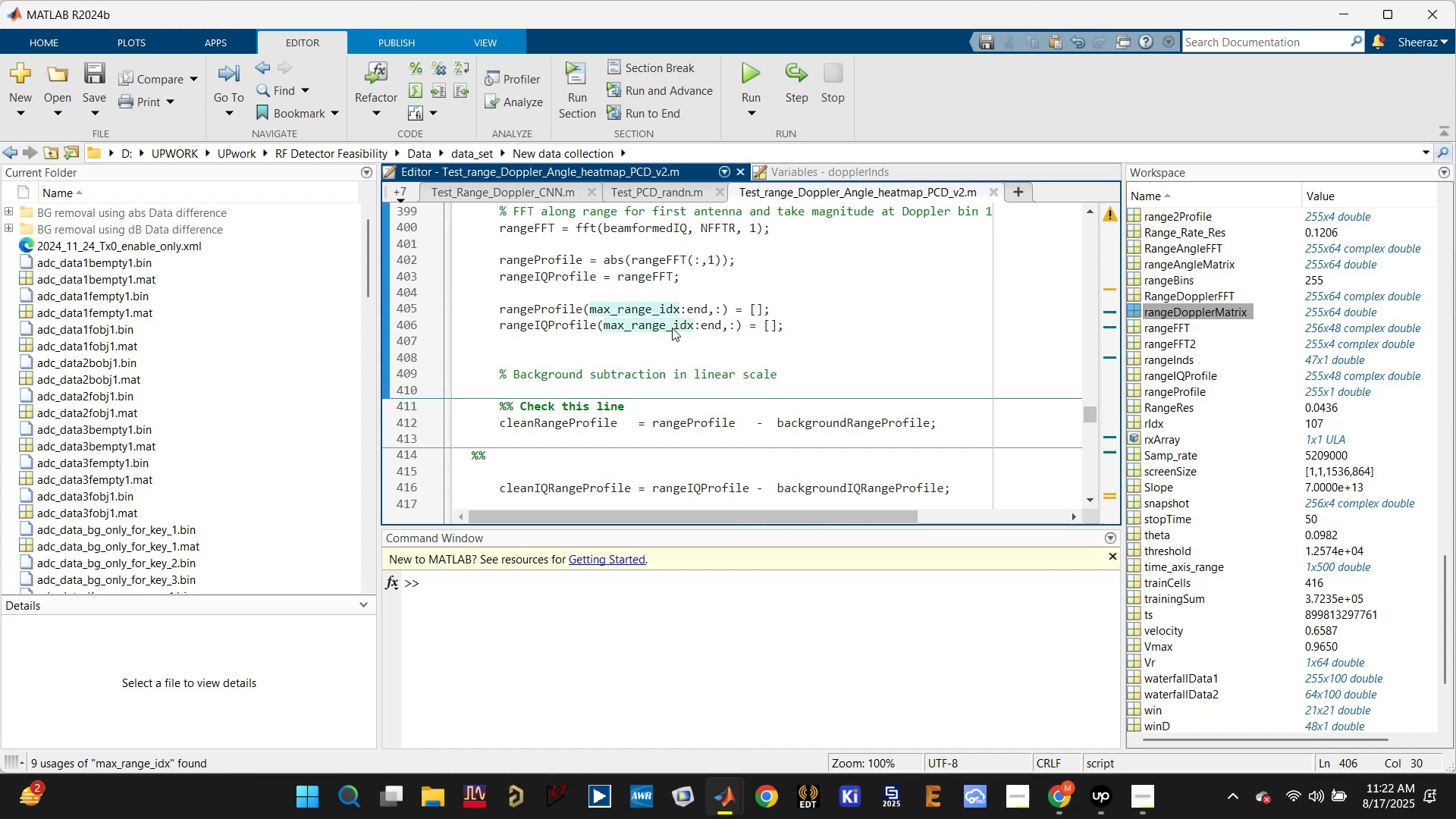 
scroll: coordinate [672, 328], scroll_direction: up, amount: 1.0
 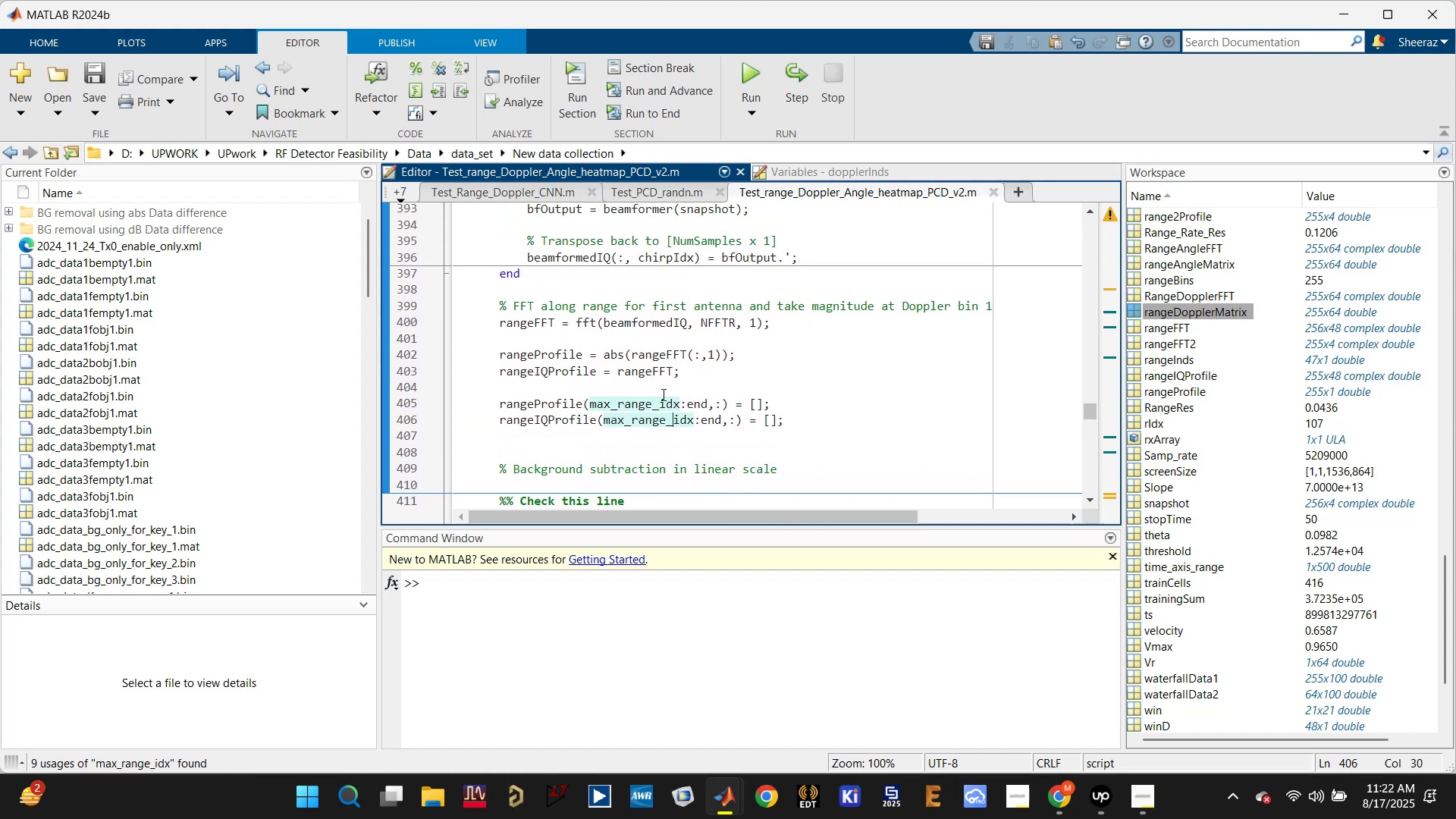 
wait(10.24)
 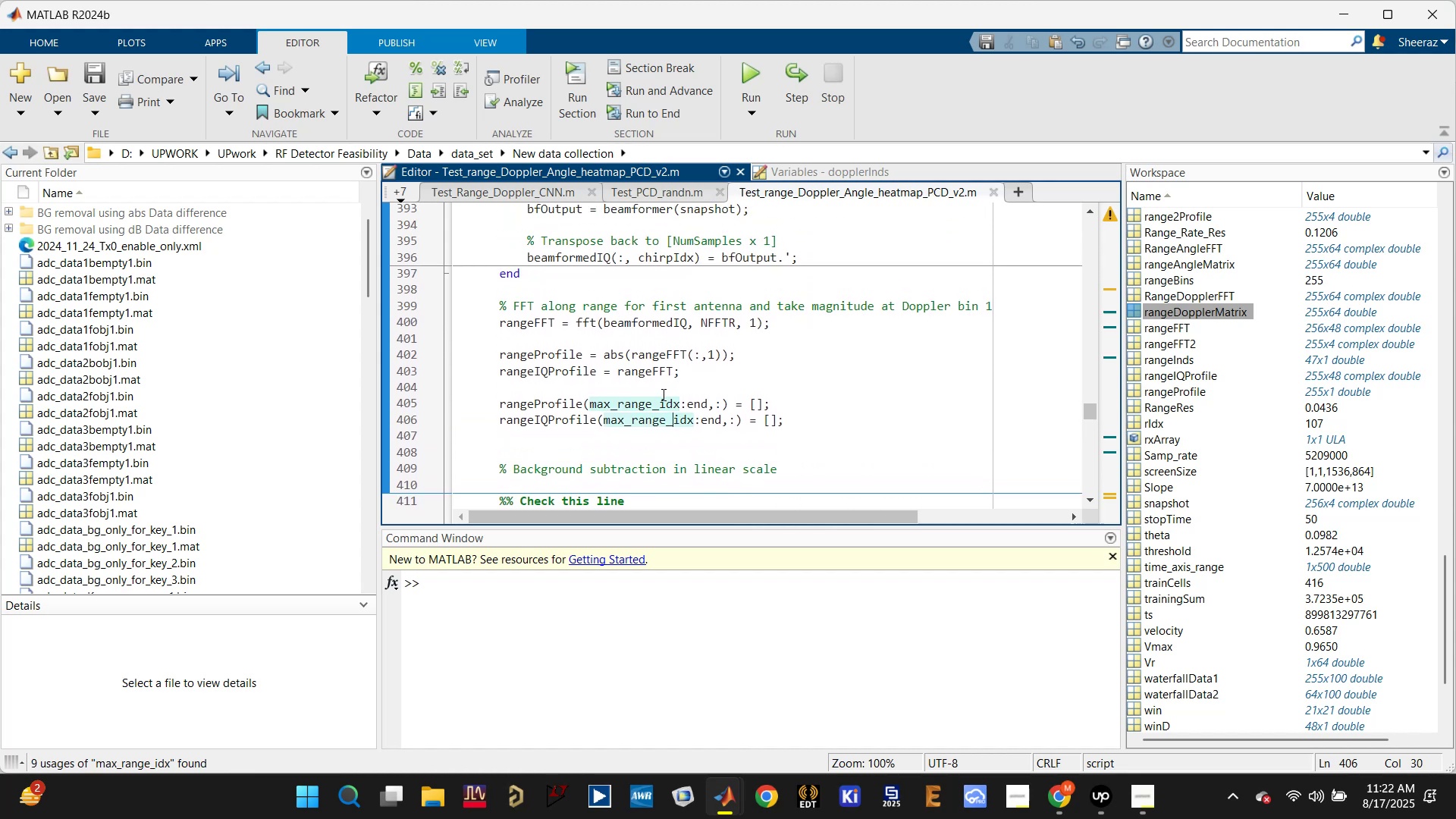 
scroll: coordinate [695, 397], scroll_direction: up, amount: 18.0
 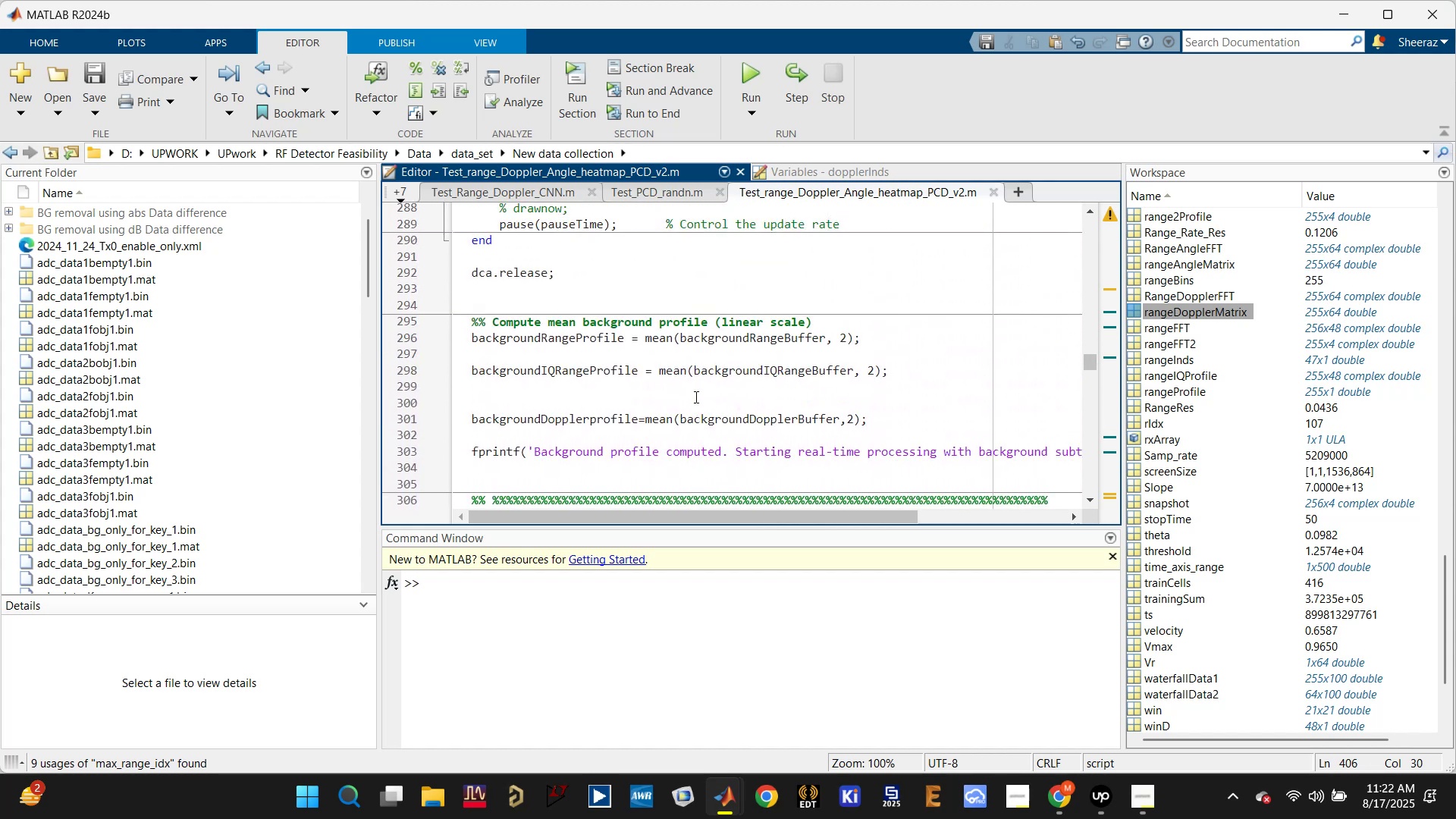 
scroll: coordinate [695, 397], scroll_direction: down, amount: 4.0
 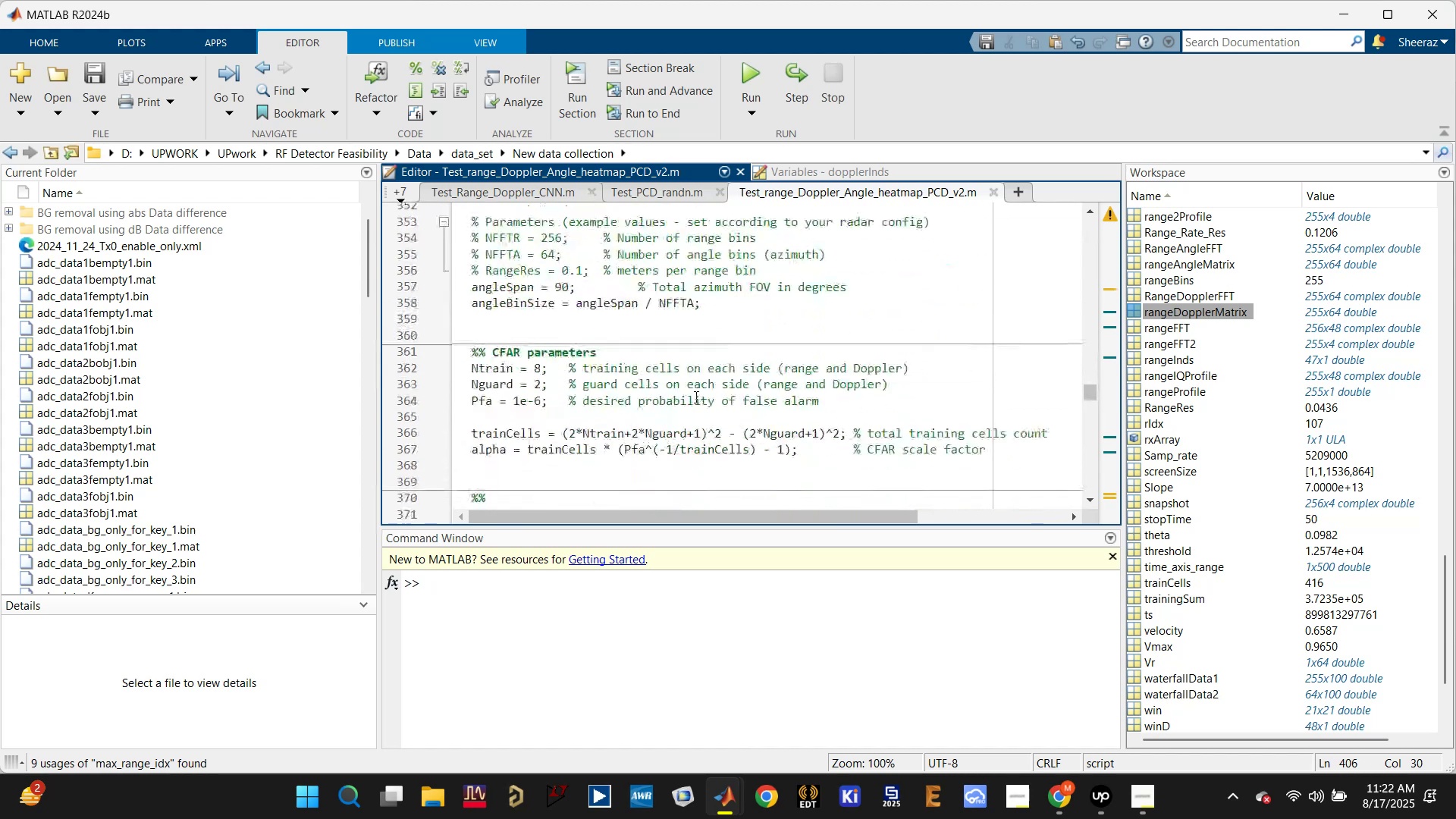 
scroll: coordinate [695, 397], scroll_direction: none, amount: 0.0
 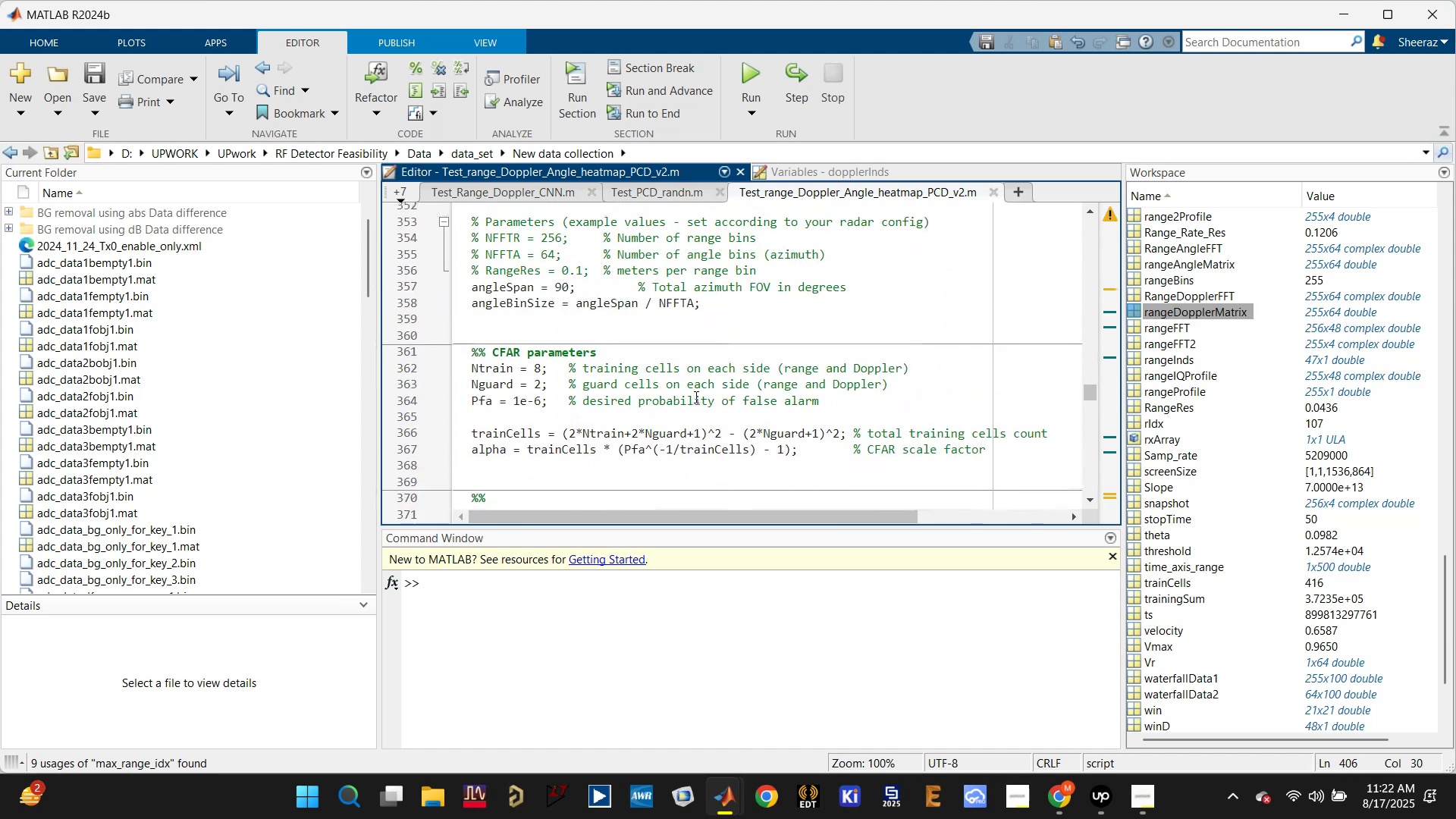 
scroll: coordinate [695, 397], scroll_direction: down, amount: 2.0
 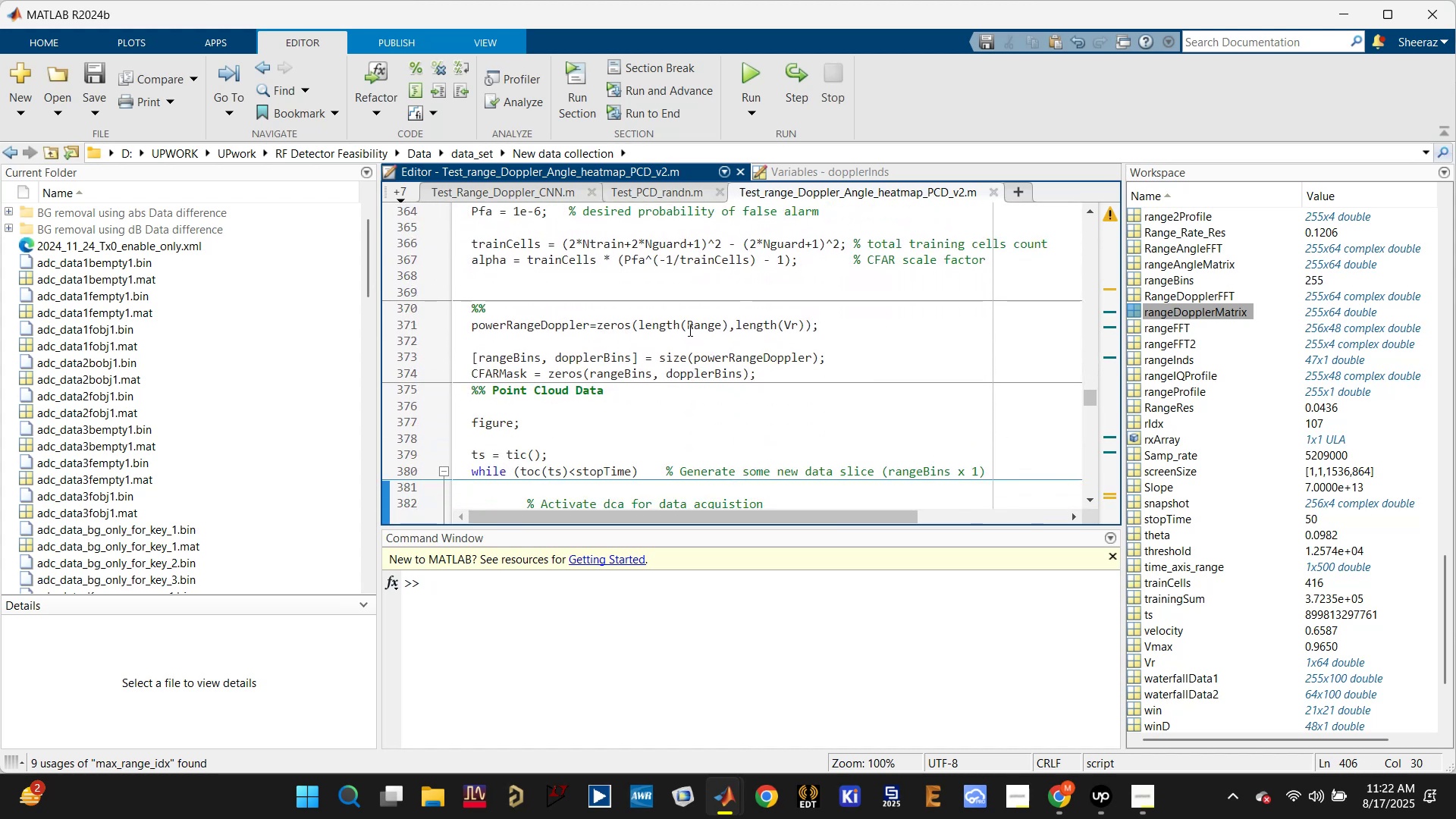 
left_click([682, 325])
 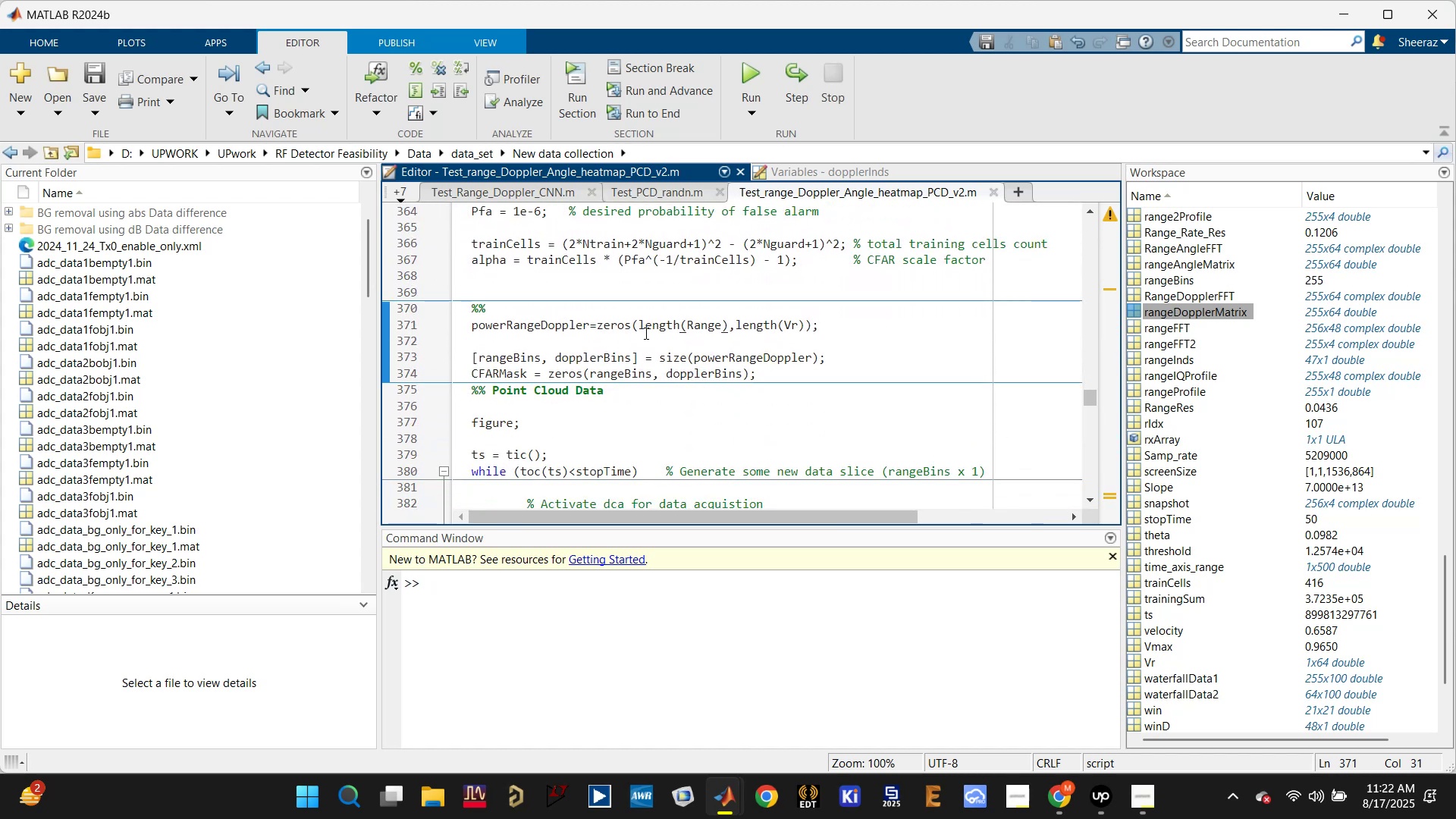 
left_click_drag(start_coordinate=[641, 326], to_coordinate=[730, 322])
 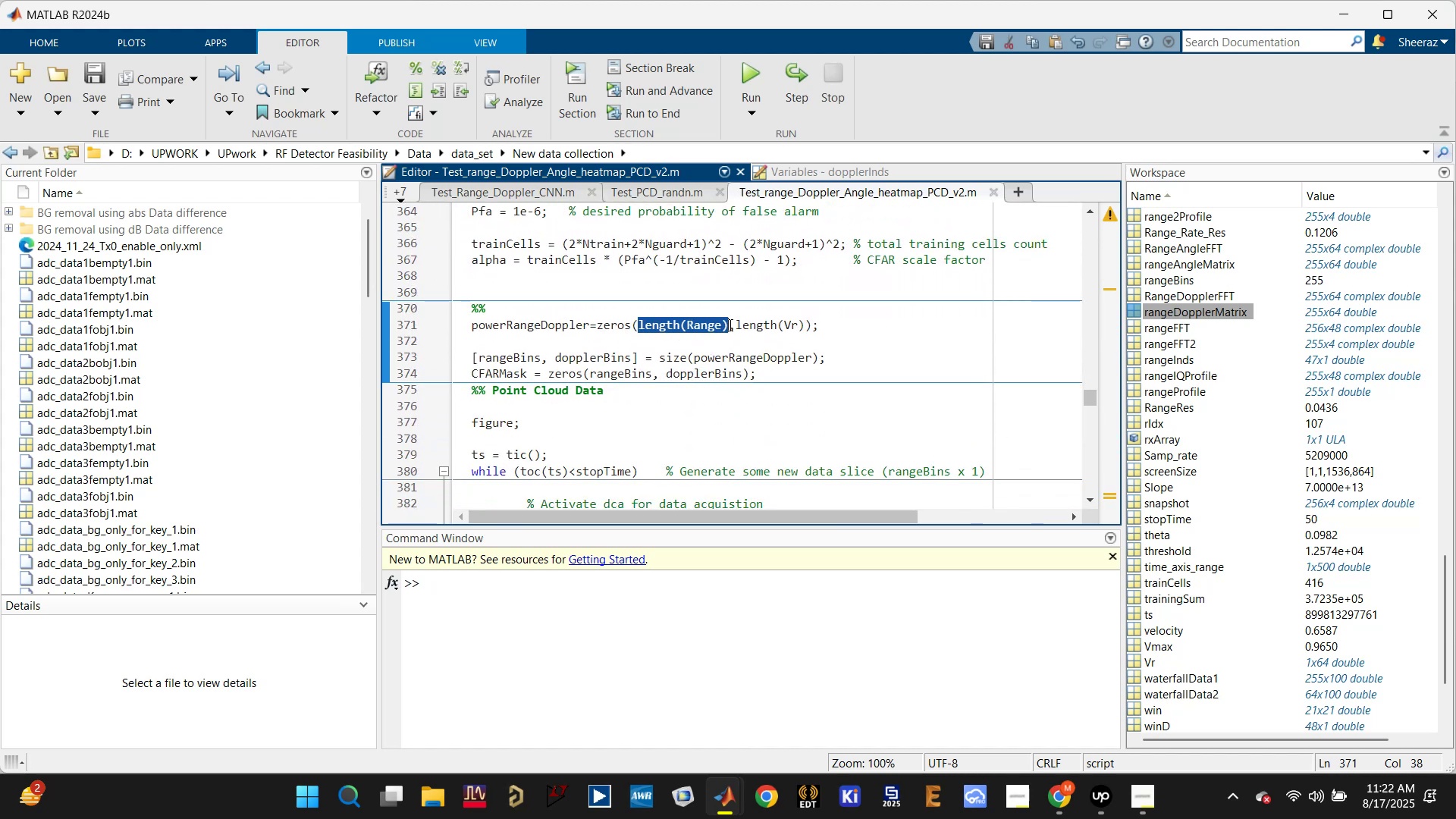 
type(1L)
key(Backspace)
type(:max)
 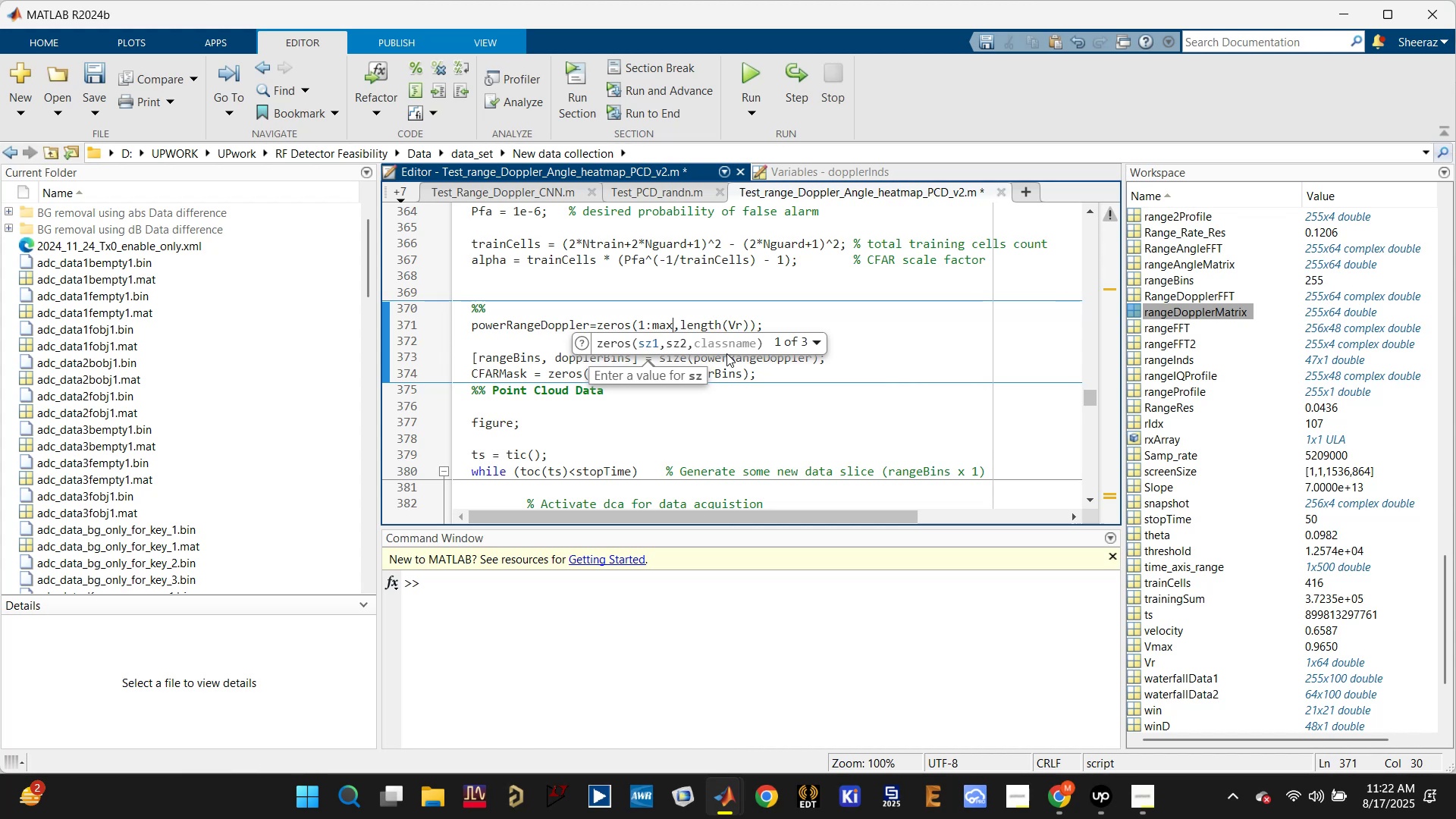 
left_click([576, 421])
 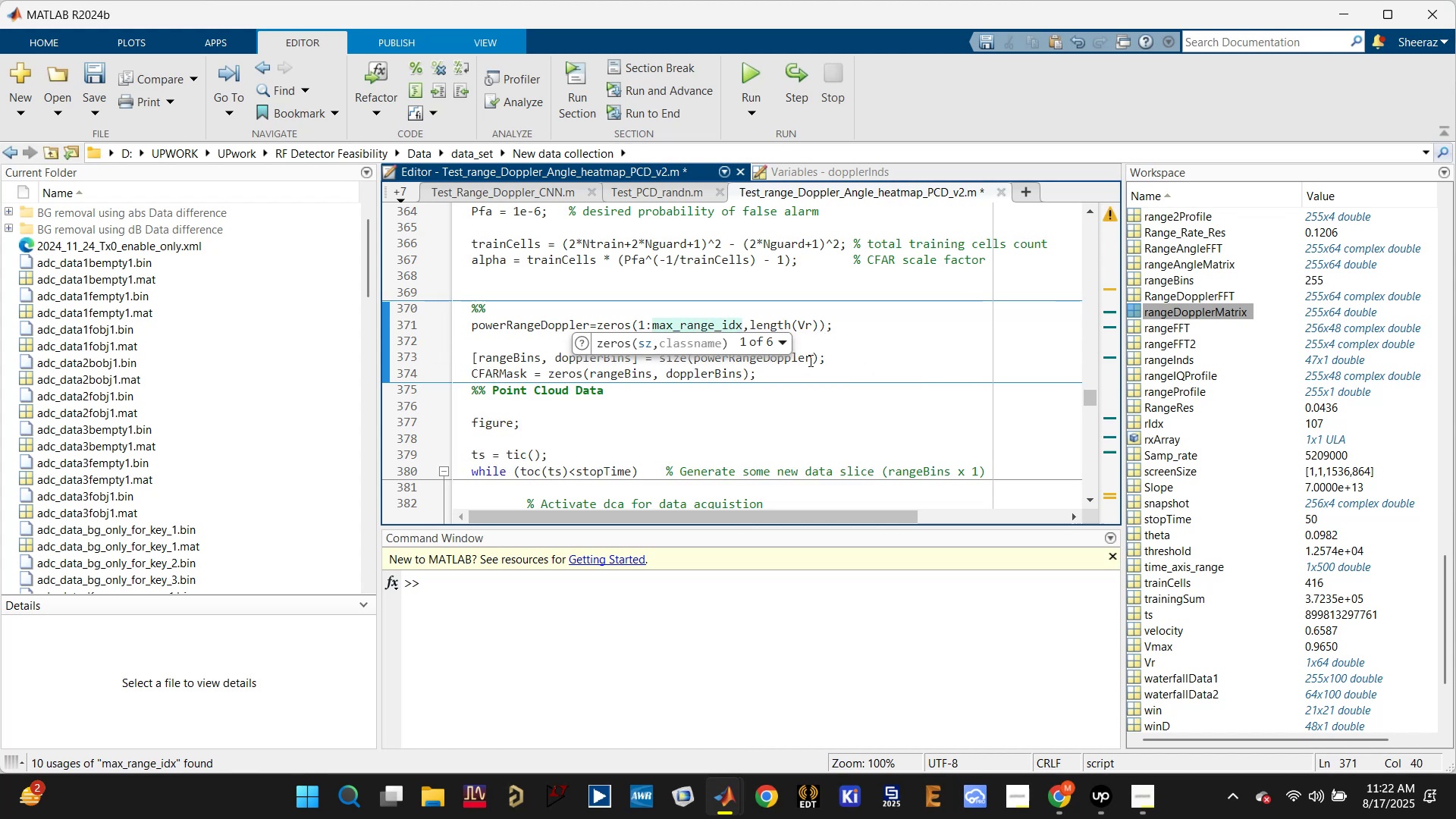 
left_click([855, 315])
 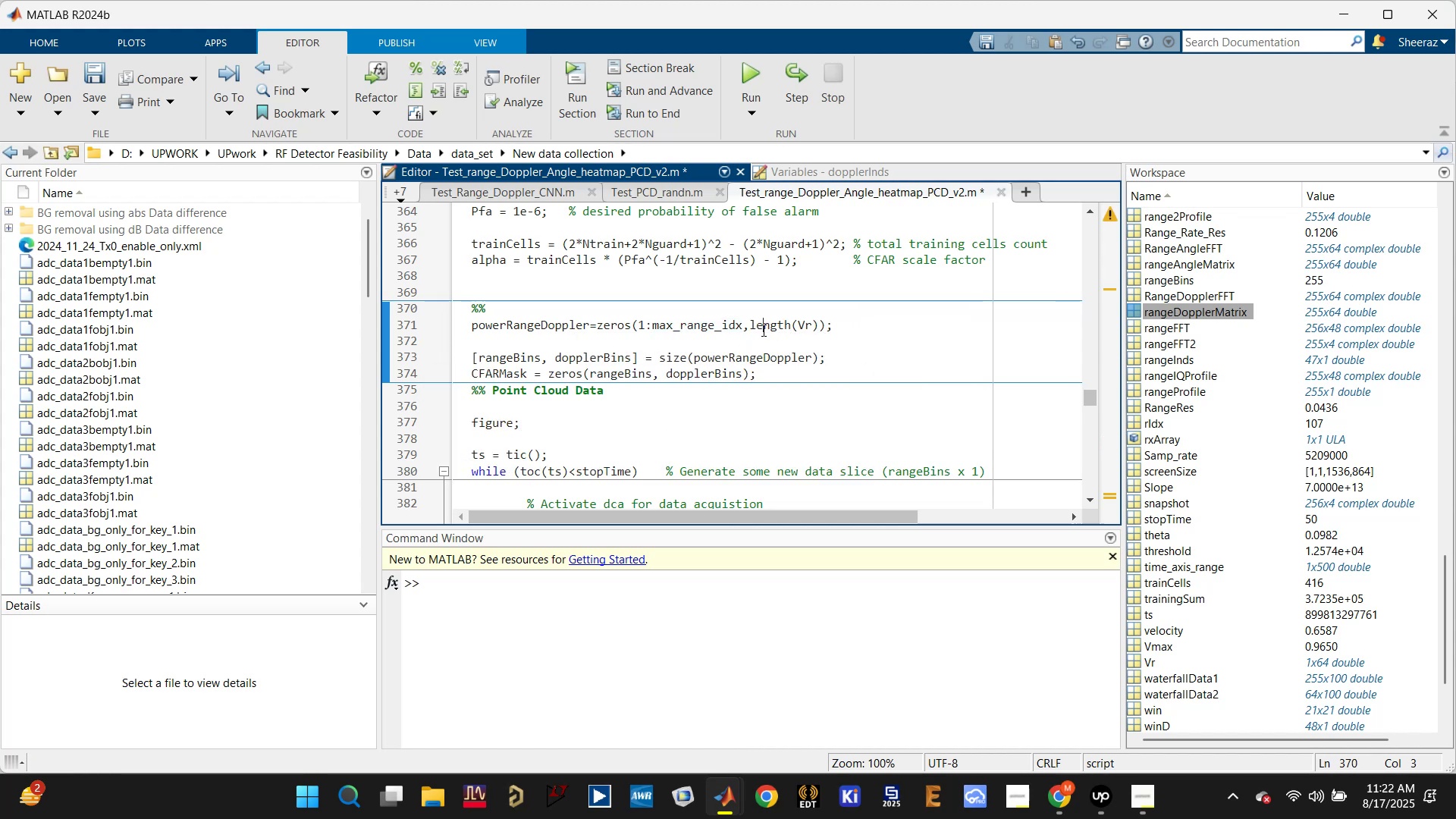 
triple_click([761, 330])
 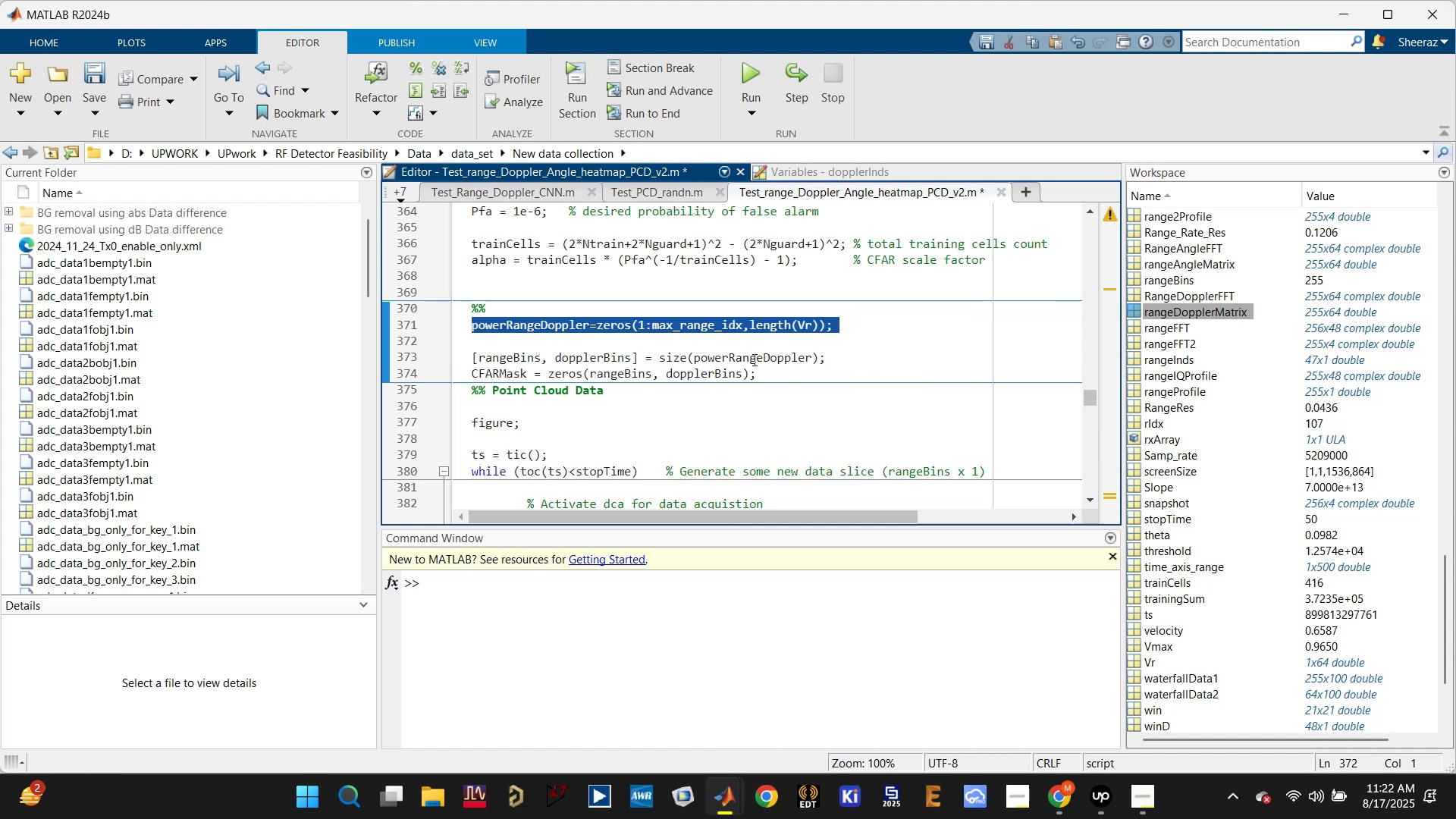 
key(F9)
 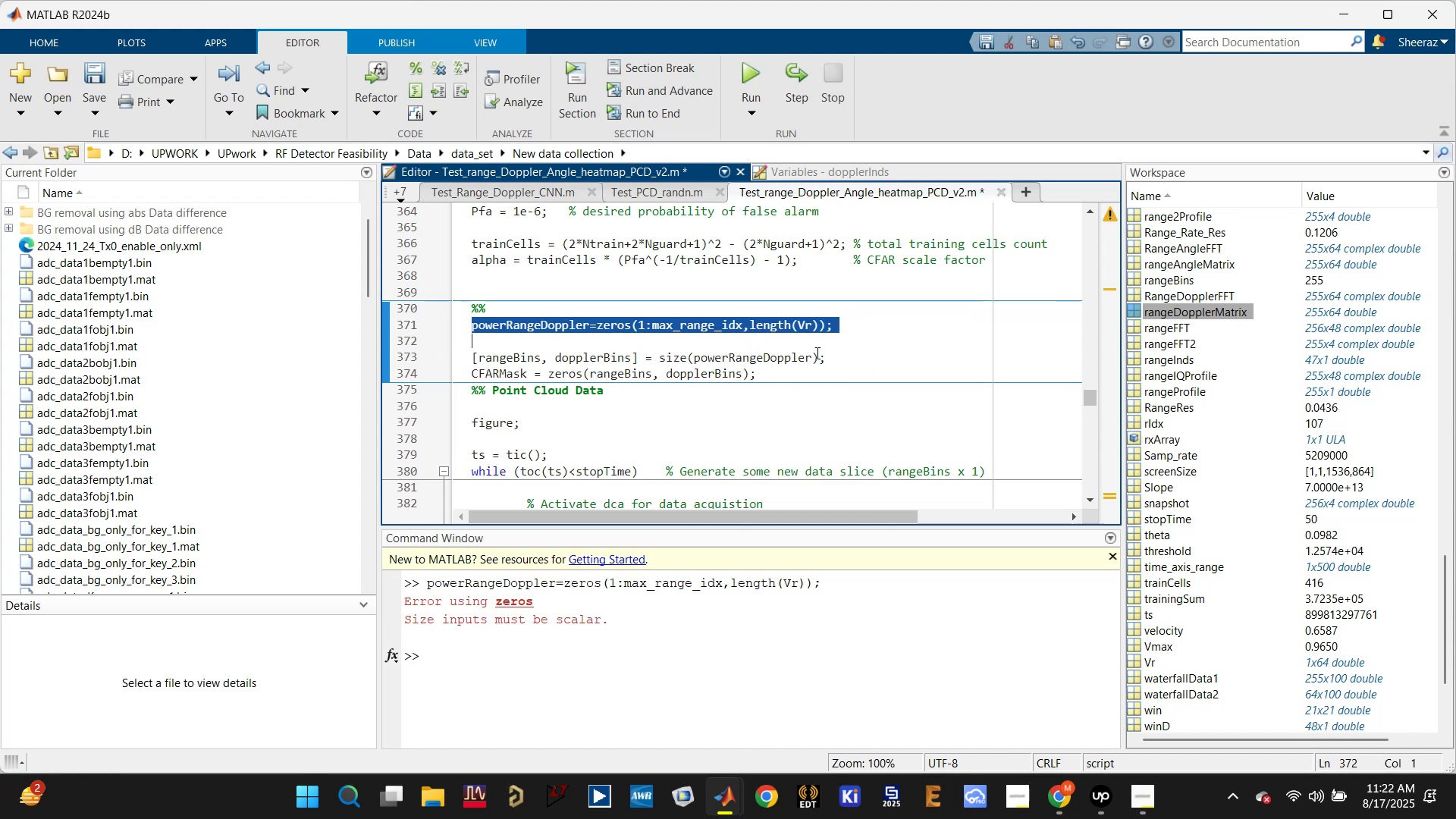 
left_click([690, 340])
 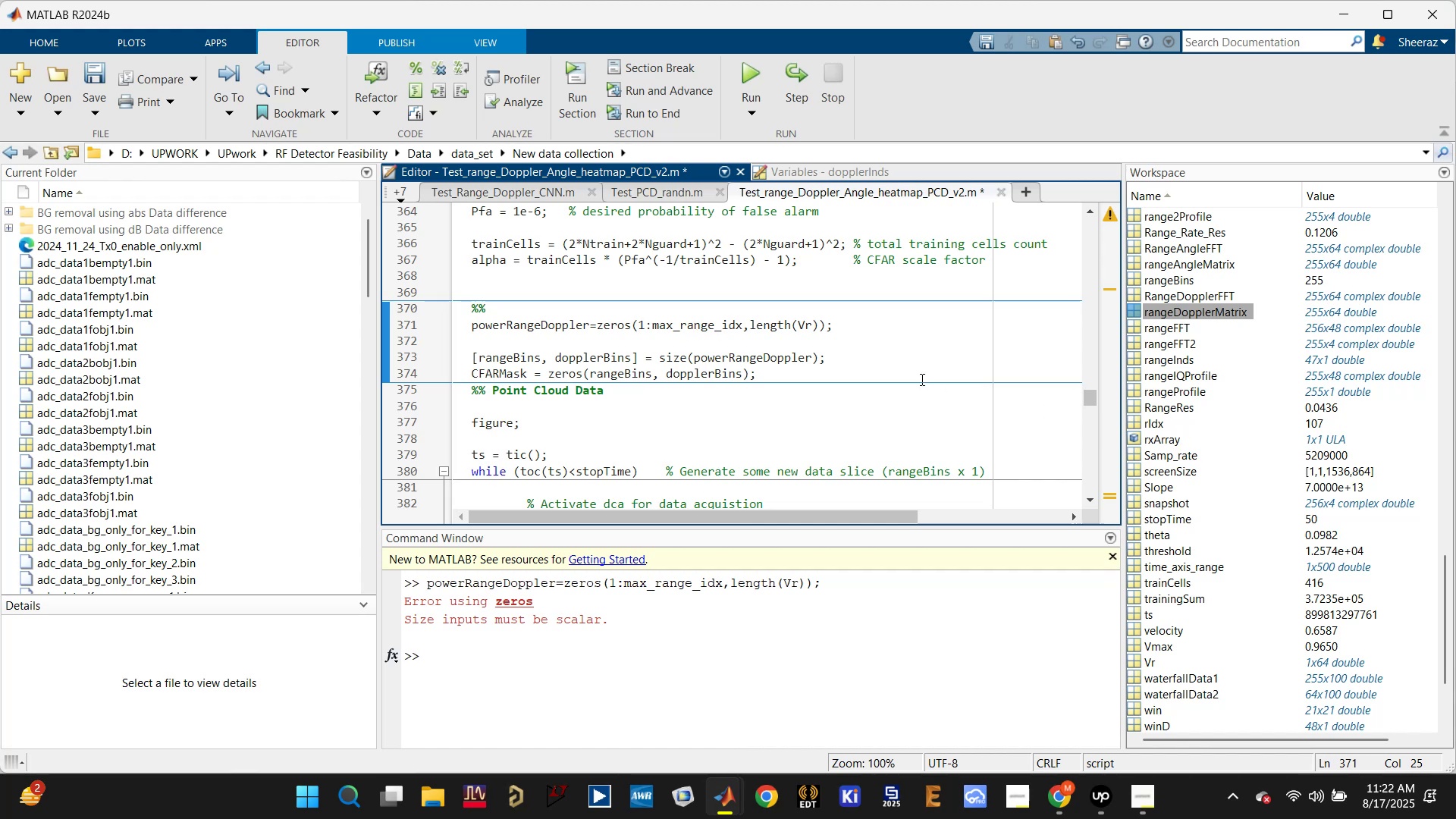 
wait(5.21)
 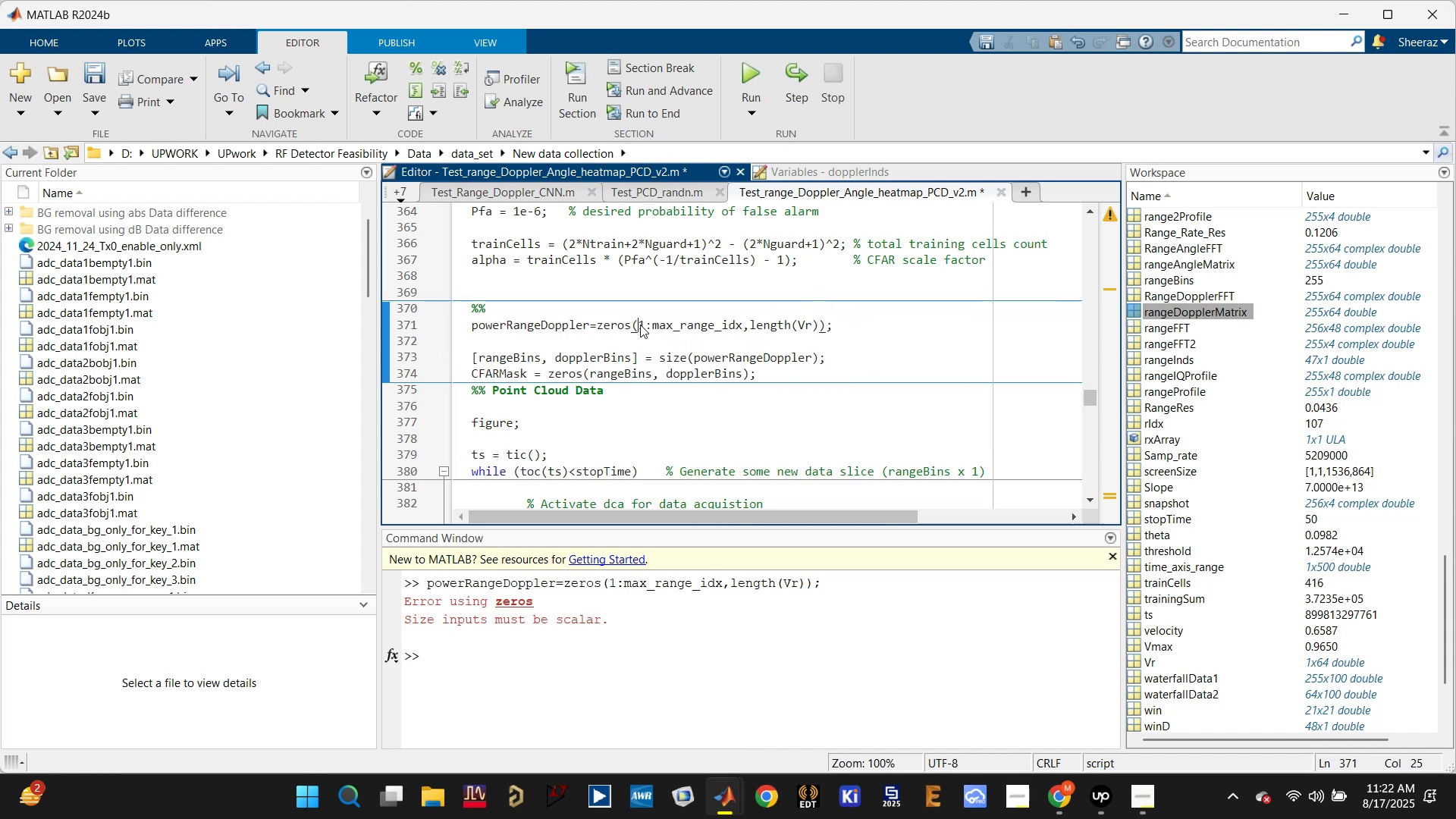 
type(length()
 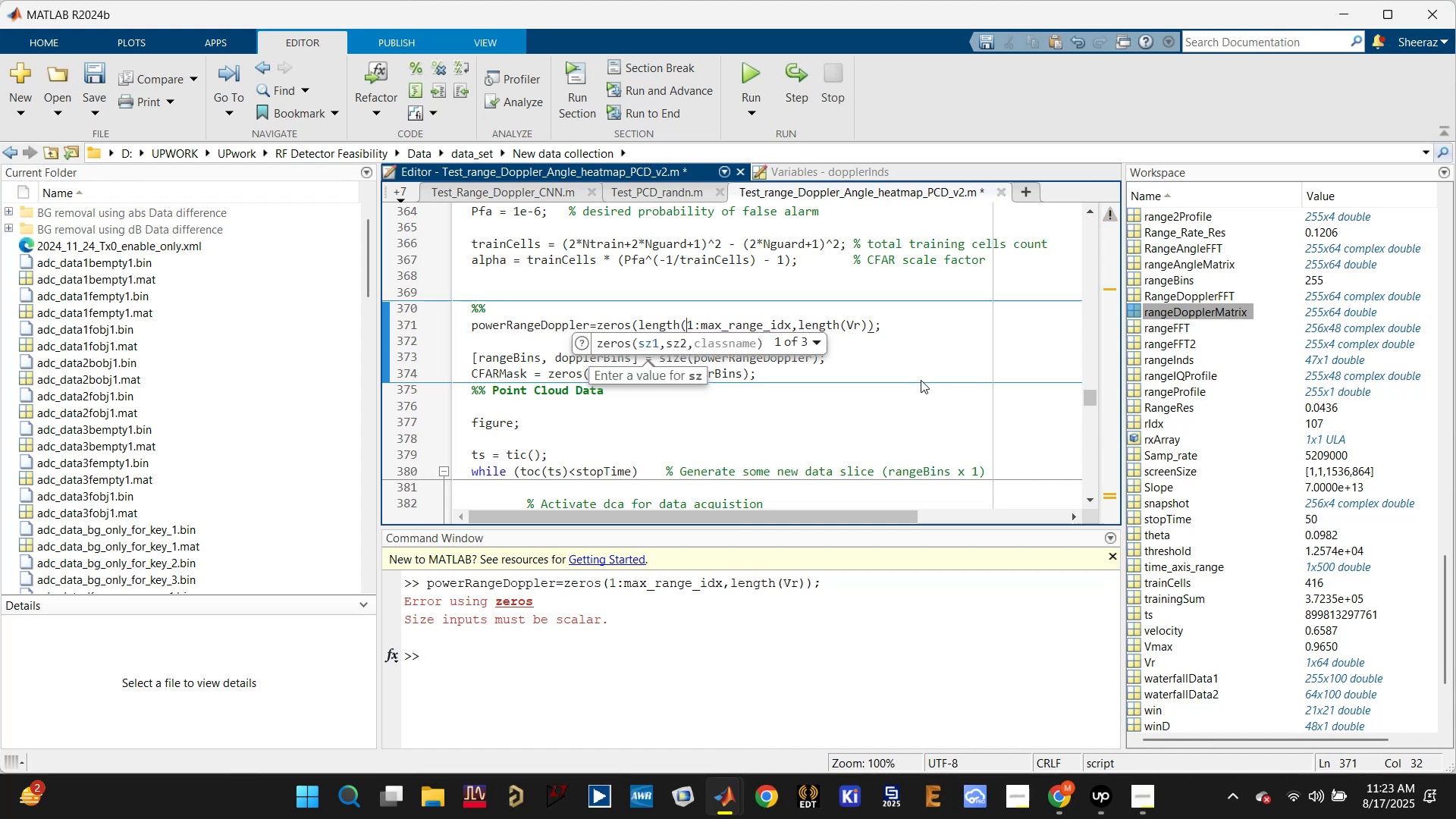 
left_click([793, 318])
 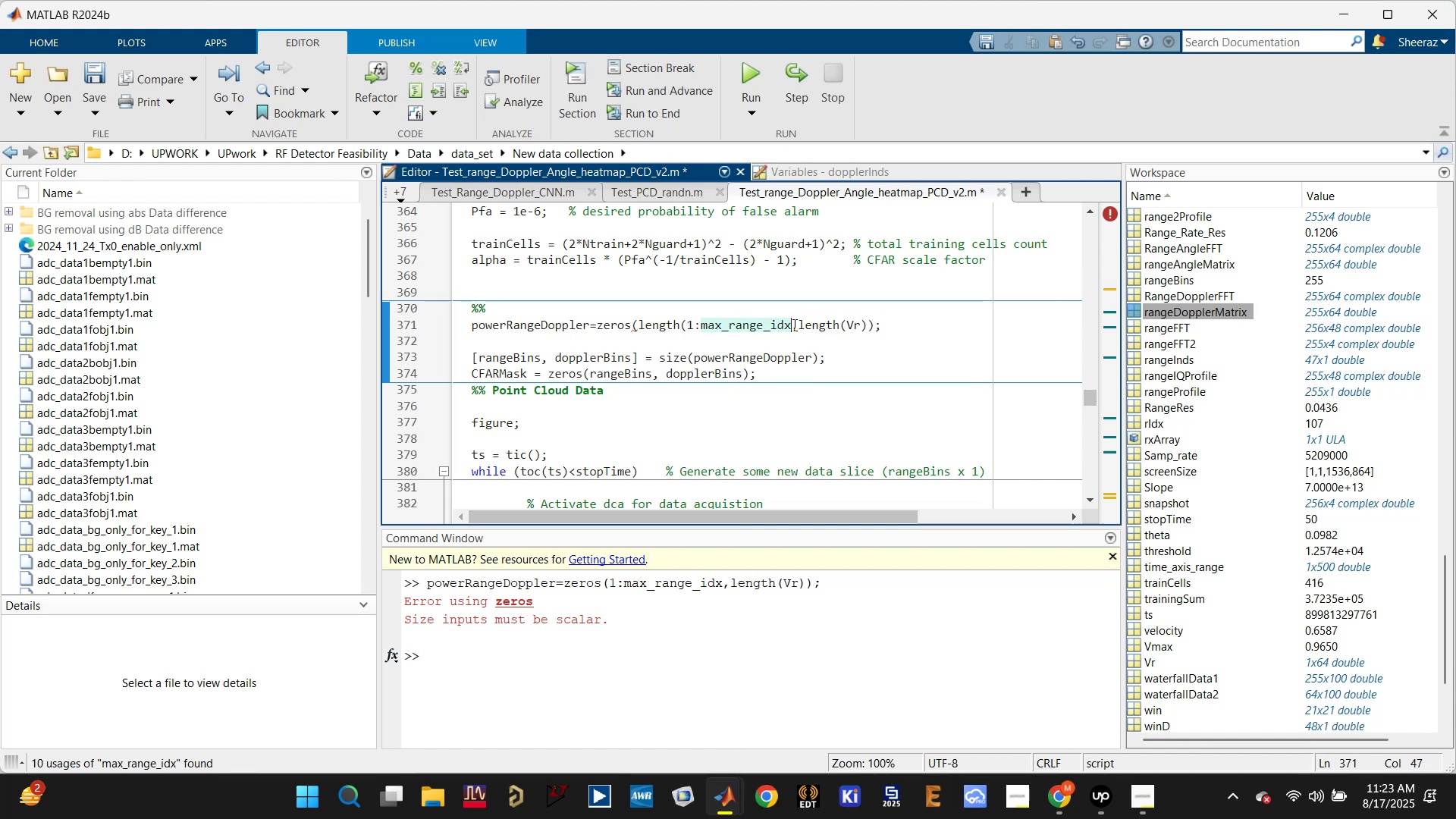 
key(Shift+0)
 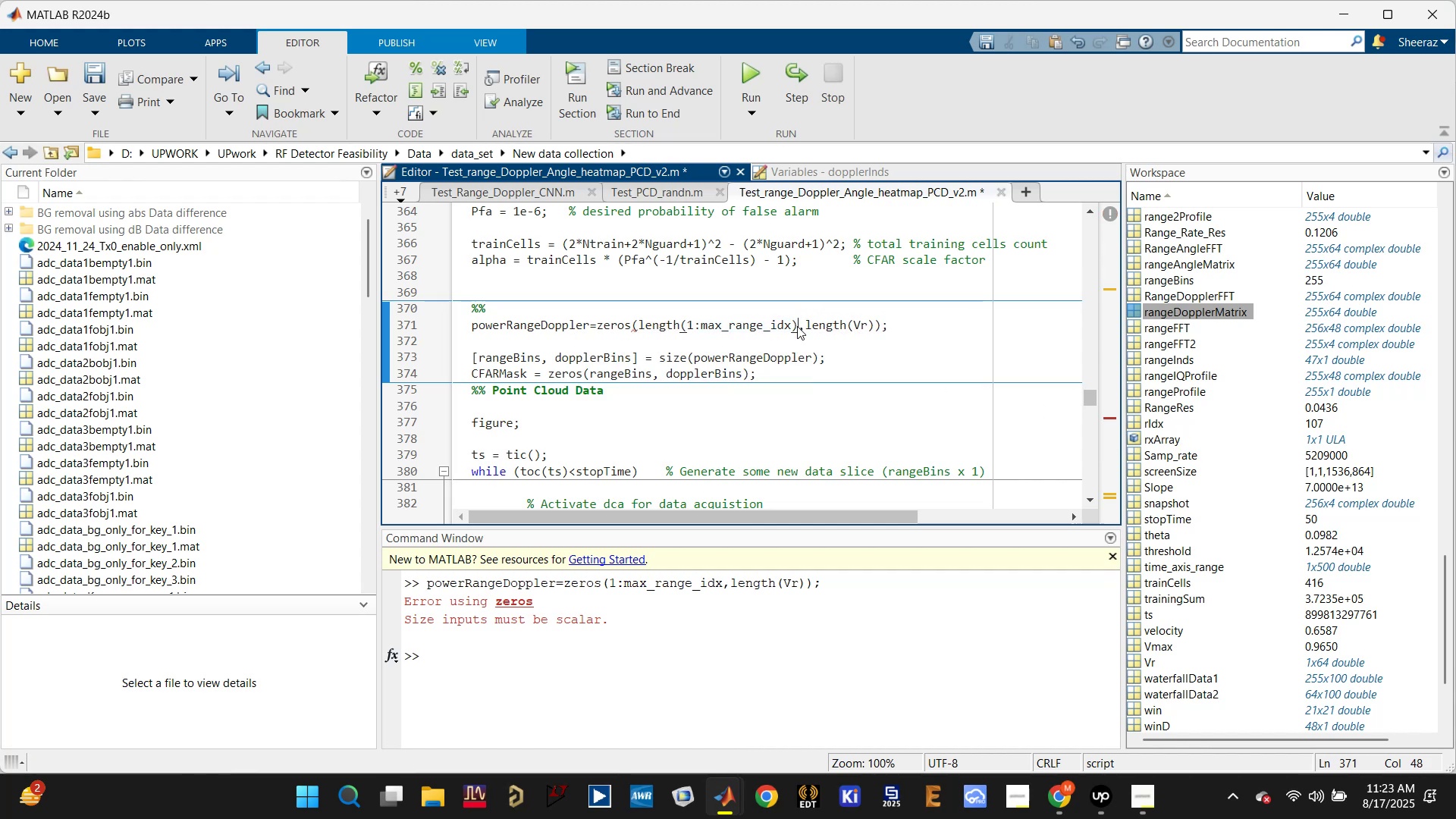 
scroll: coordinate [797, 326], scroll_direction: up, amount: 1.0
 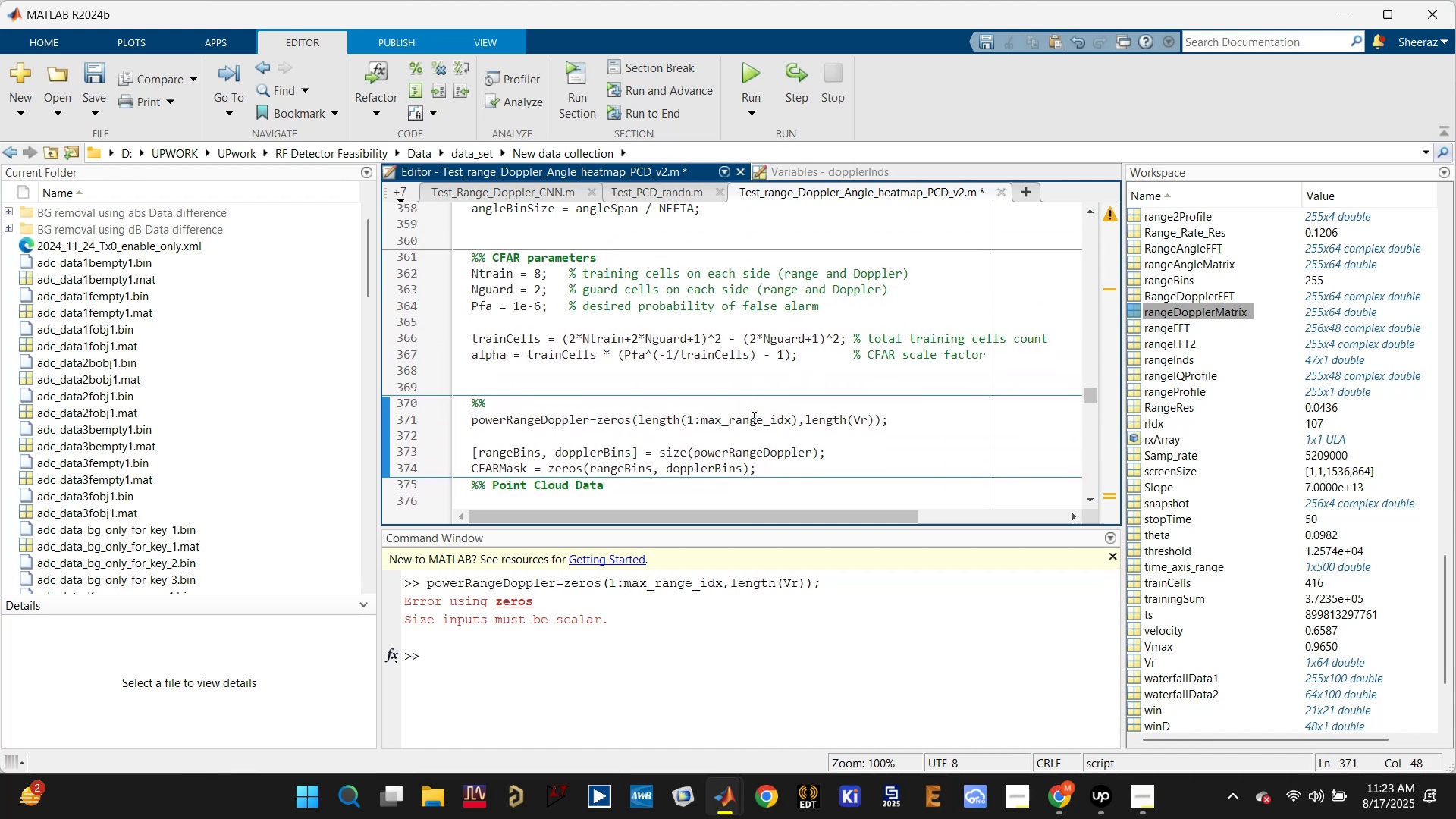 
double_click([752, 419])
 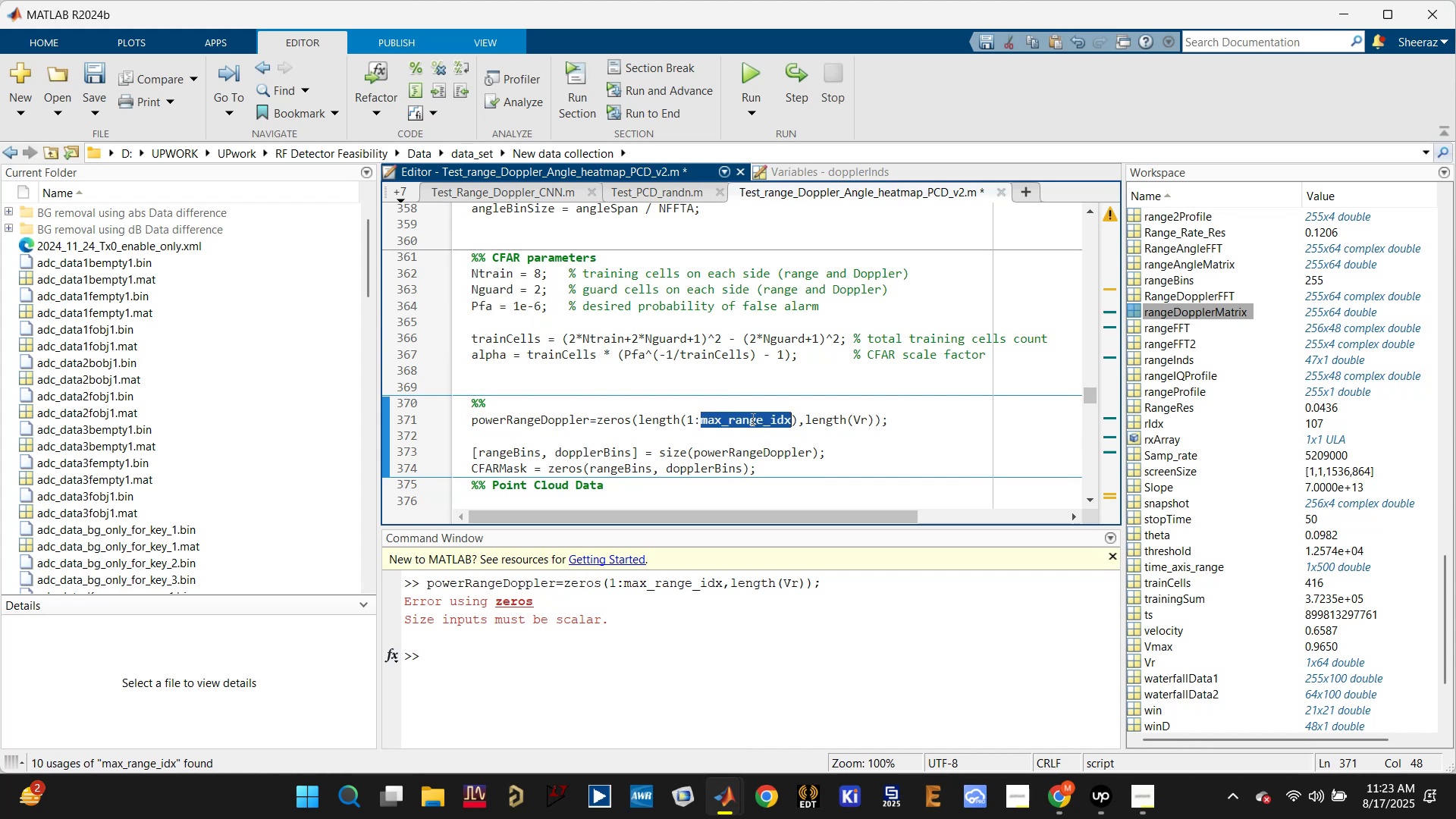 
triple_click([752, 419])
 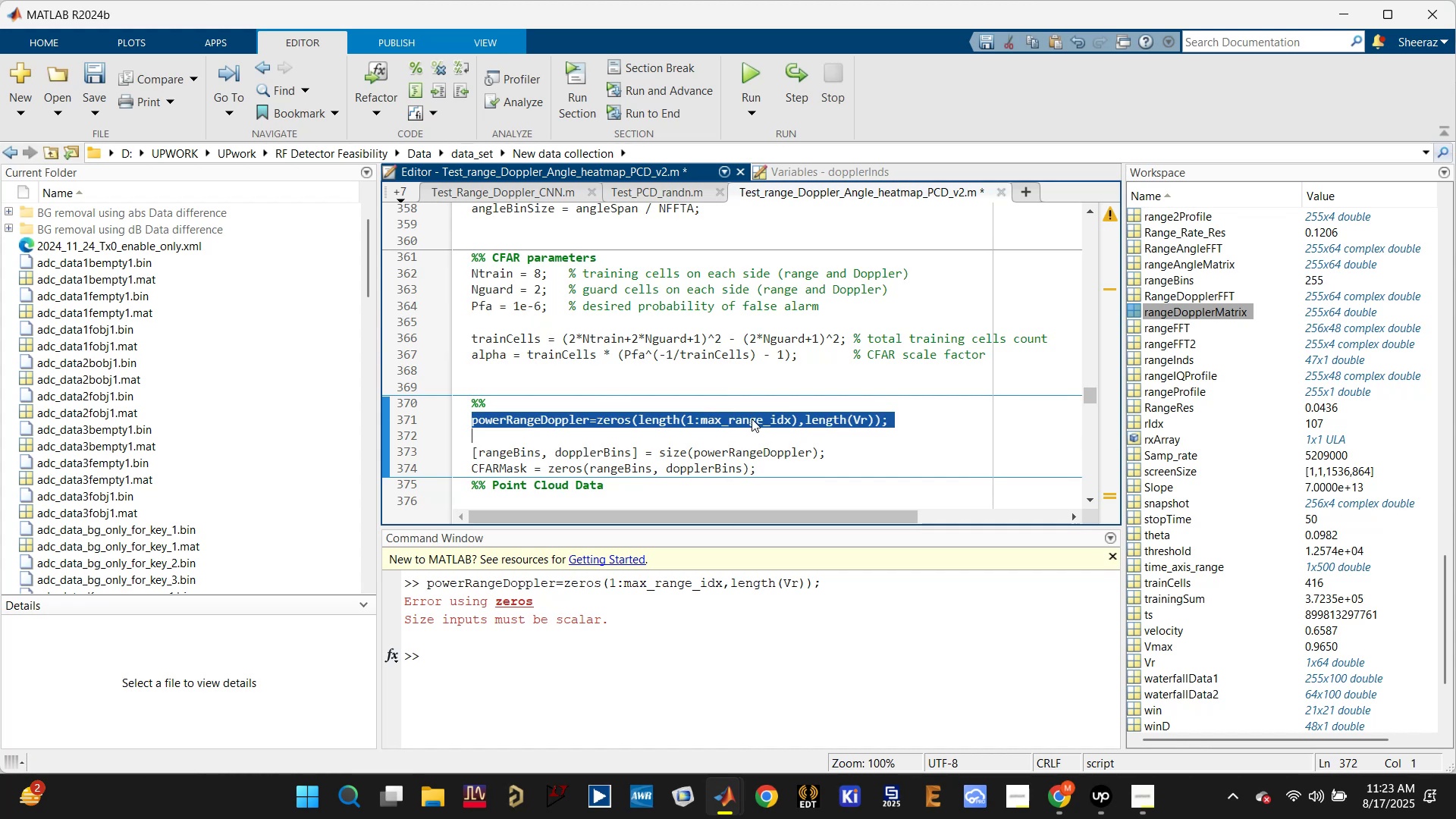 
key(F9)
 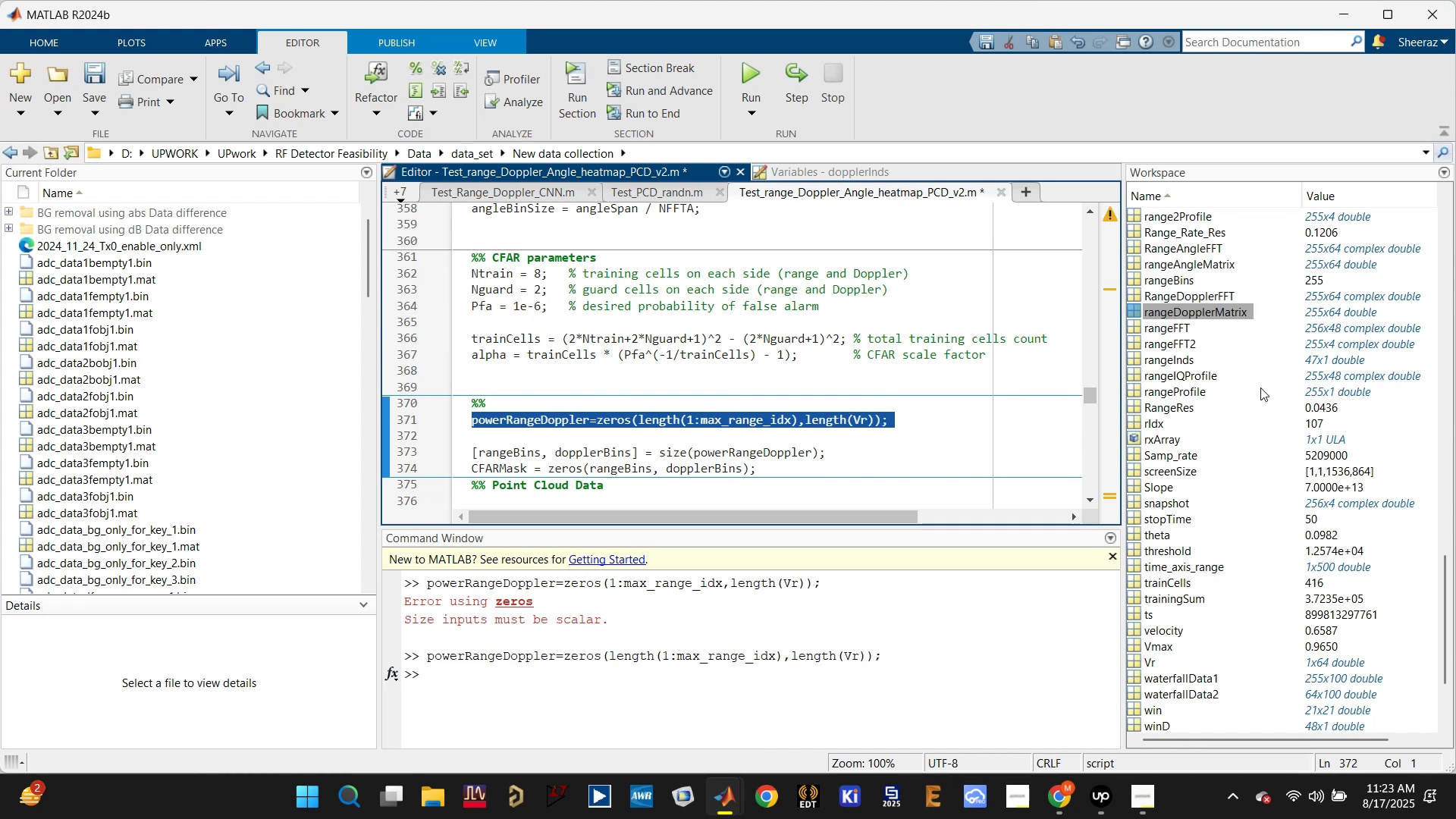 
mouse_move([1228, 371])
 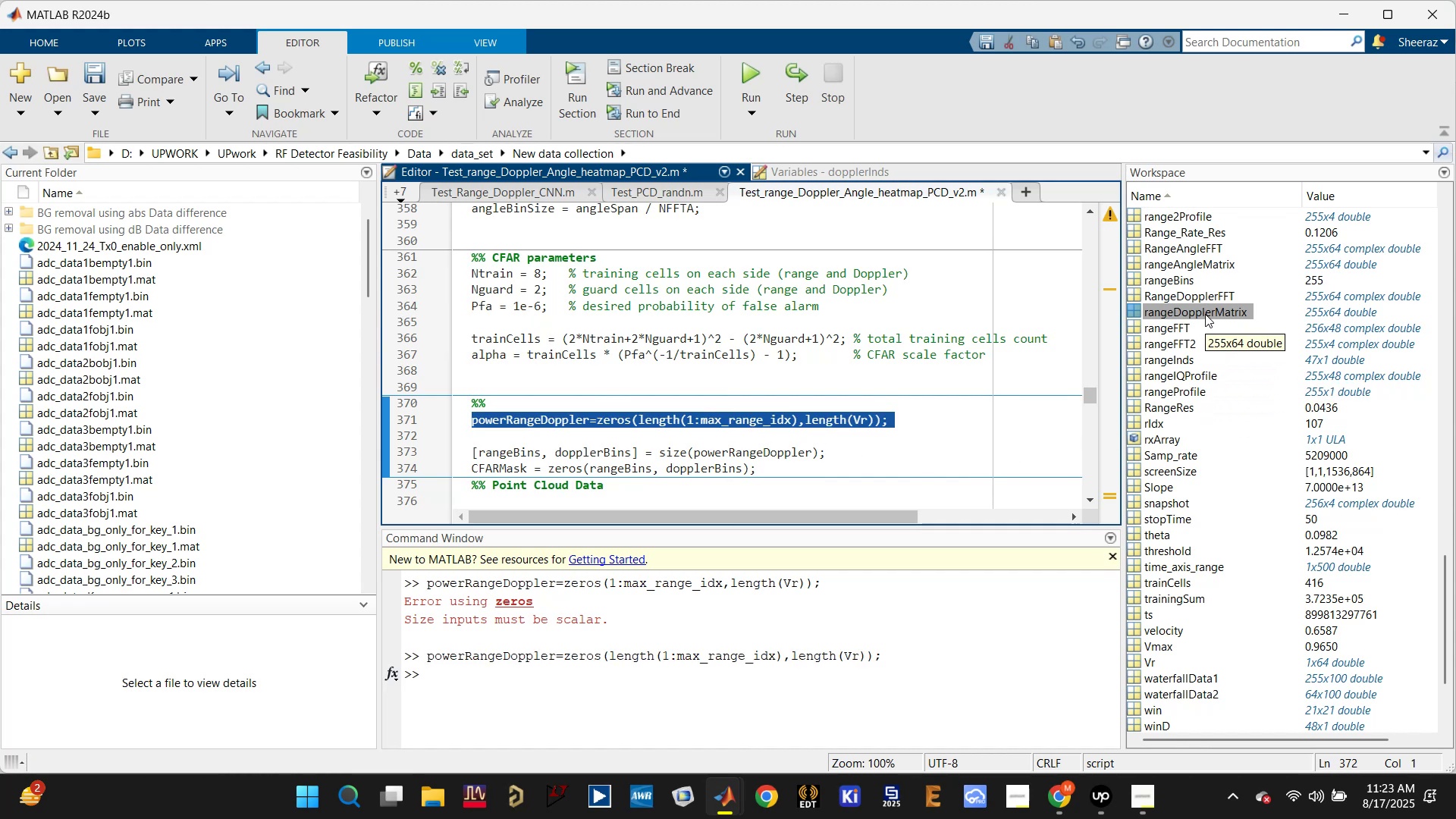 
scroll: coordinate [1188, 344], scroll_direction: up, amount: 5.0
 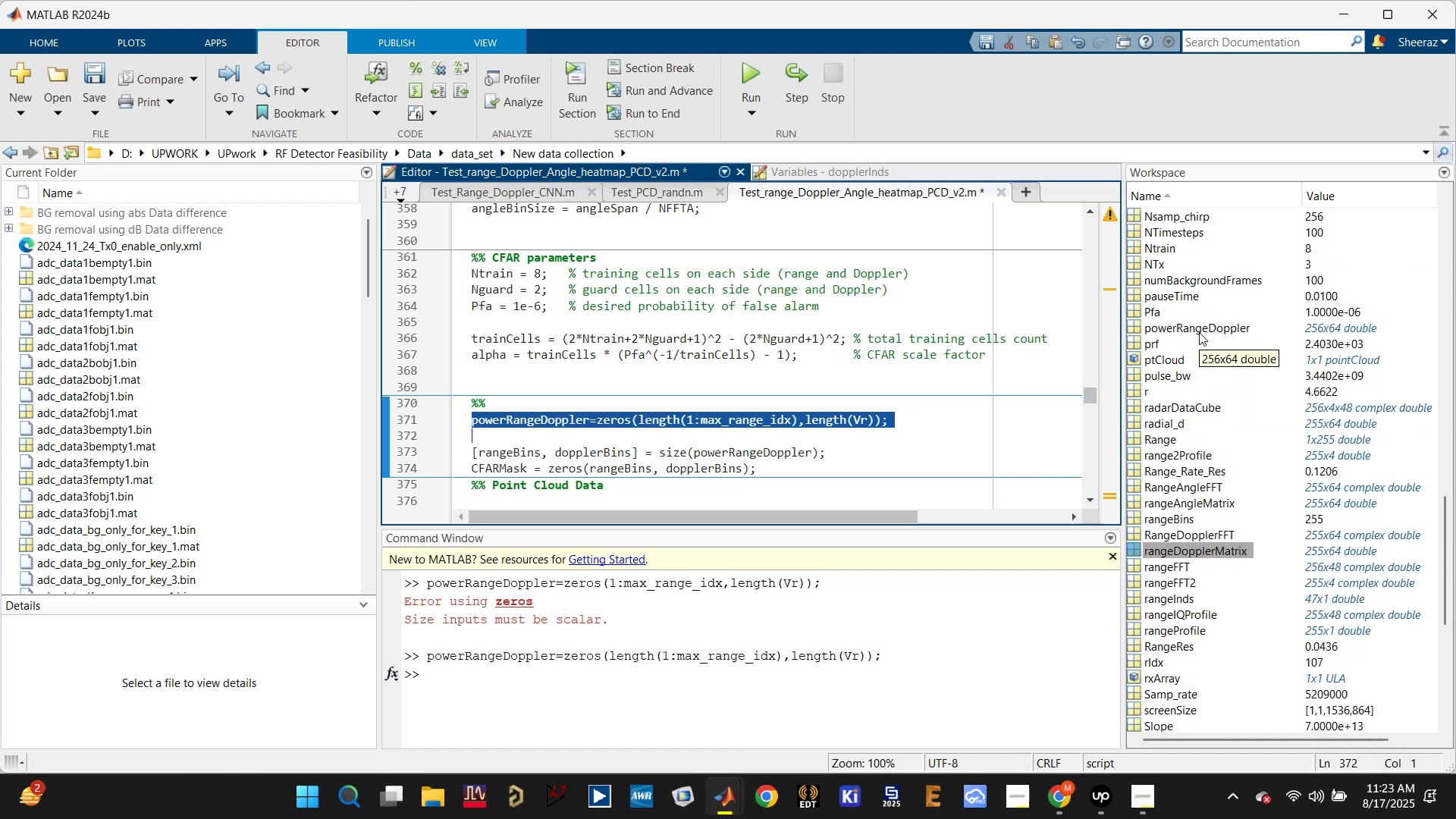 
double_click([1199, 331])
 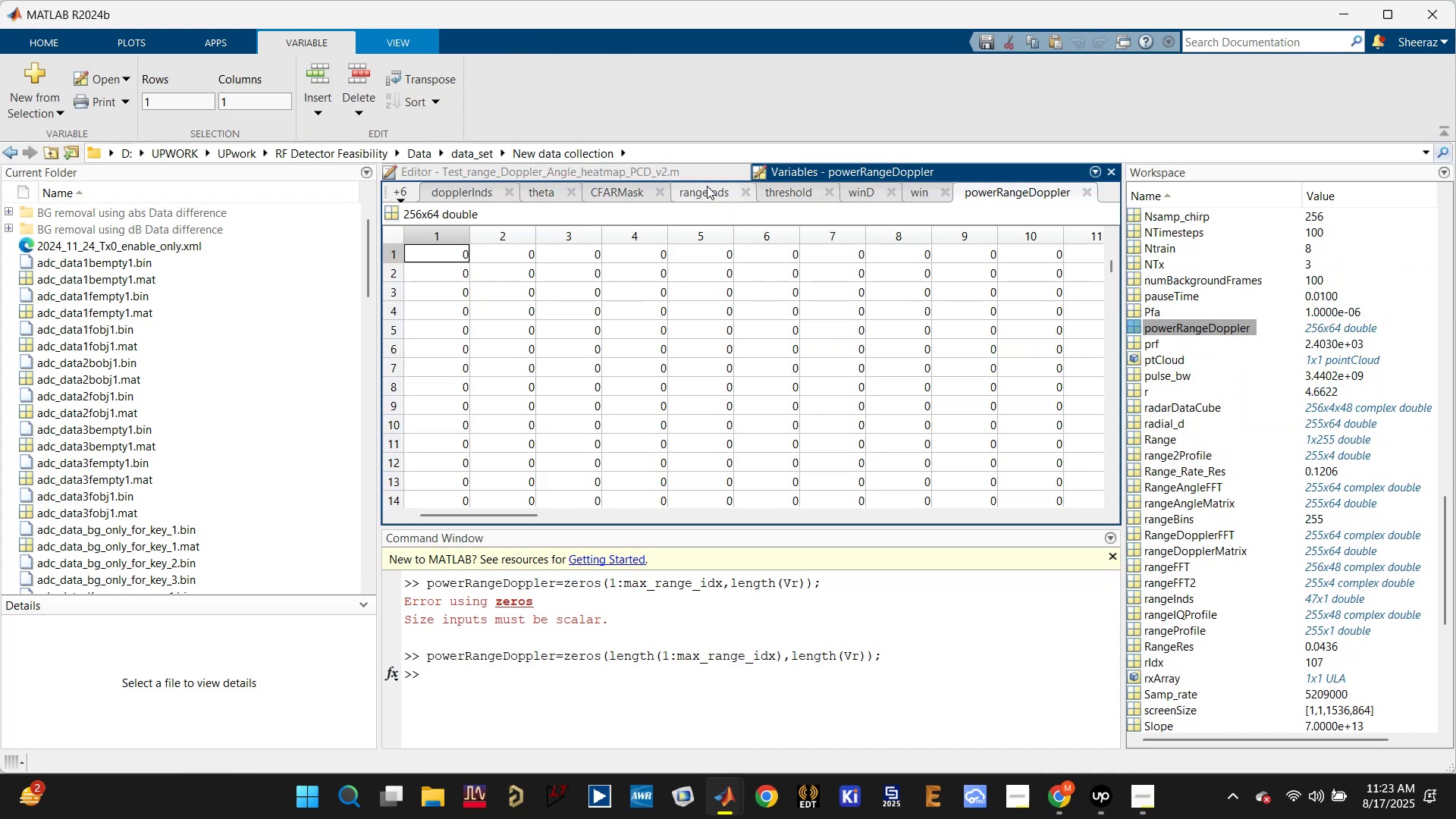 
left_click([704, 170])
 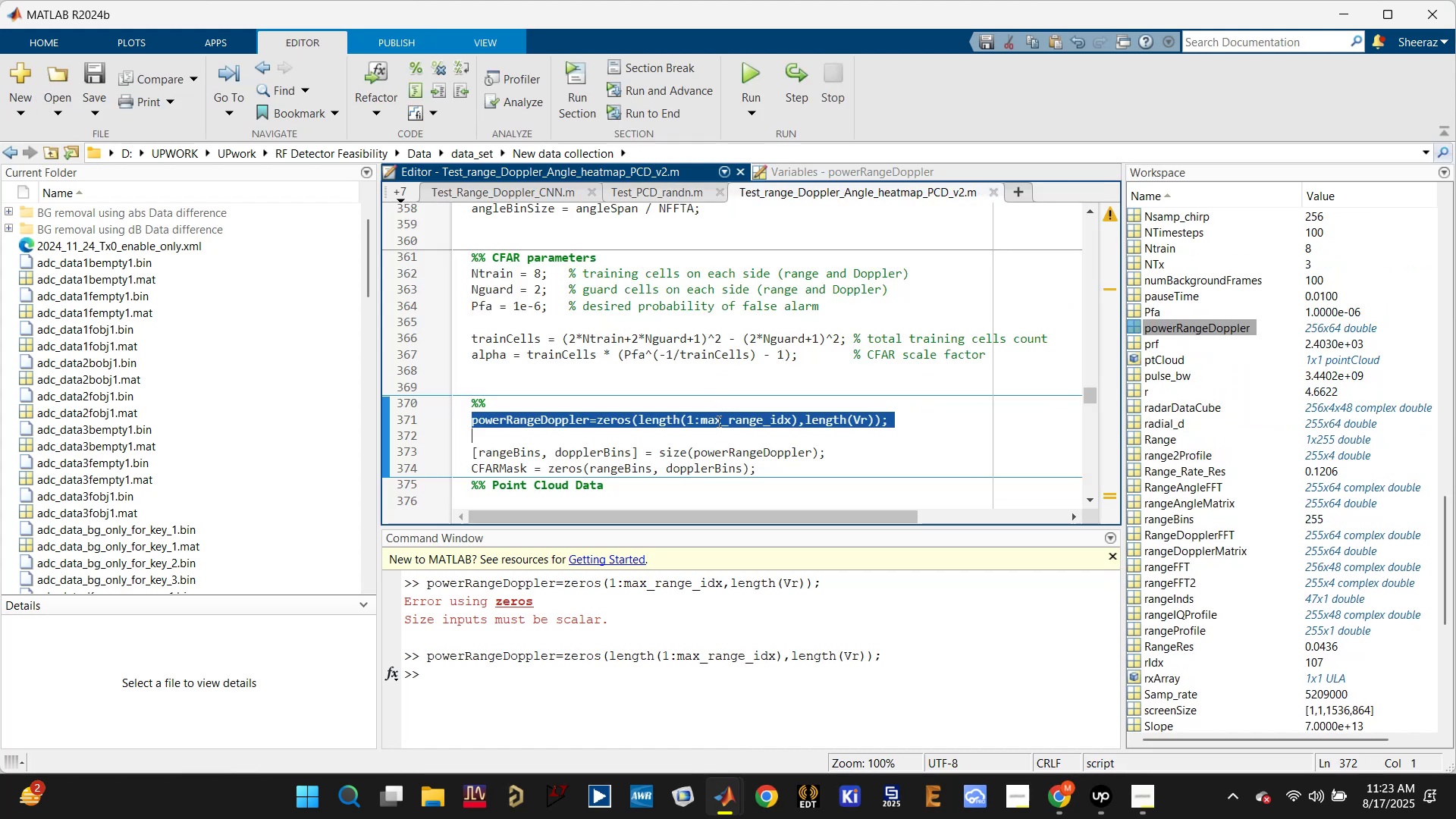 
left_click([717, 421])
 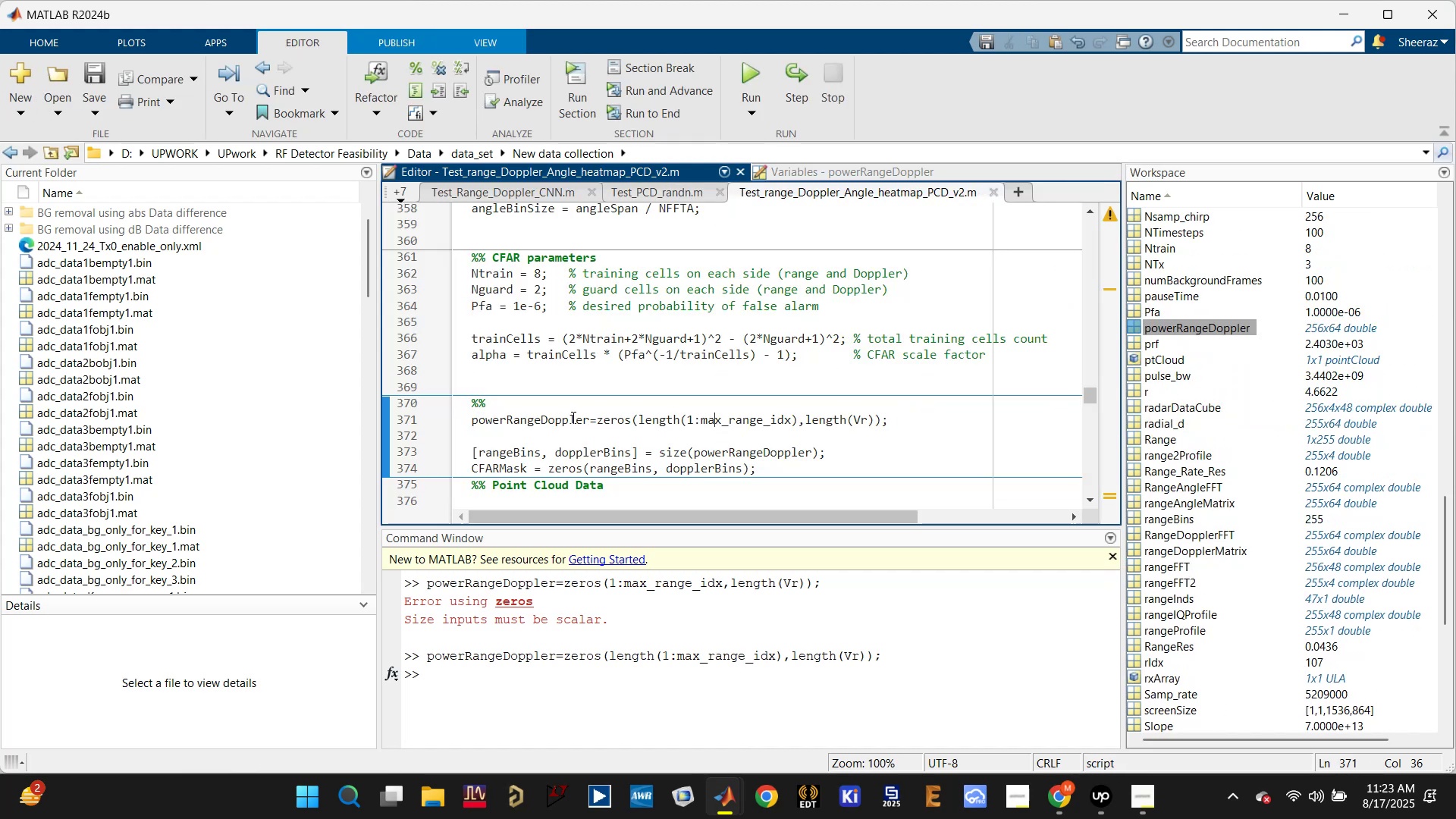 
left_click([531, 420])
 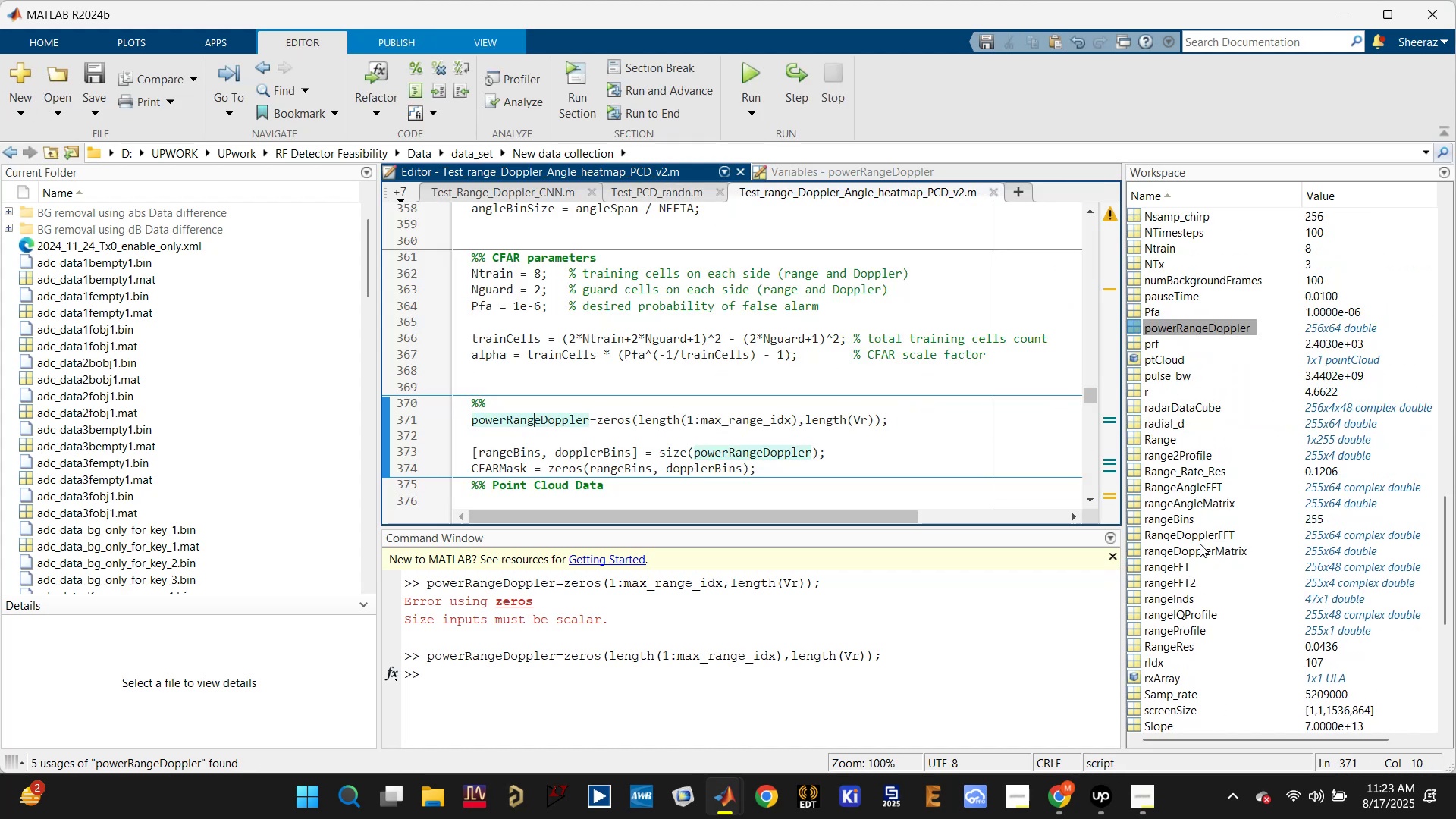 
left_click([1197, 548])
 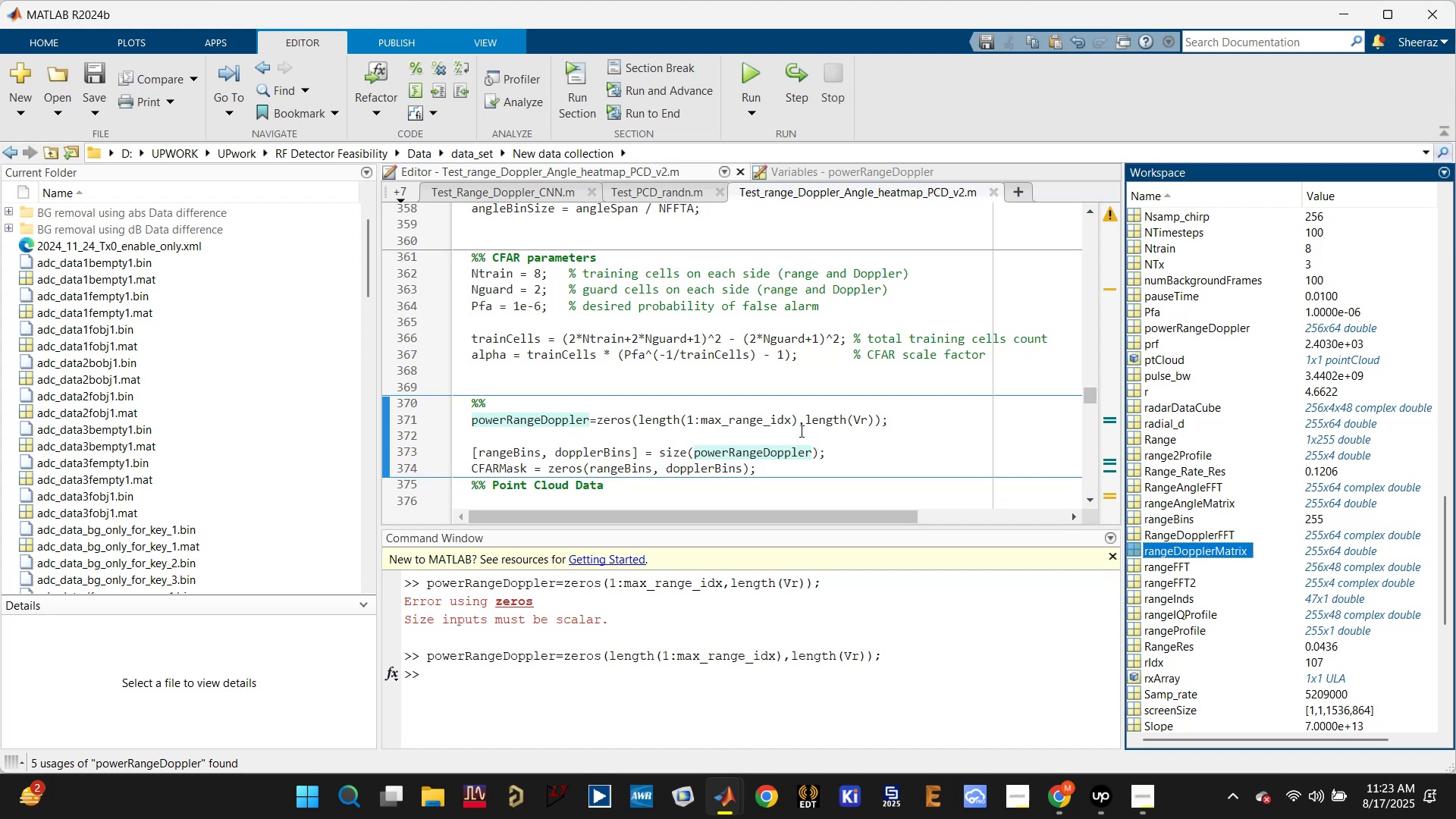 
scroll: coordinate [737, 419], scroll_direction: down, amount: 6.0
 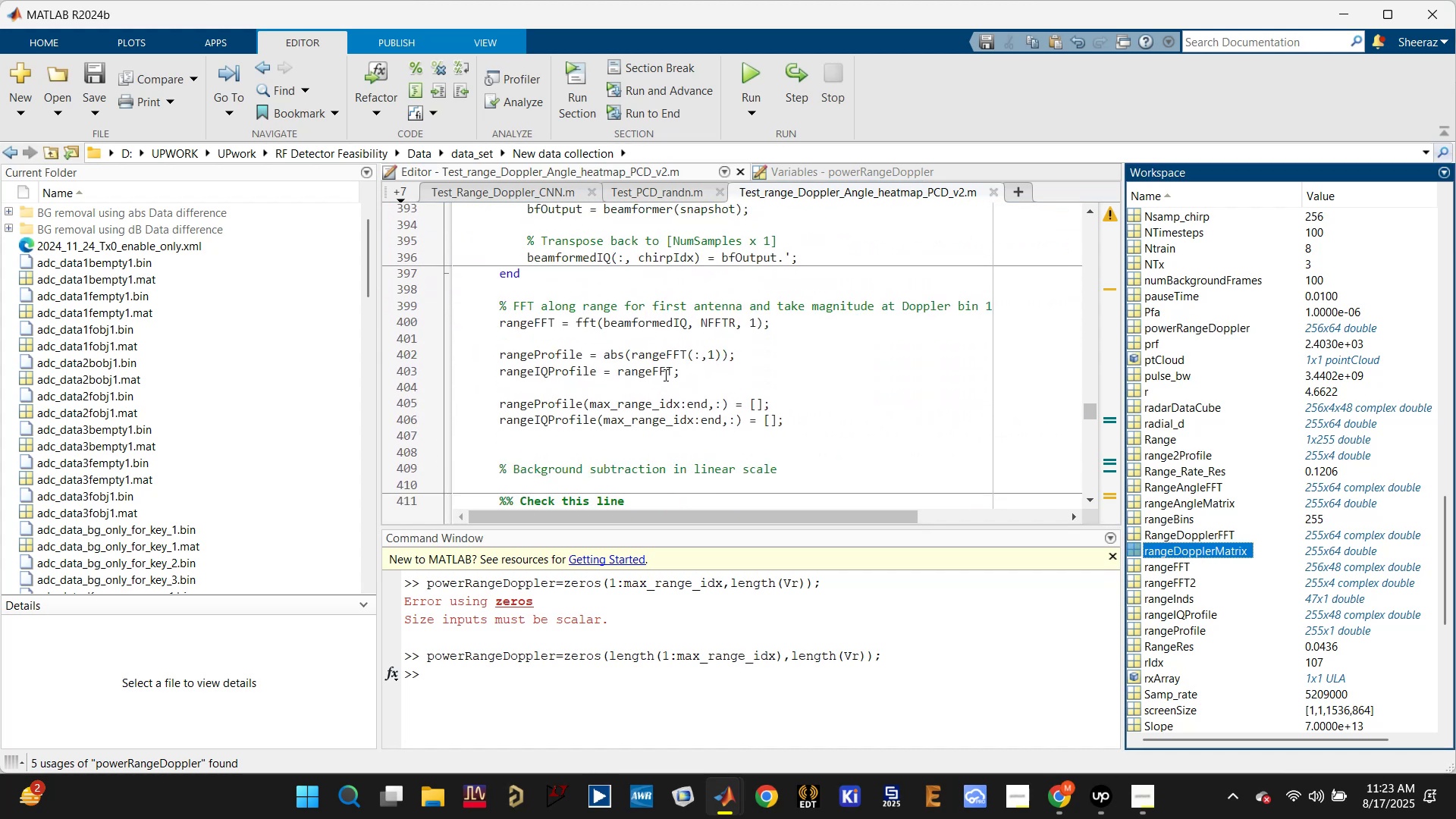 
left_click([657, 357])
 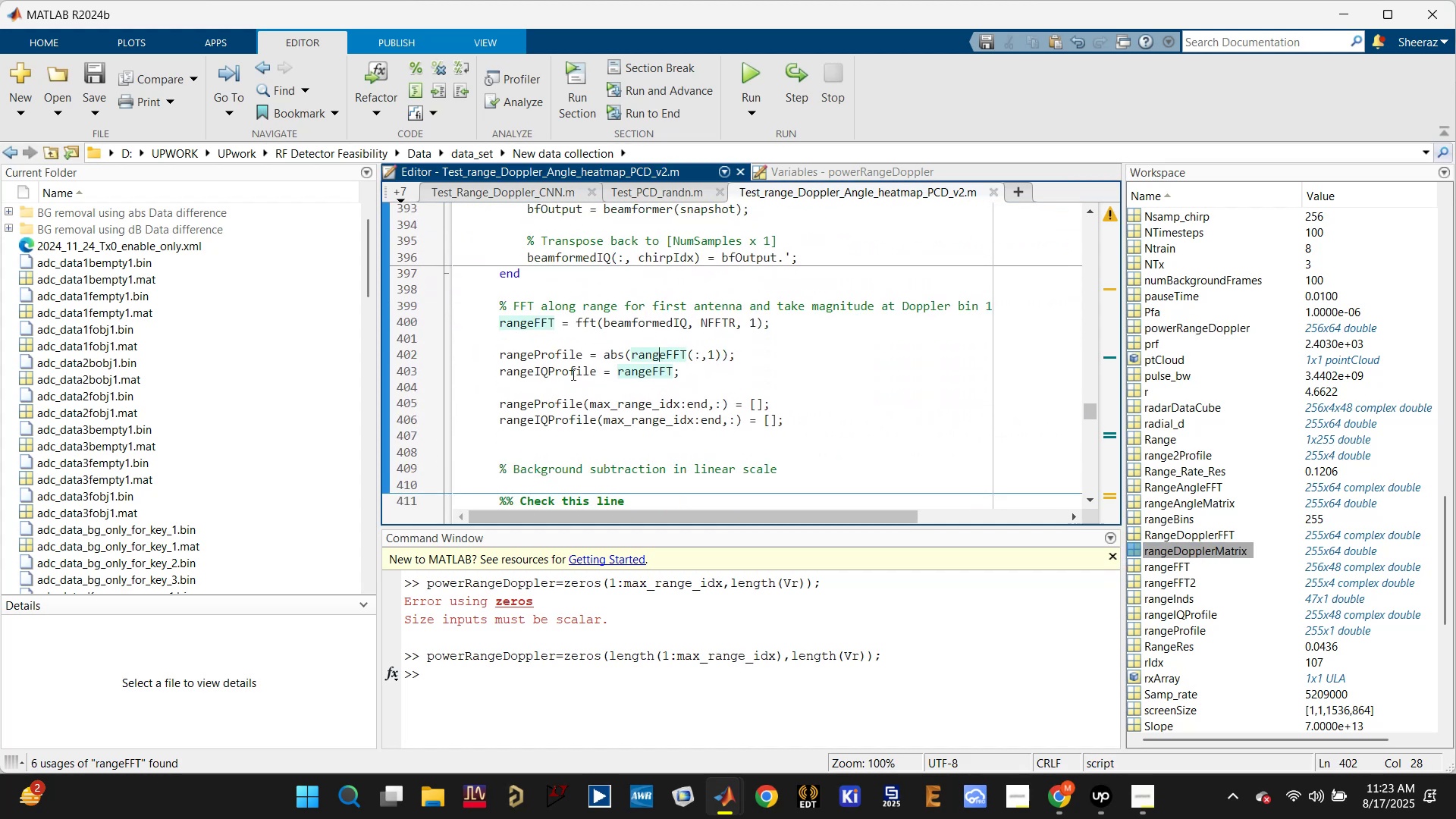 
left_click([572, 375])
 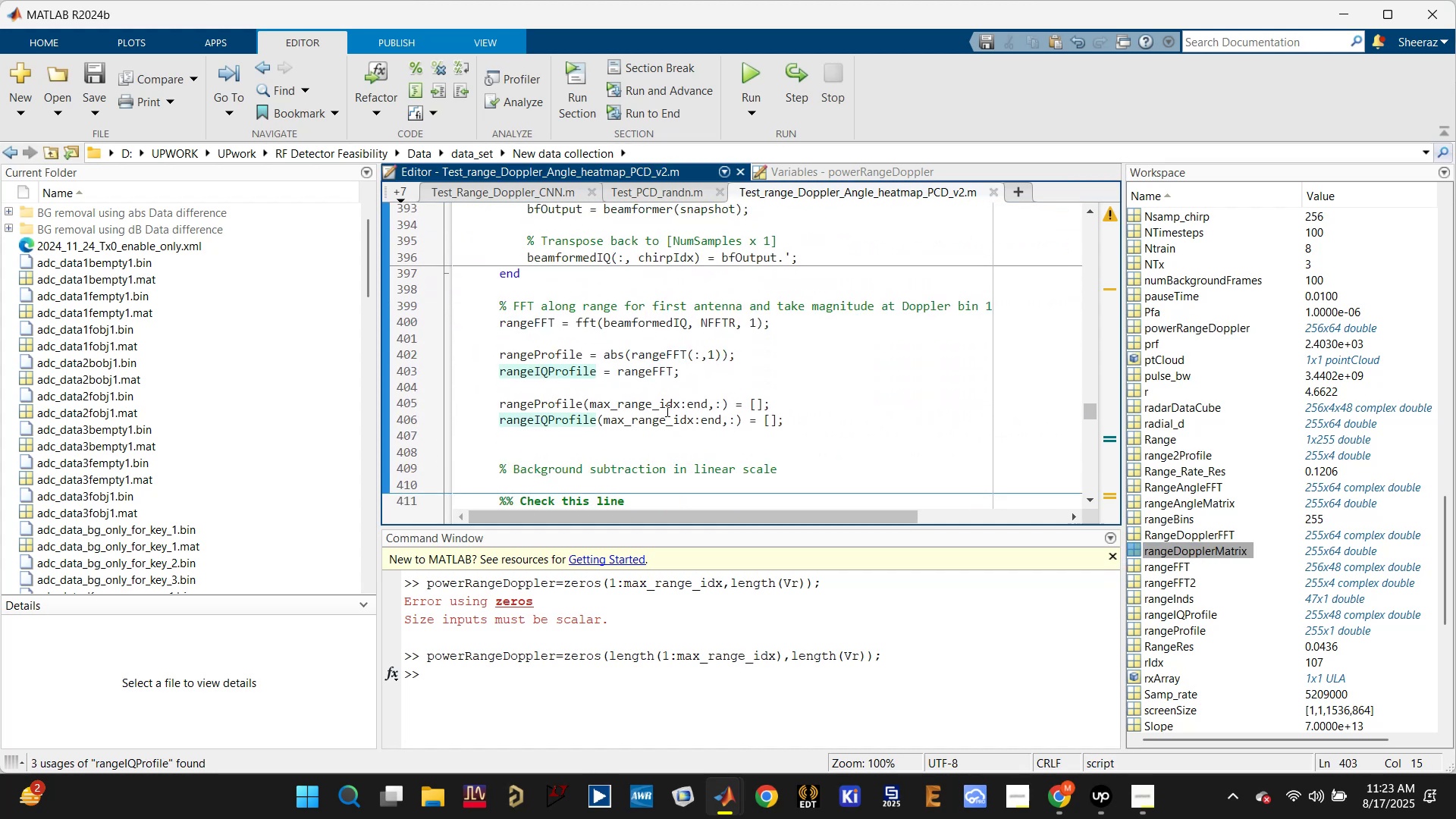 
left_click([661, 402])
 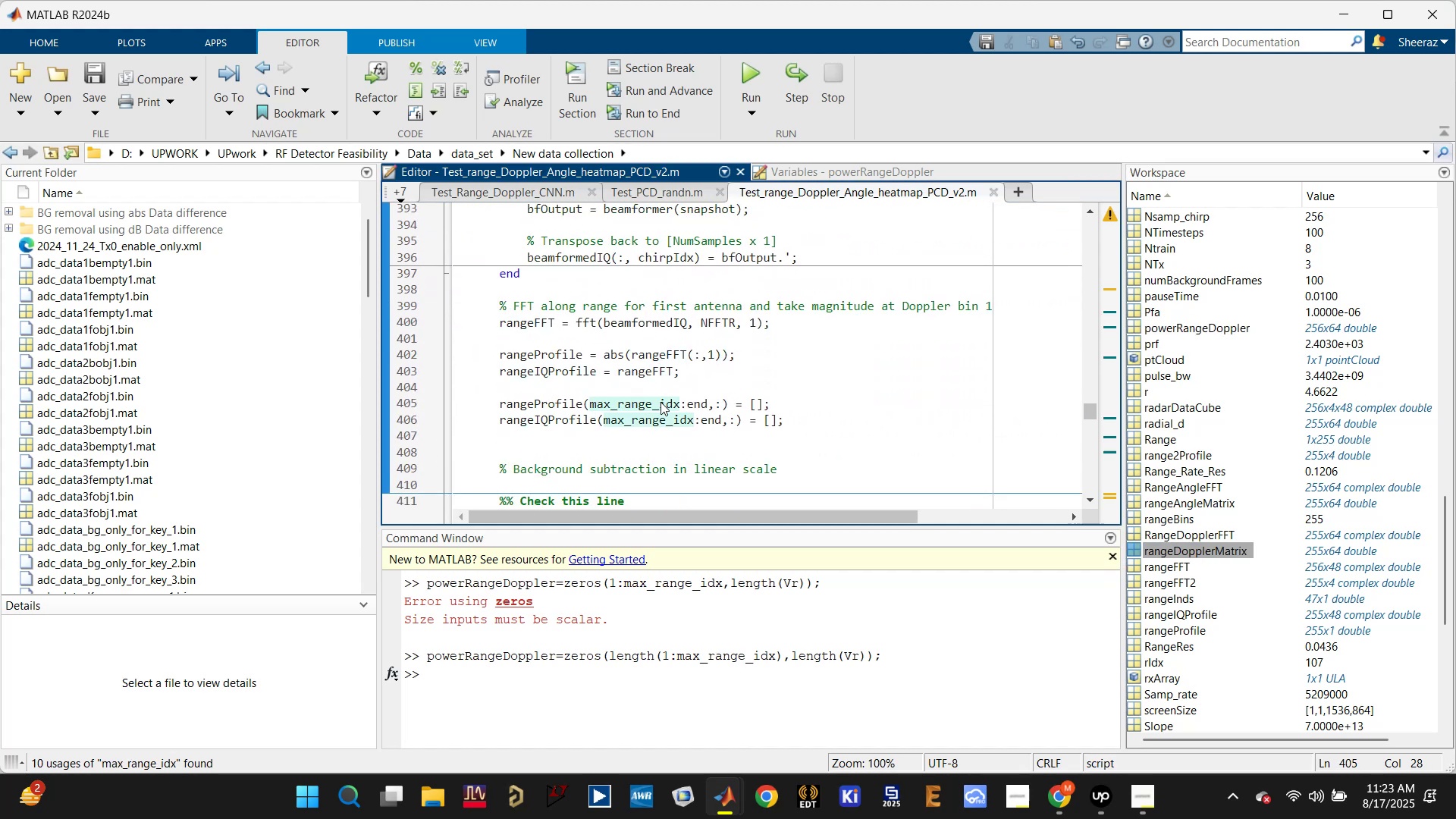 
scroll: coordinate [647, 407], scroll_direction: down, amount: 4.0
 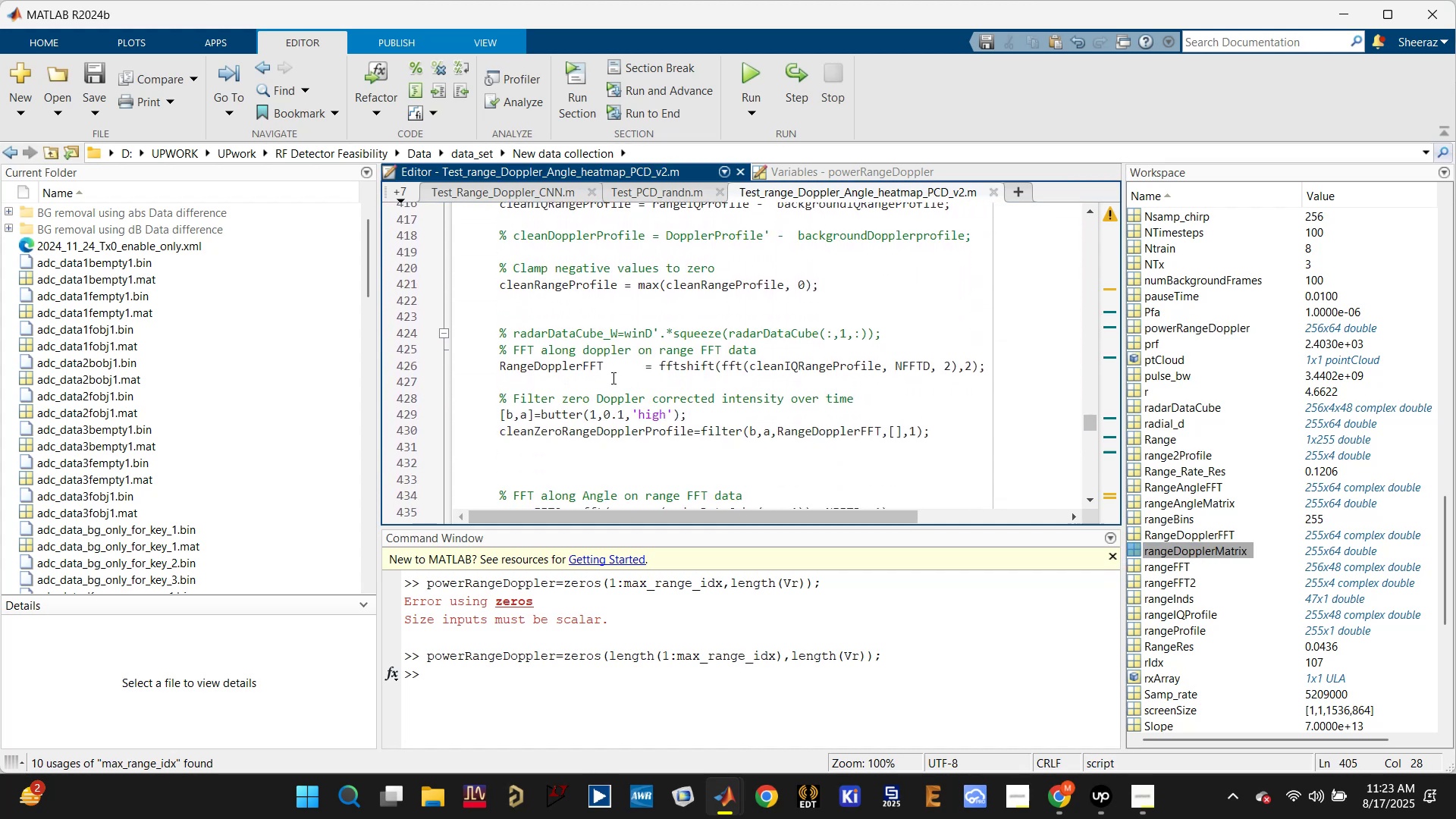 
left_click([577, 360])
 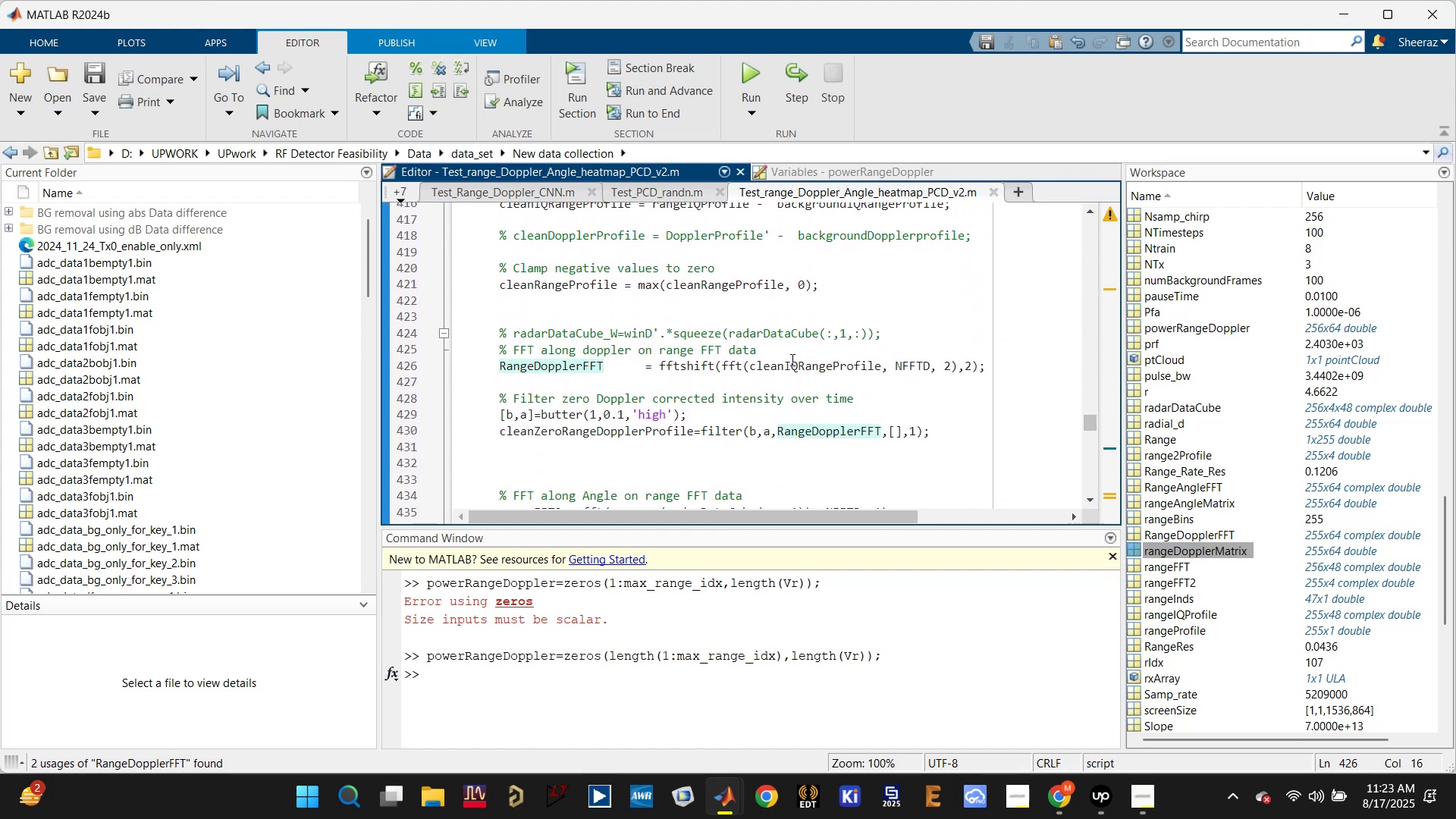 
left_click([791, 367])
 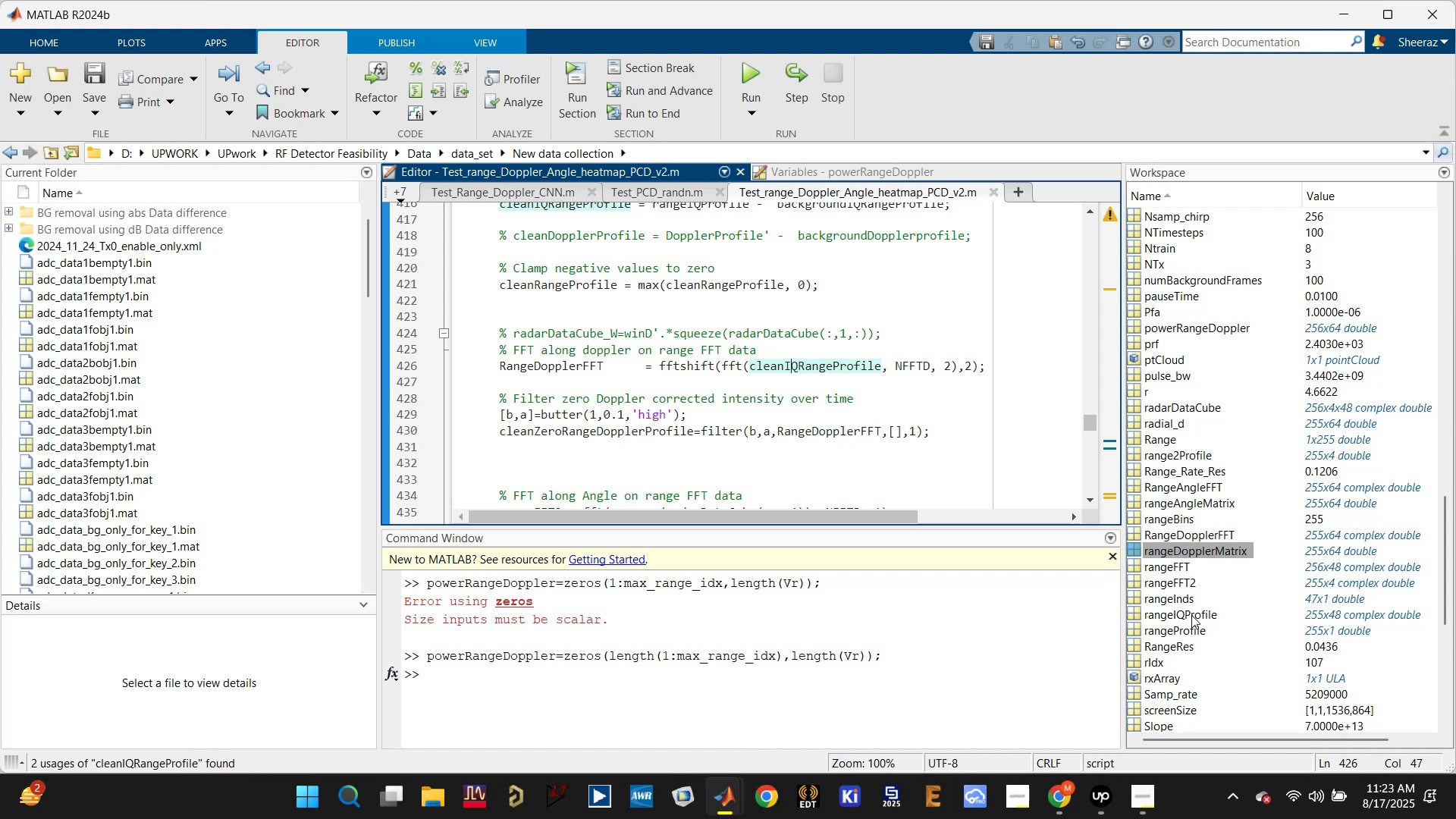 
wait(5.26)
 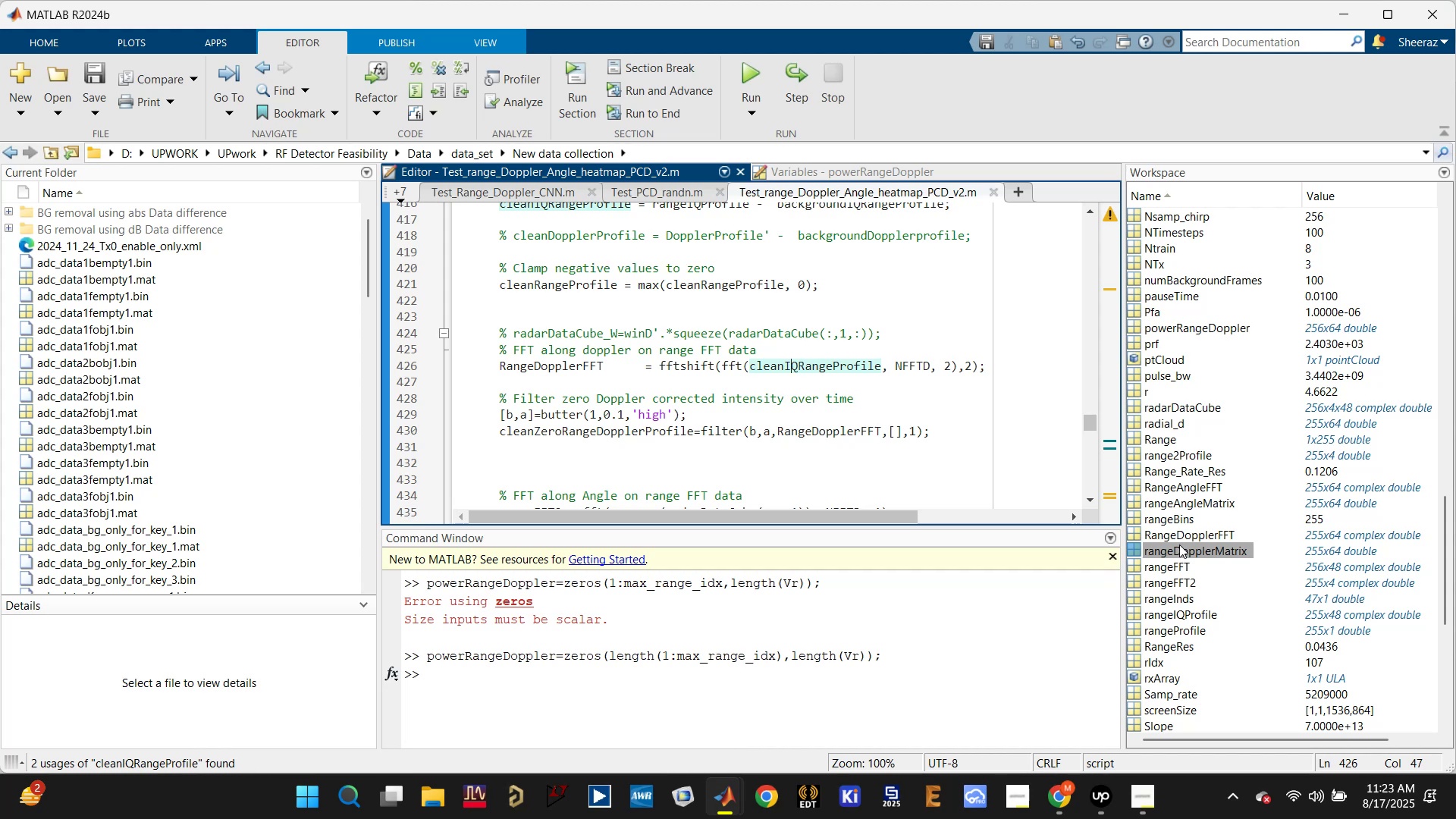 
left_click([597, 288])
 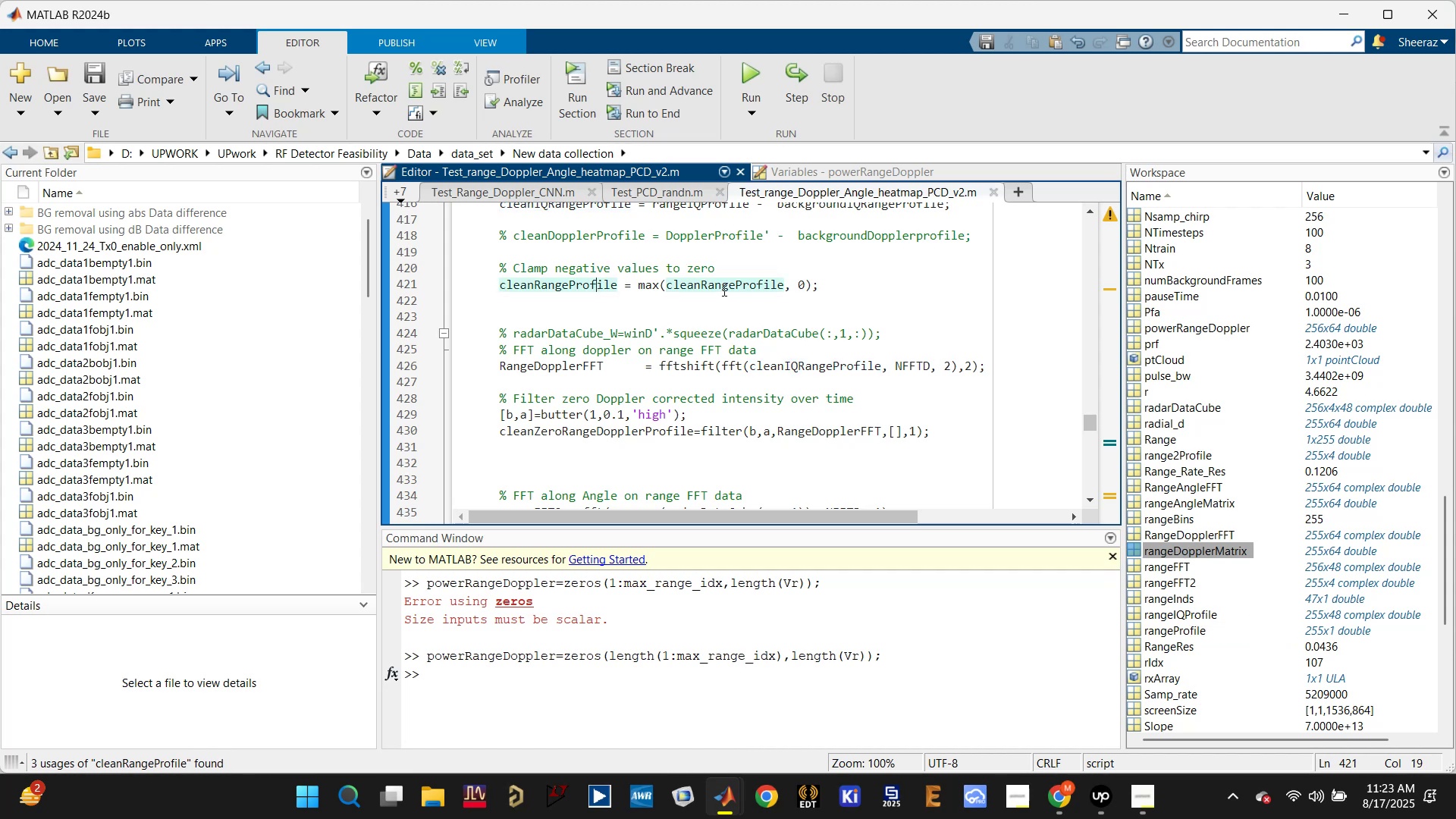 
scroll: coordinate [723, 290], scroll_direction: up, amount: 1.0
 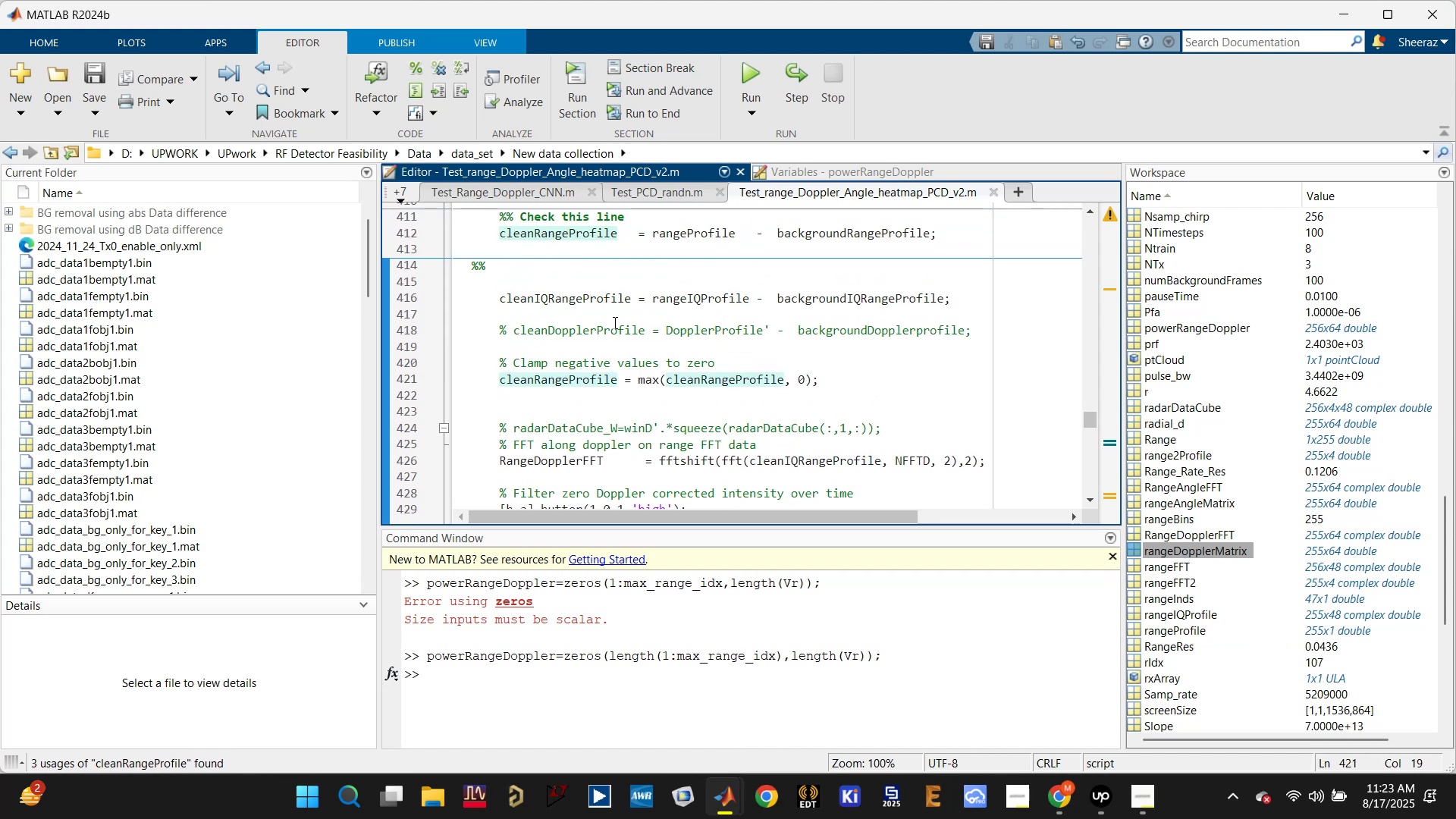 
left_click([595, 292])
 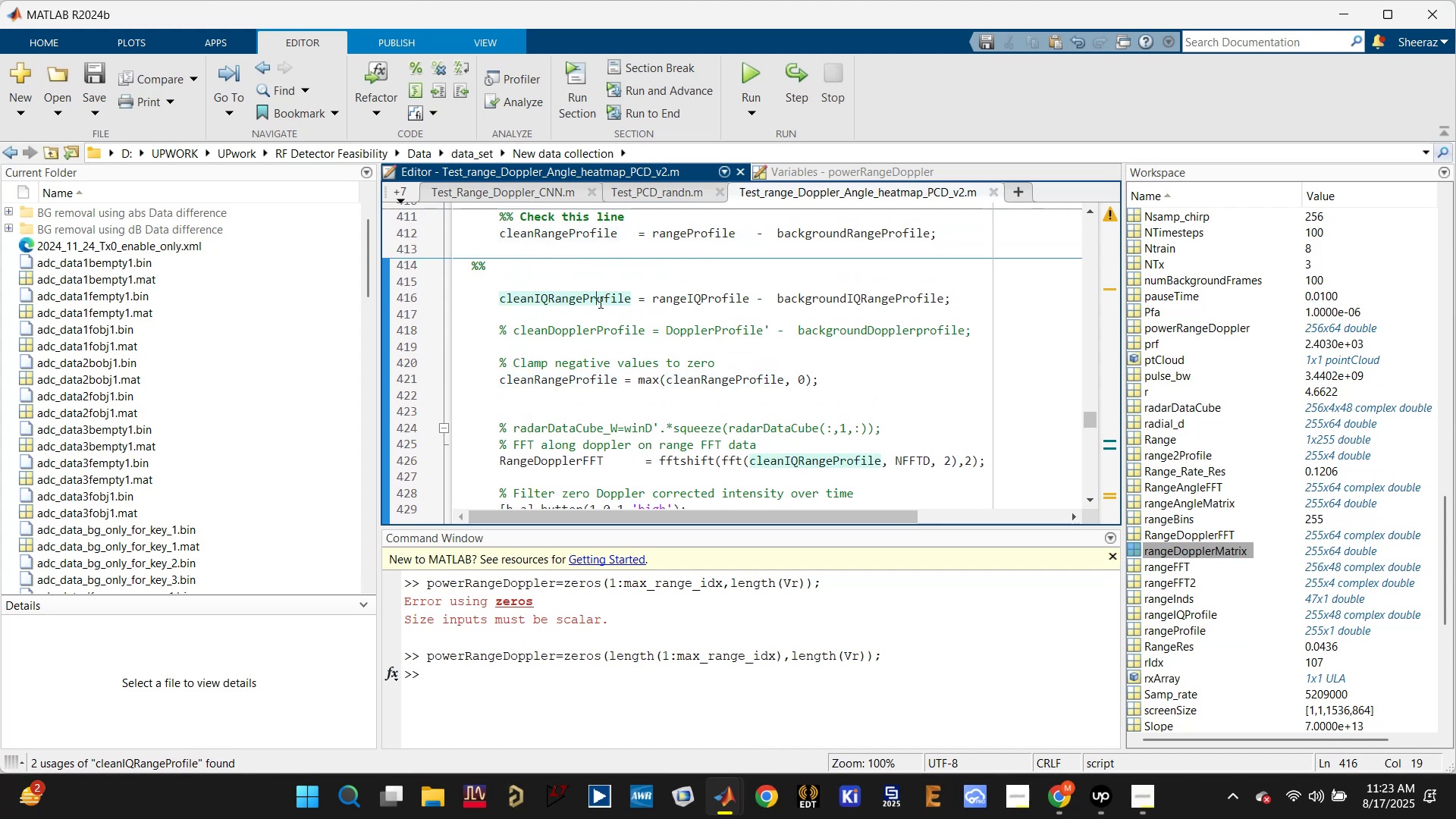 
scroll: coordinate [623, 315], scroll_direction: up, amount: 1.0
 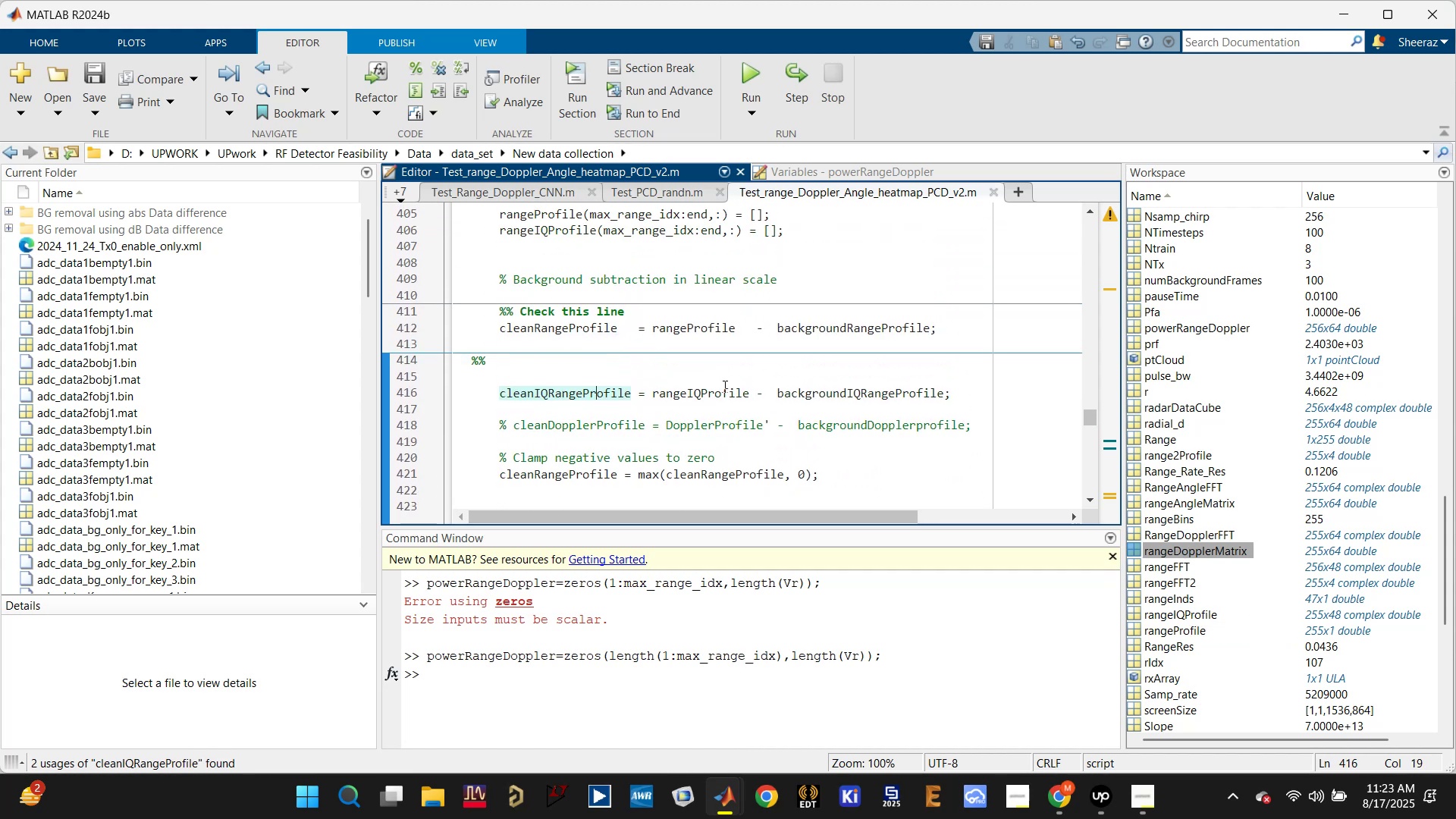 
left_click([720, 393])
 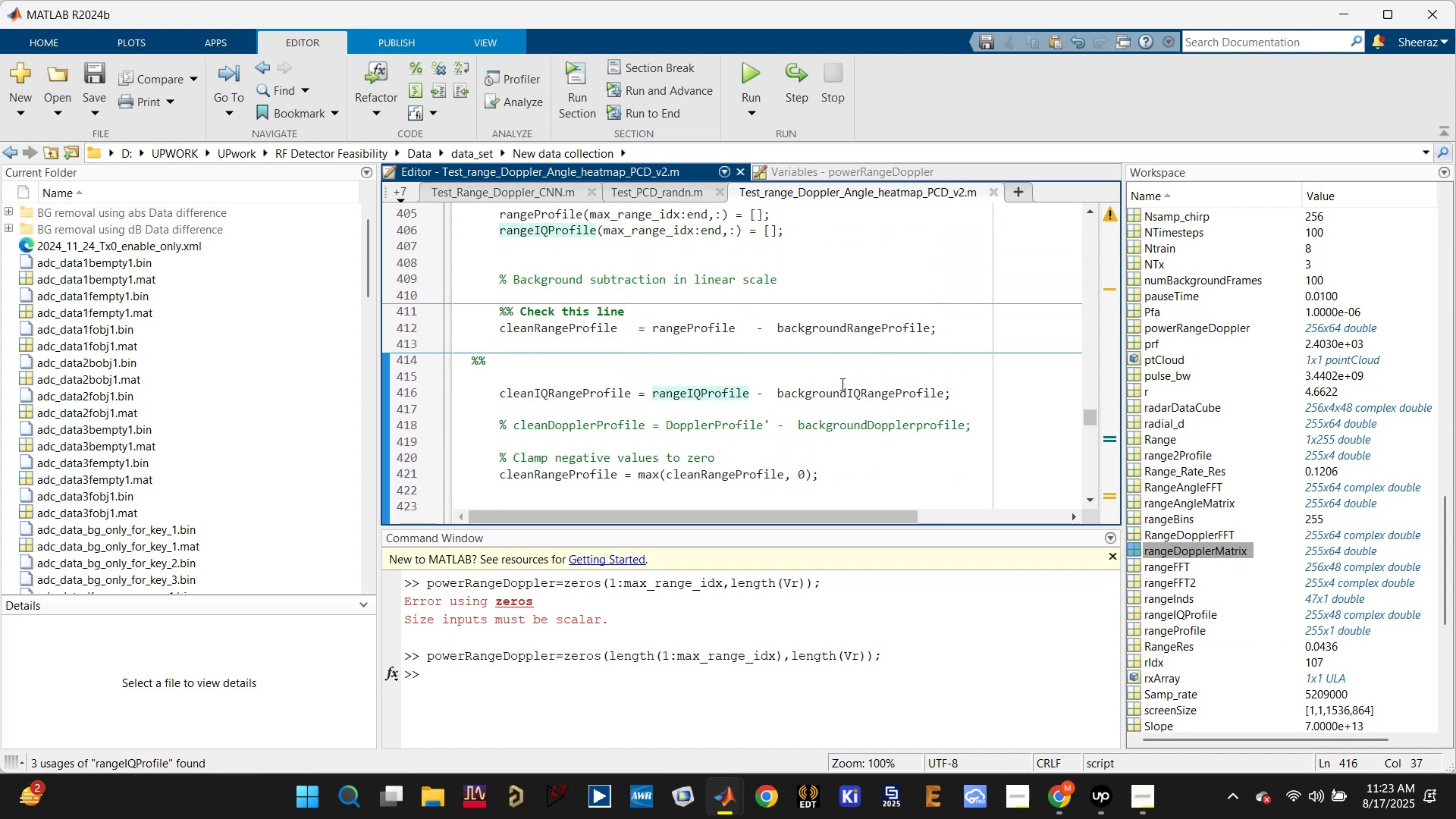 
left_click([839, 390])
 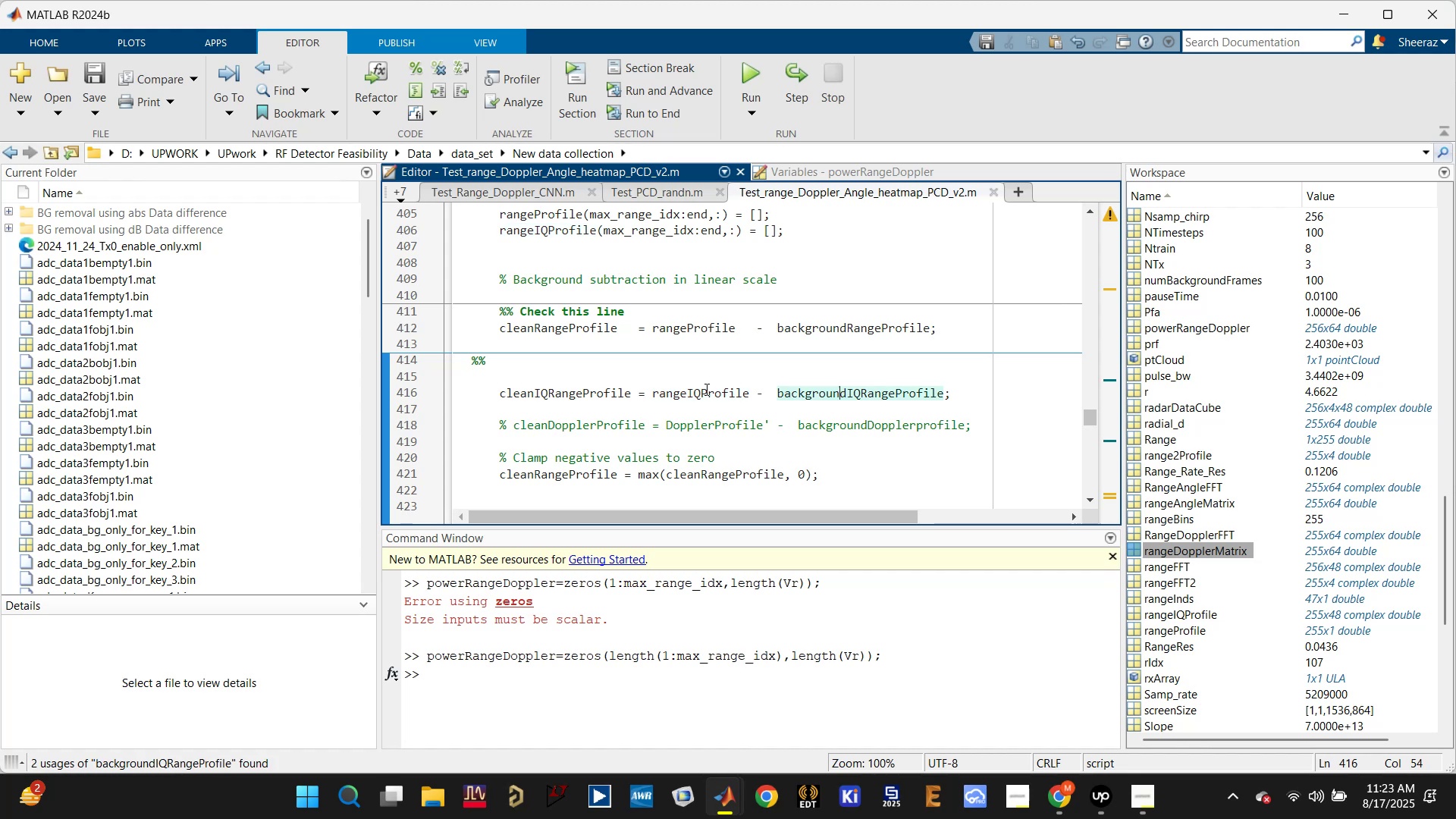 
left_click([703, 389])
 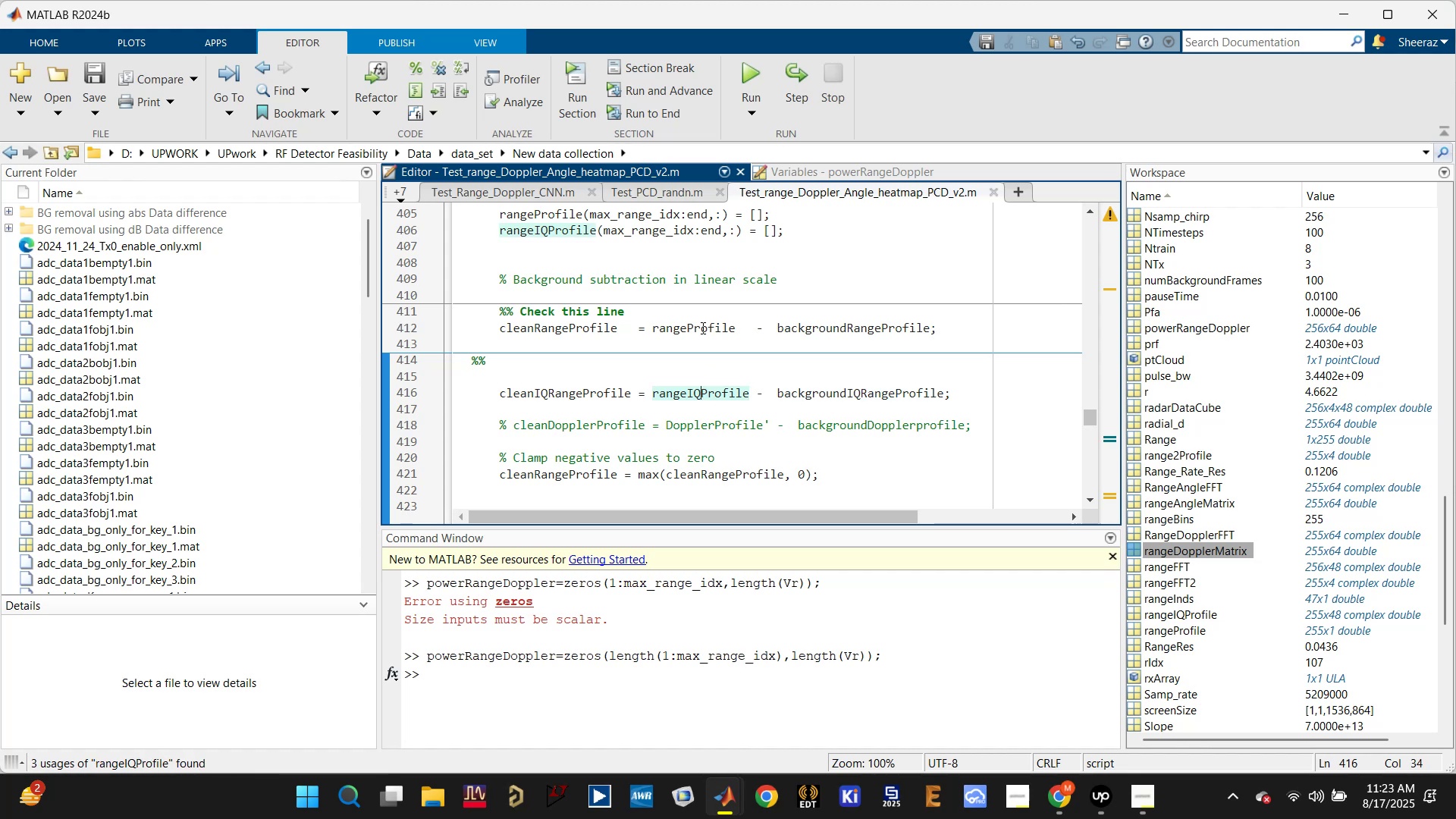 
scroll: coordinate [694, 314], scroll_direction: up, amount: 1.0
 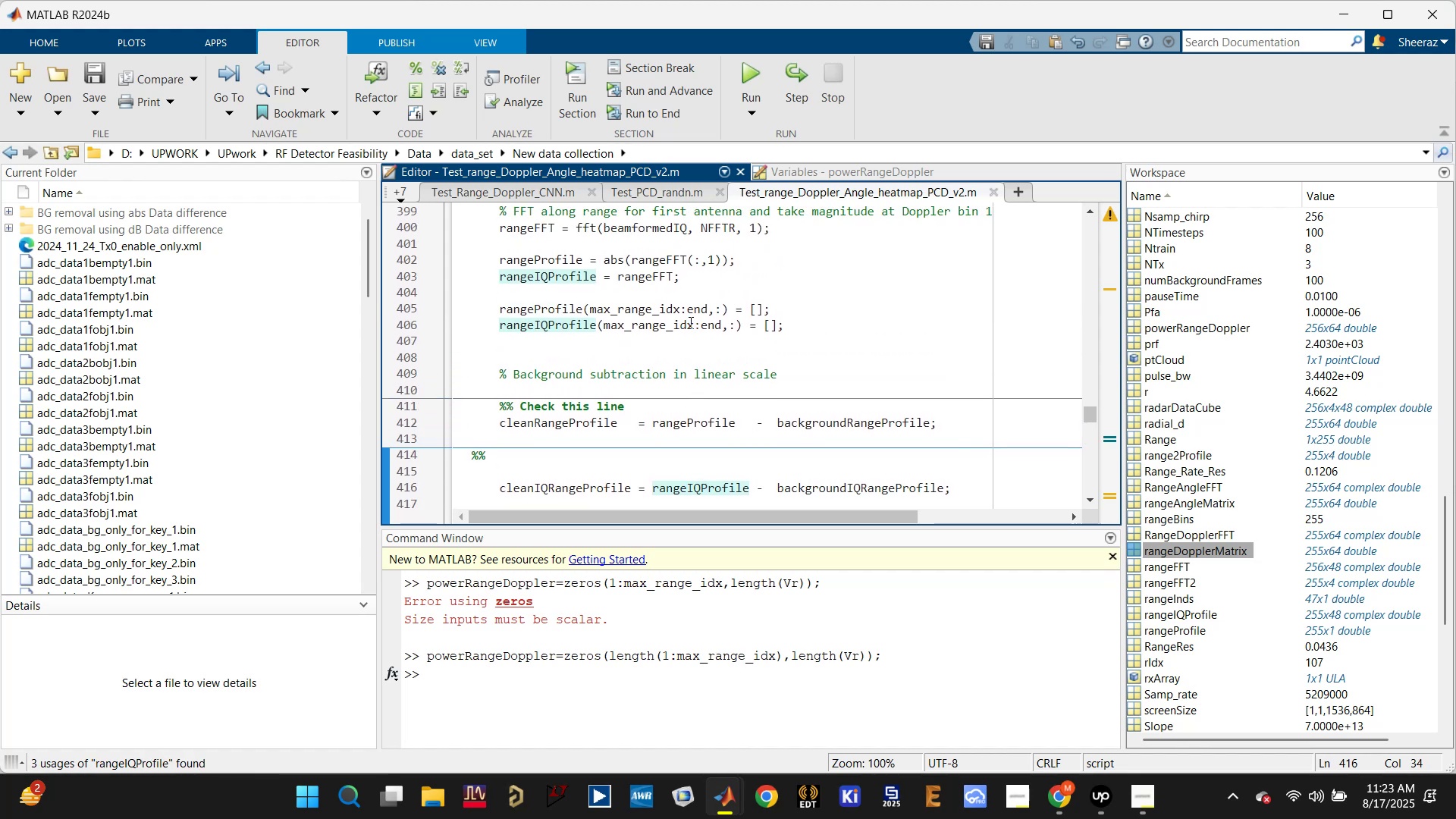 
left_click([695, 319])
 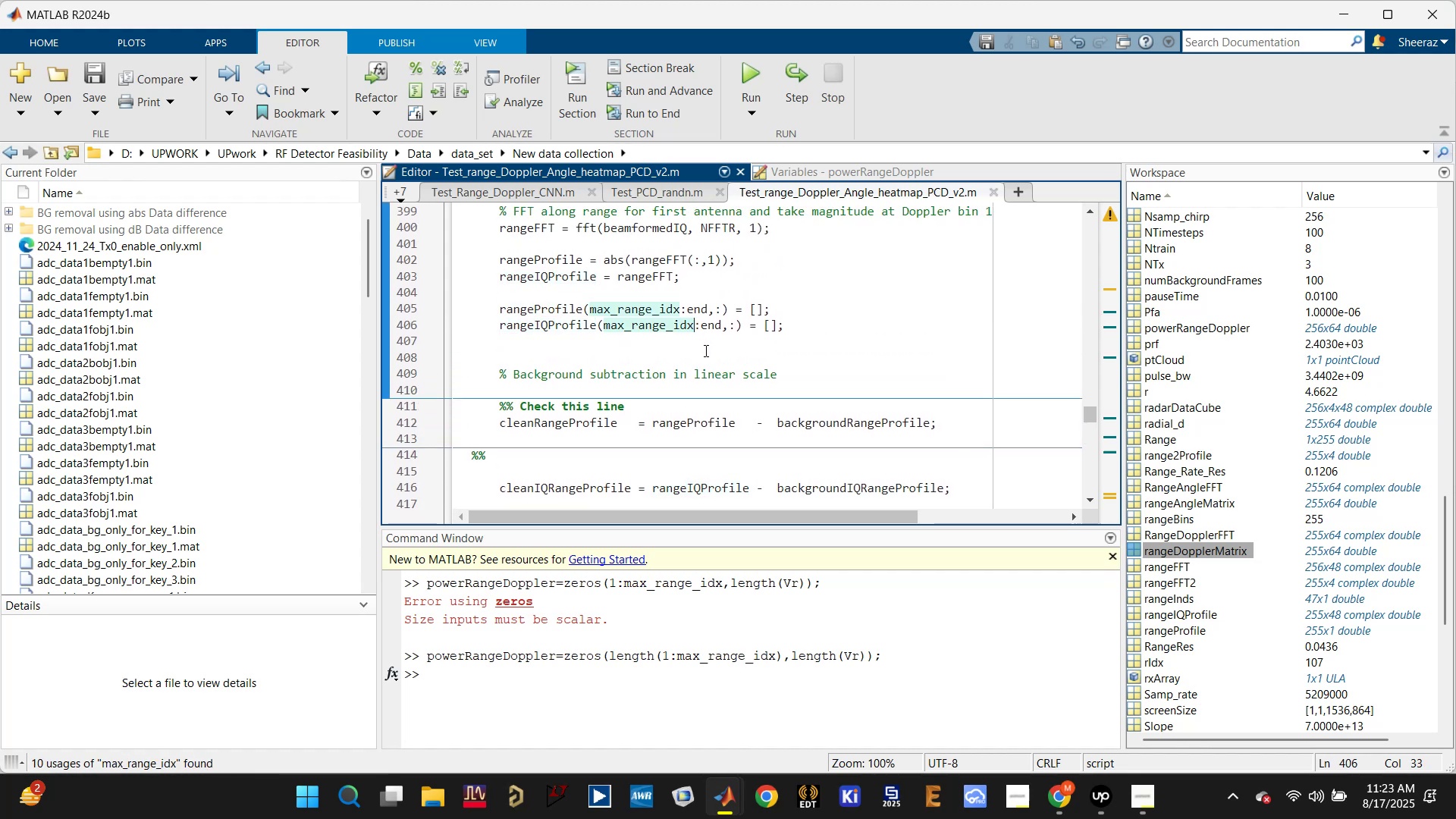 
key(Shift+Equal)
 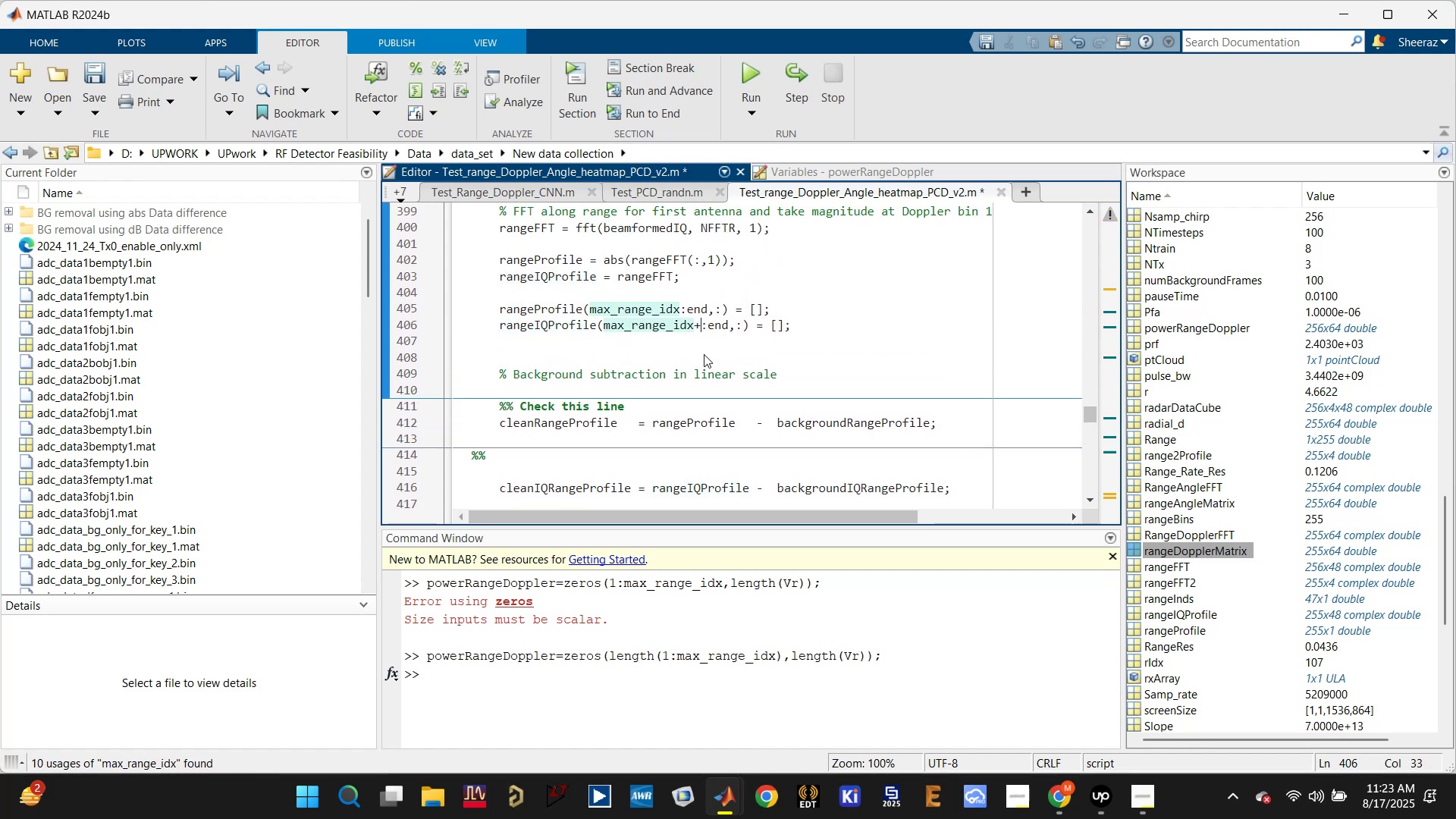 
key(1)
 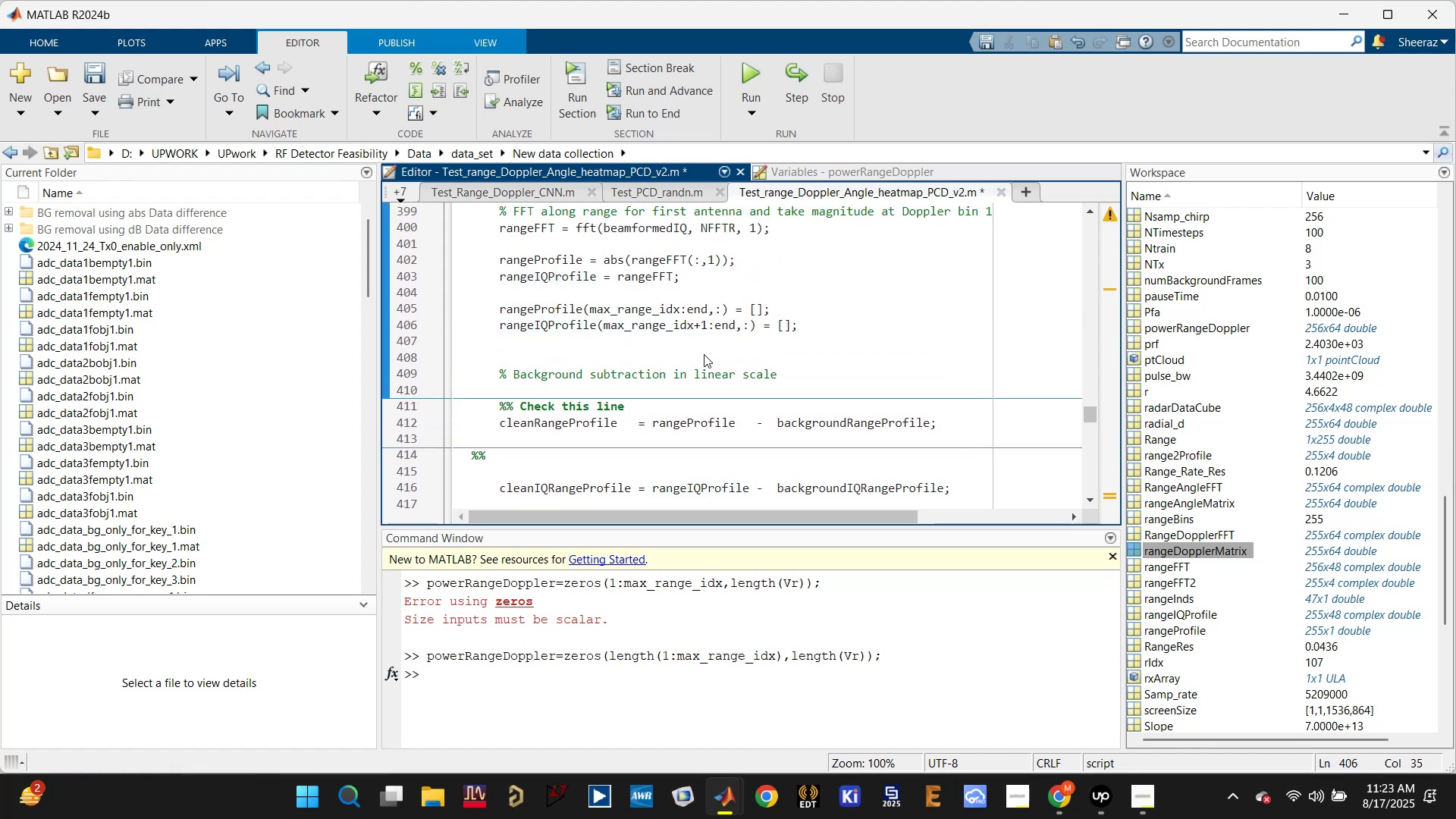 
key(Control+S)
 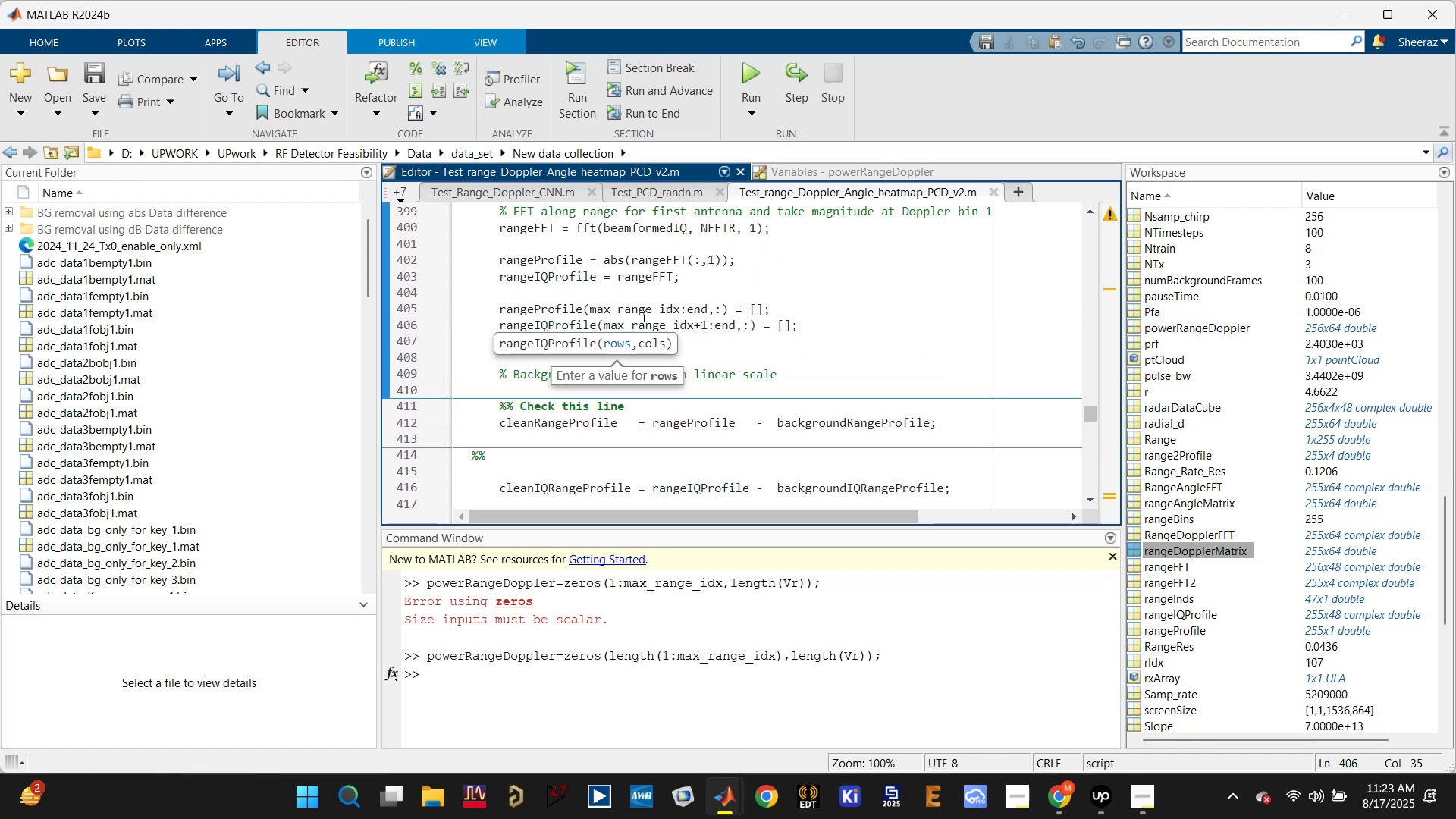 
left_click([640, 311])
 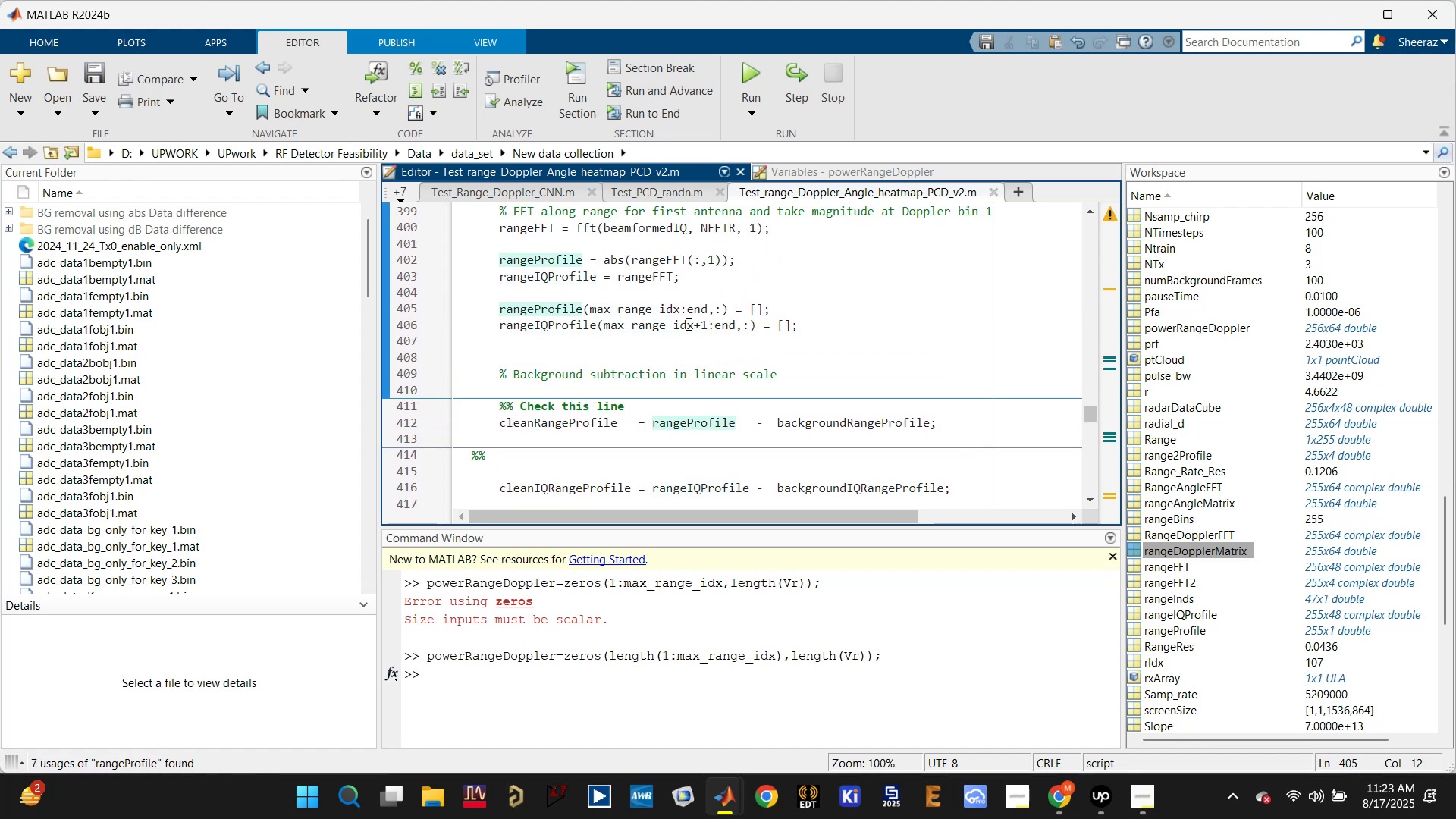 
left_click([680, 307])
 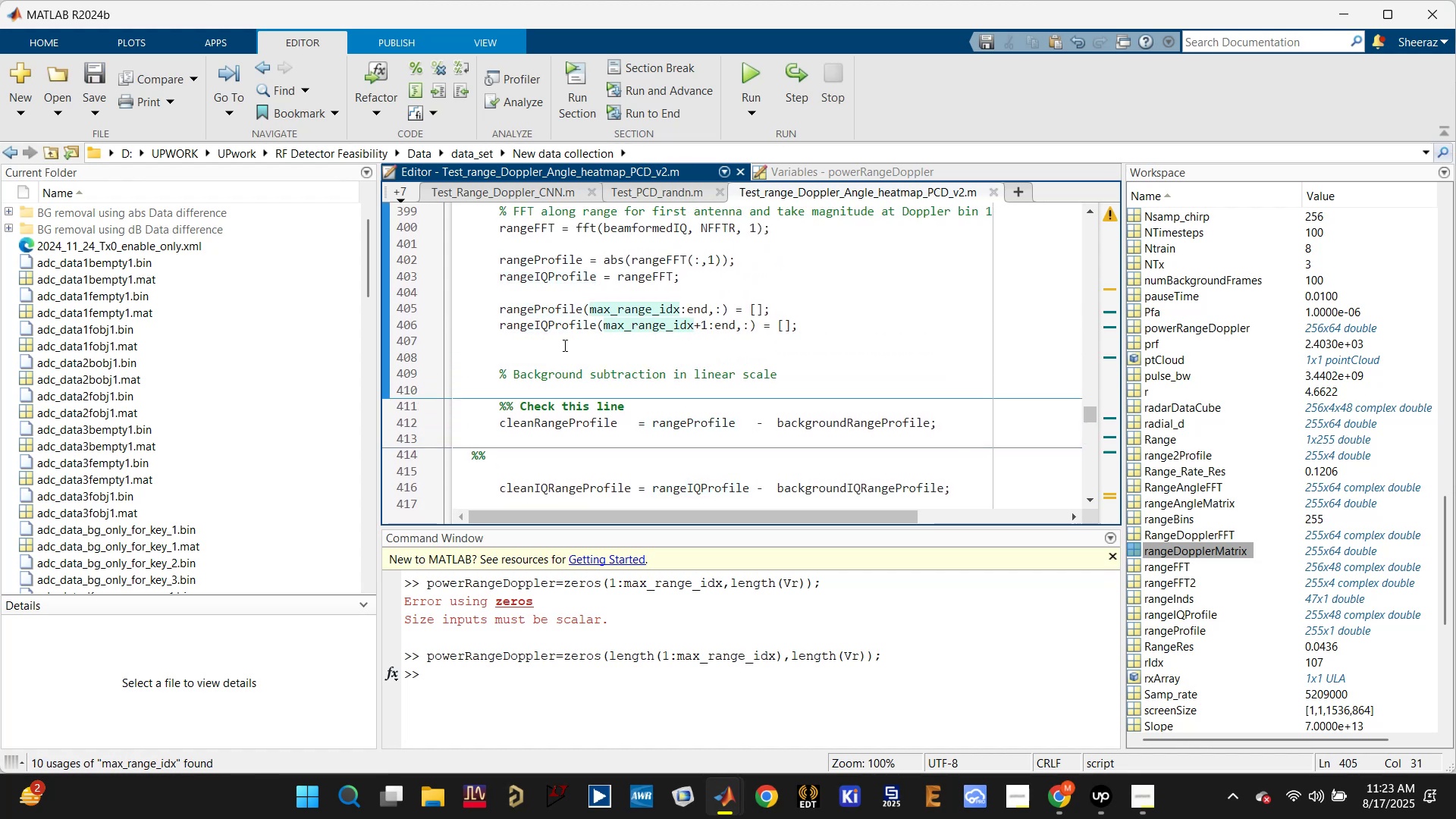 
left_click([551, 325])
 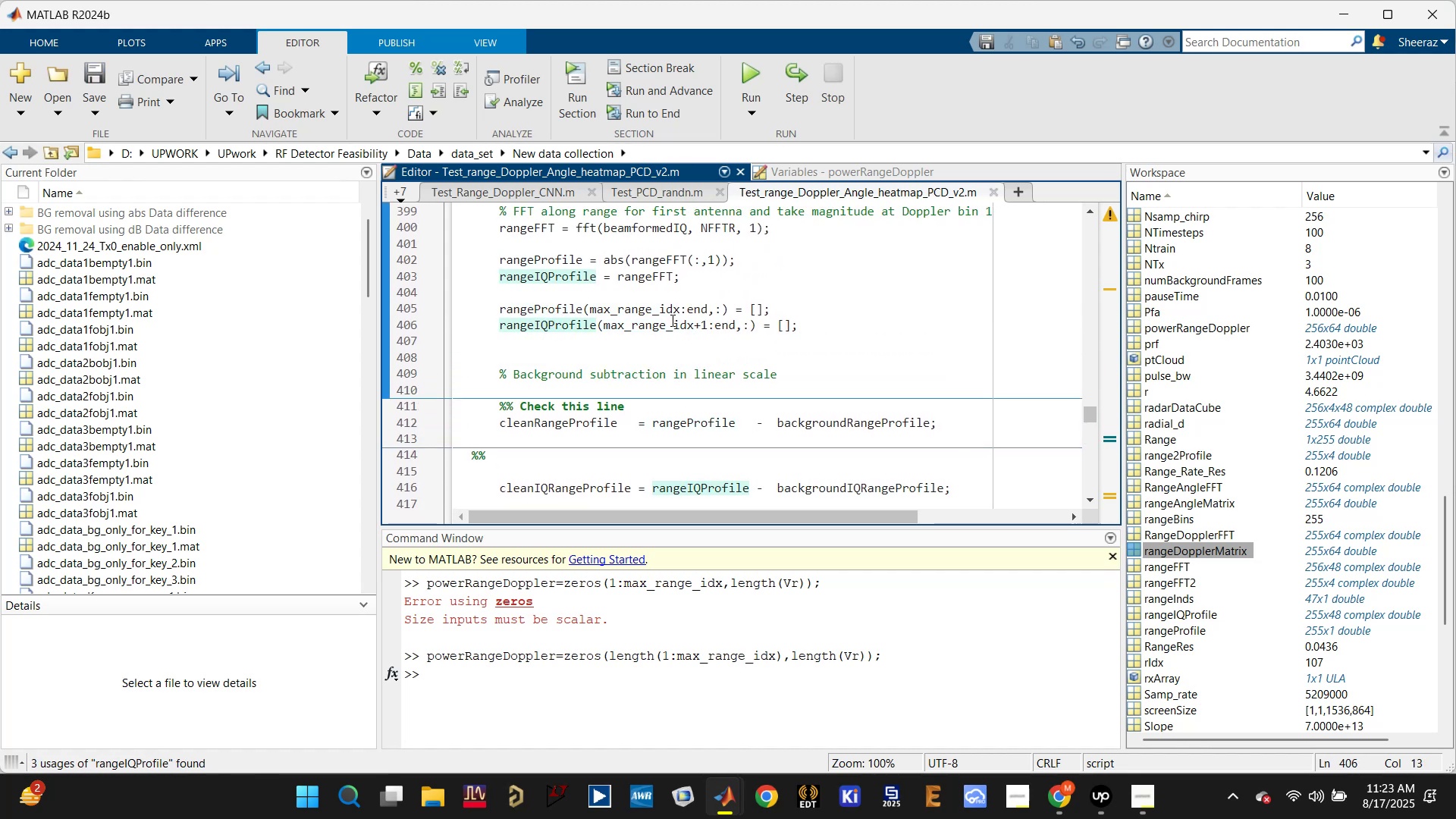 
left_click([661, 275])
 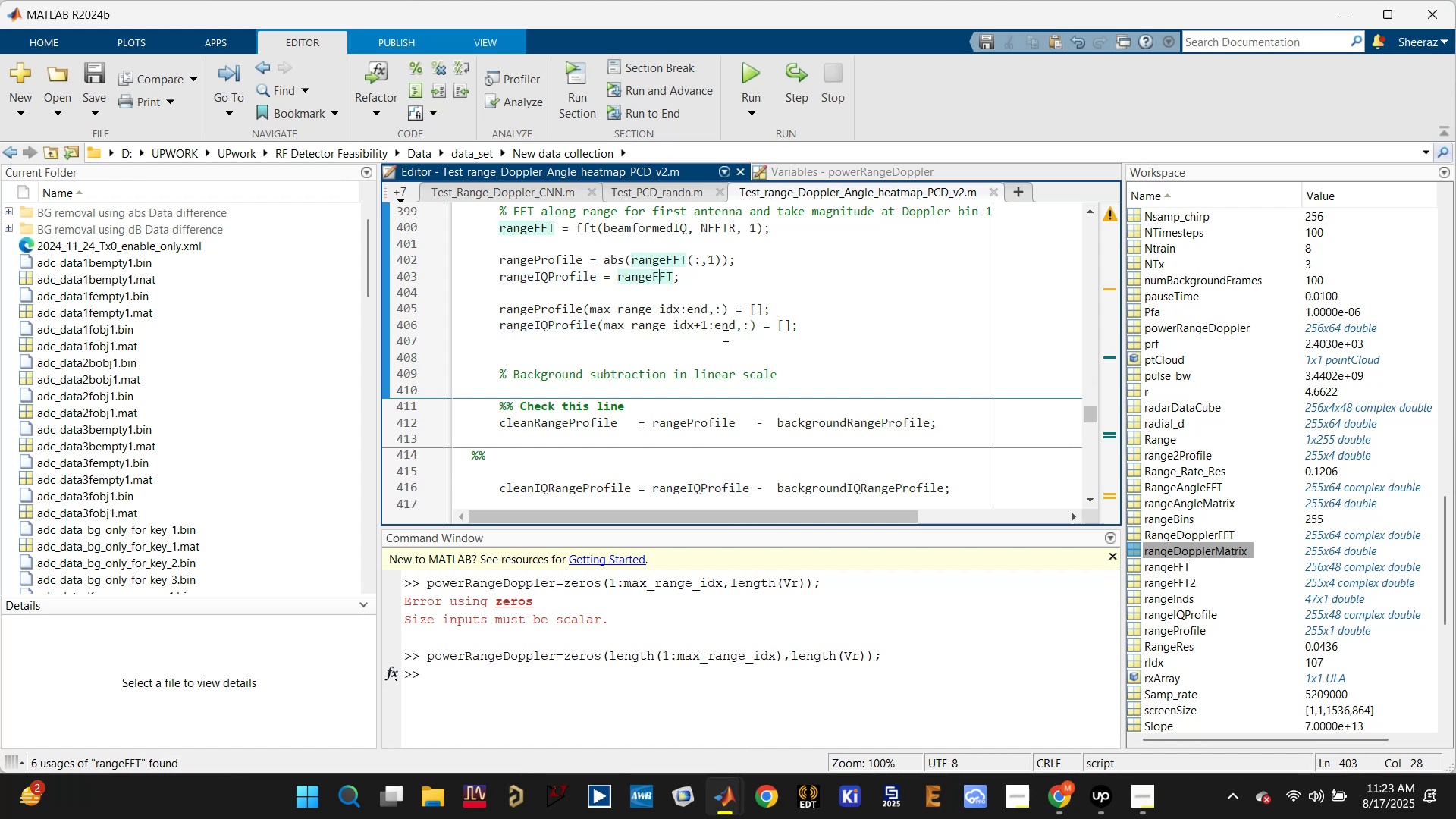 
left_click([558, 329])
 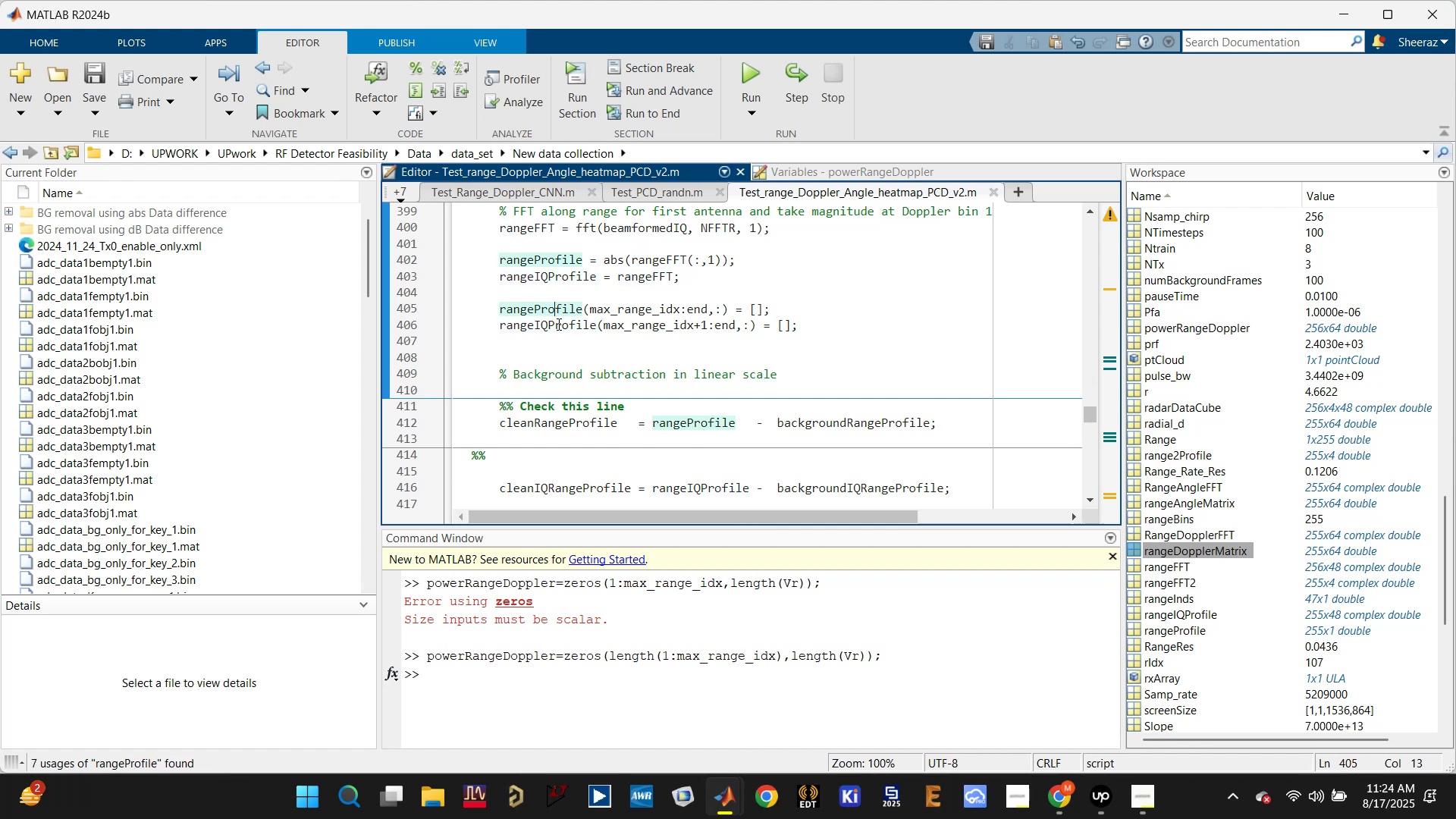 
left_click([557, 334])
 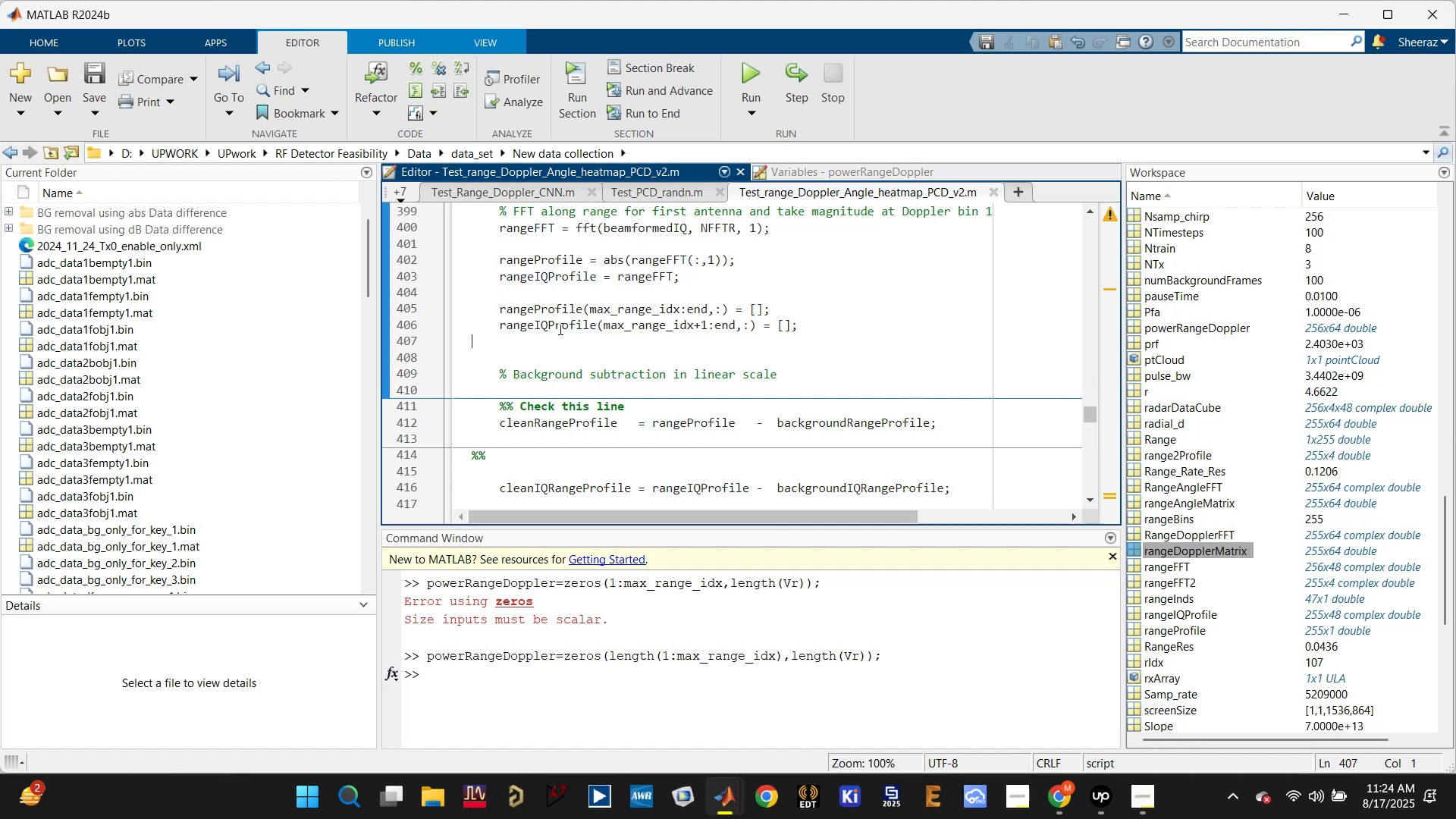 
hold_key(key=ControlLeft, duration=0.31)
 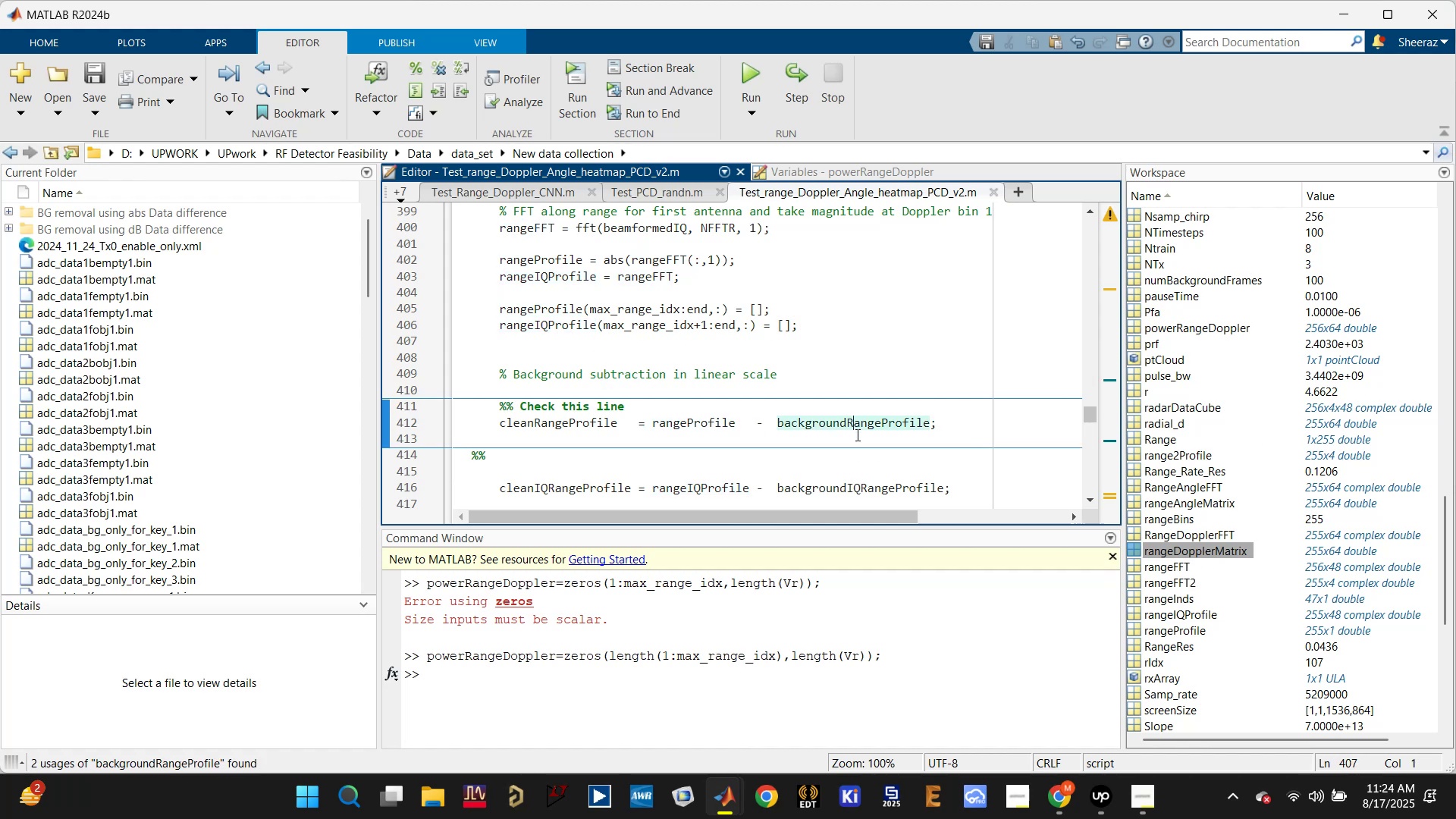 
left_click([864, 483])
 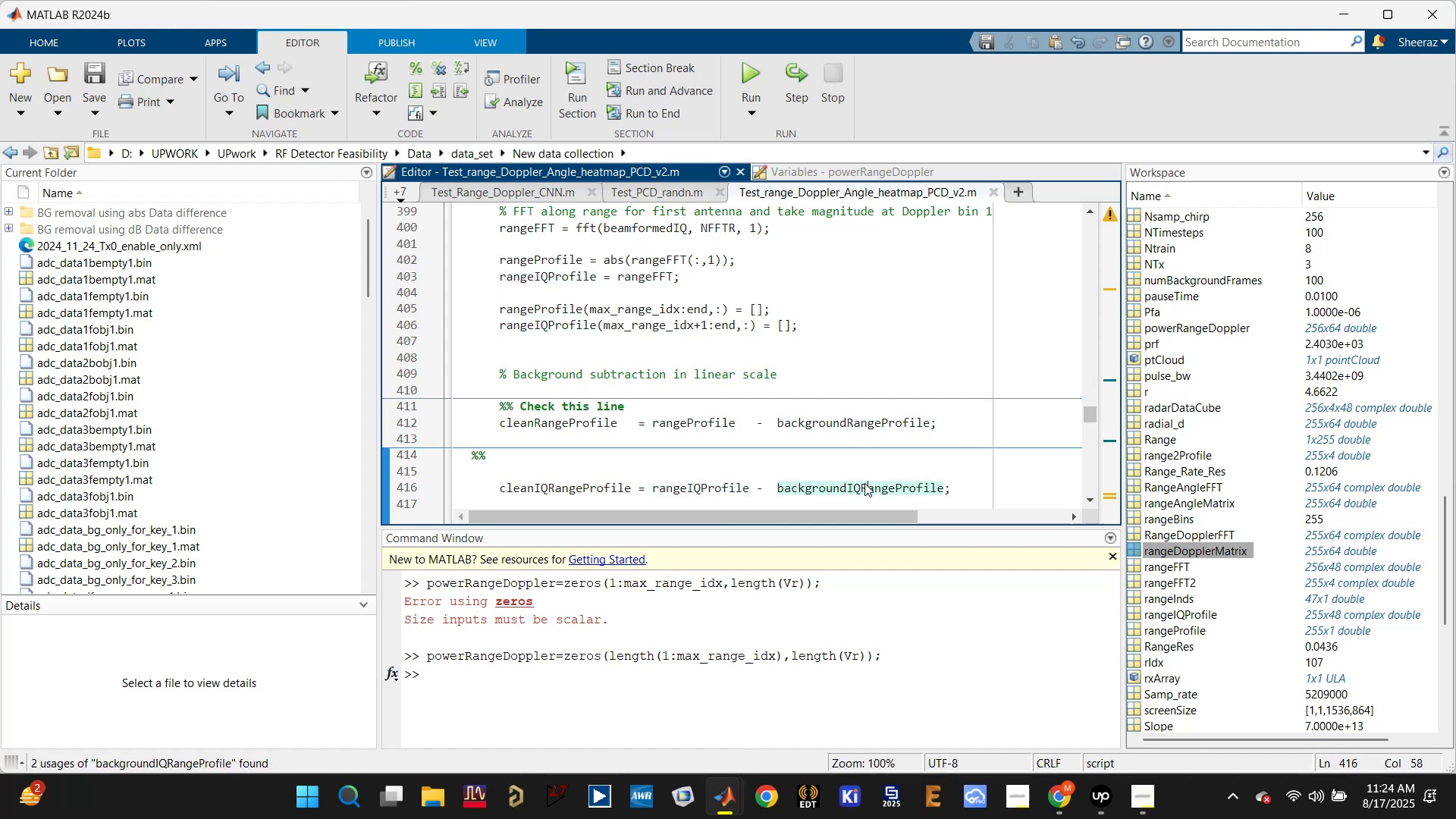 
scroll: coordinate [742, 420], scroll_direction: up, amount: 19.0
 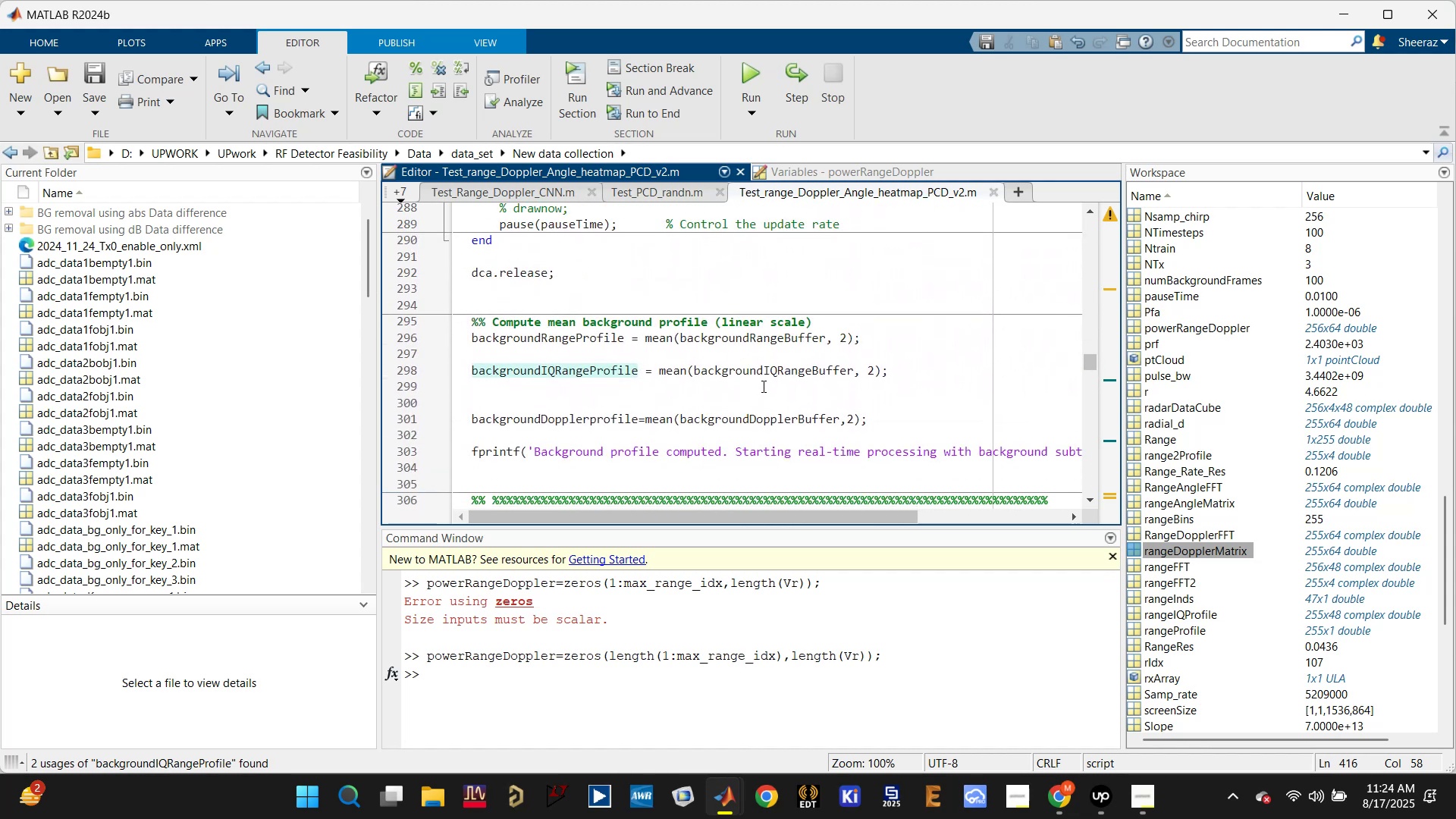 
left_click([764, 373])
 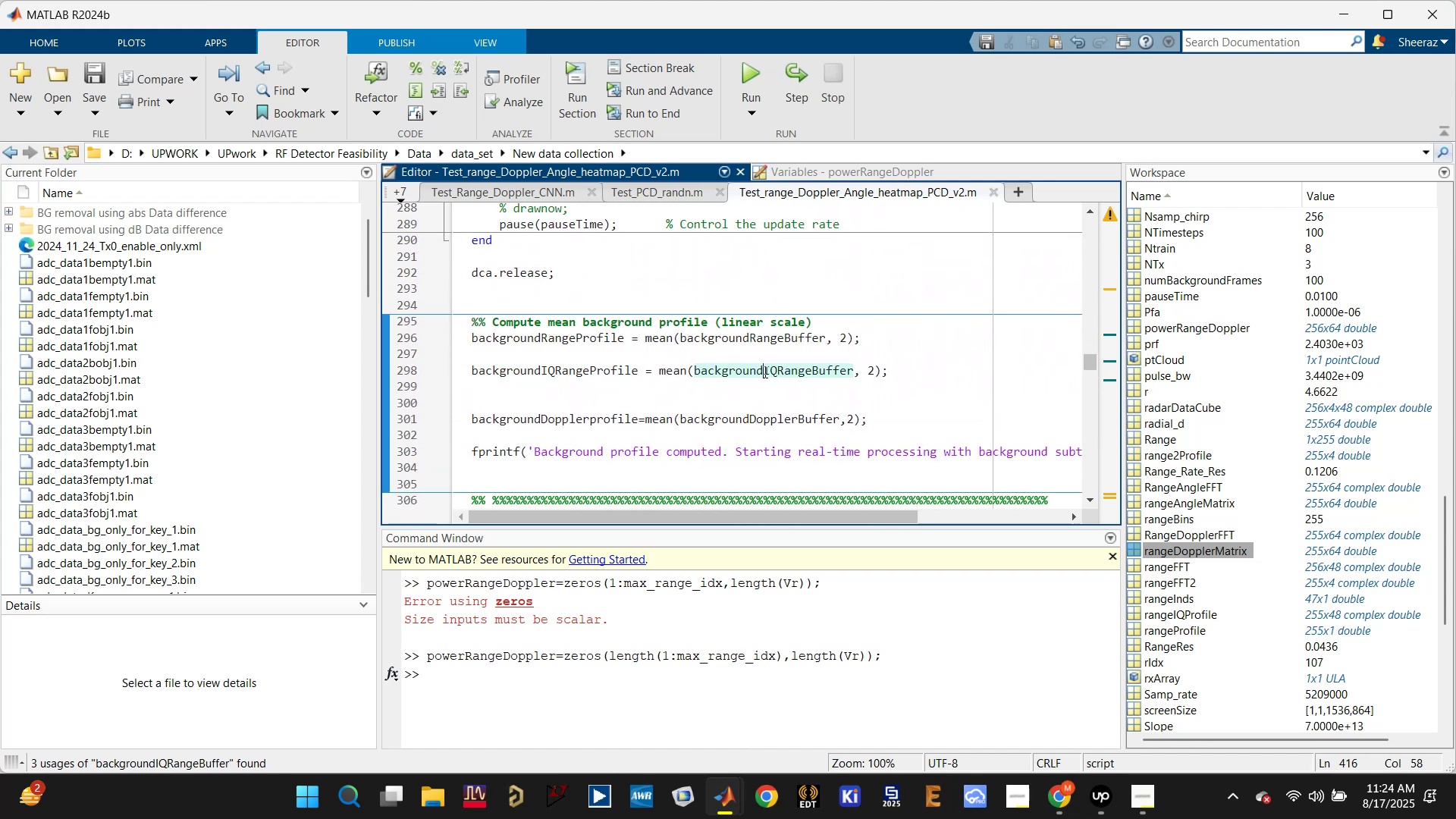 
scroll: coordinate [762, 373], scroll_direction: up, amount: 7.0
 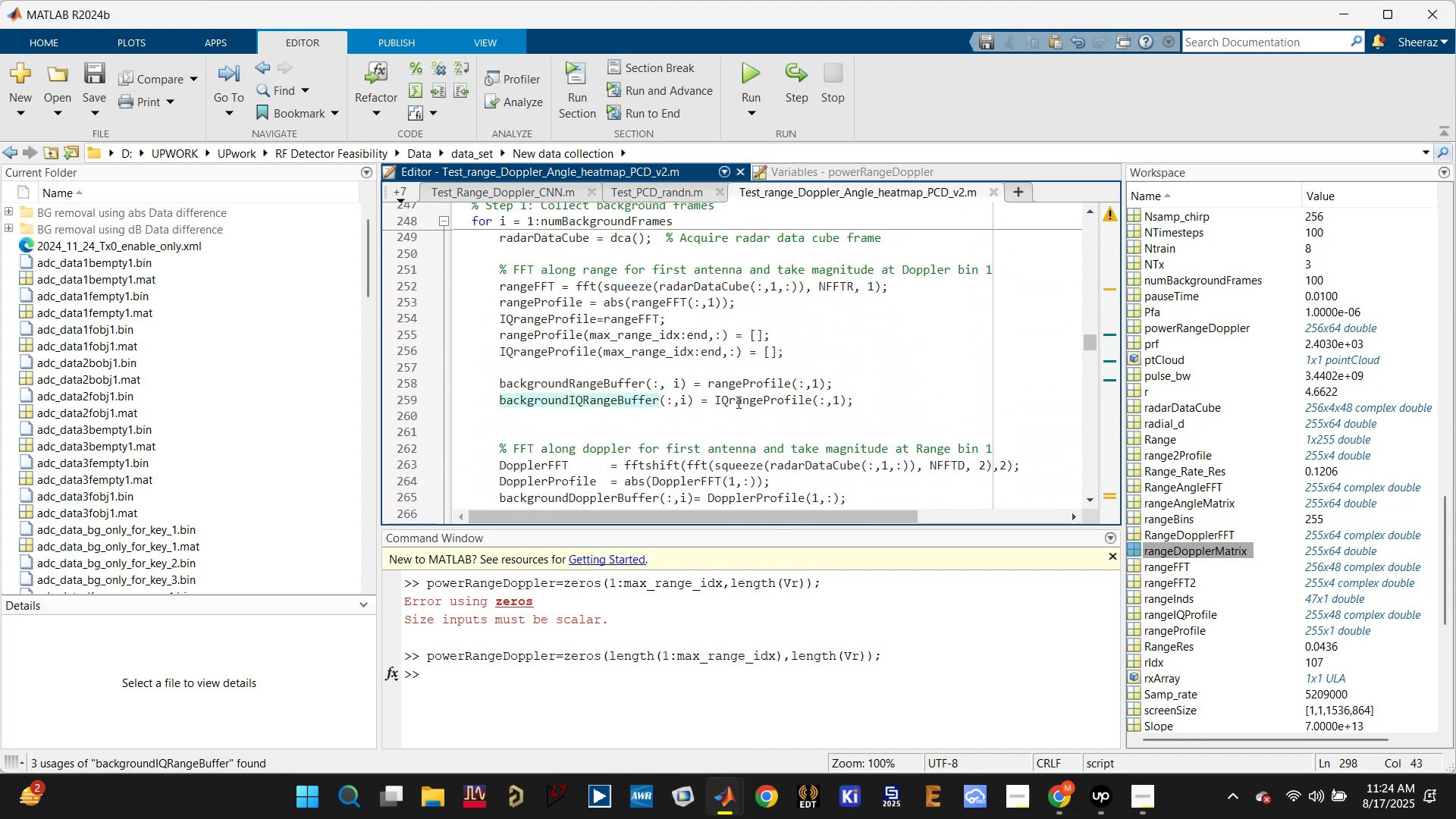 
left_click([776, 403])
 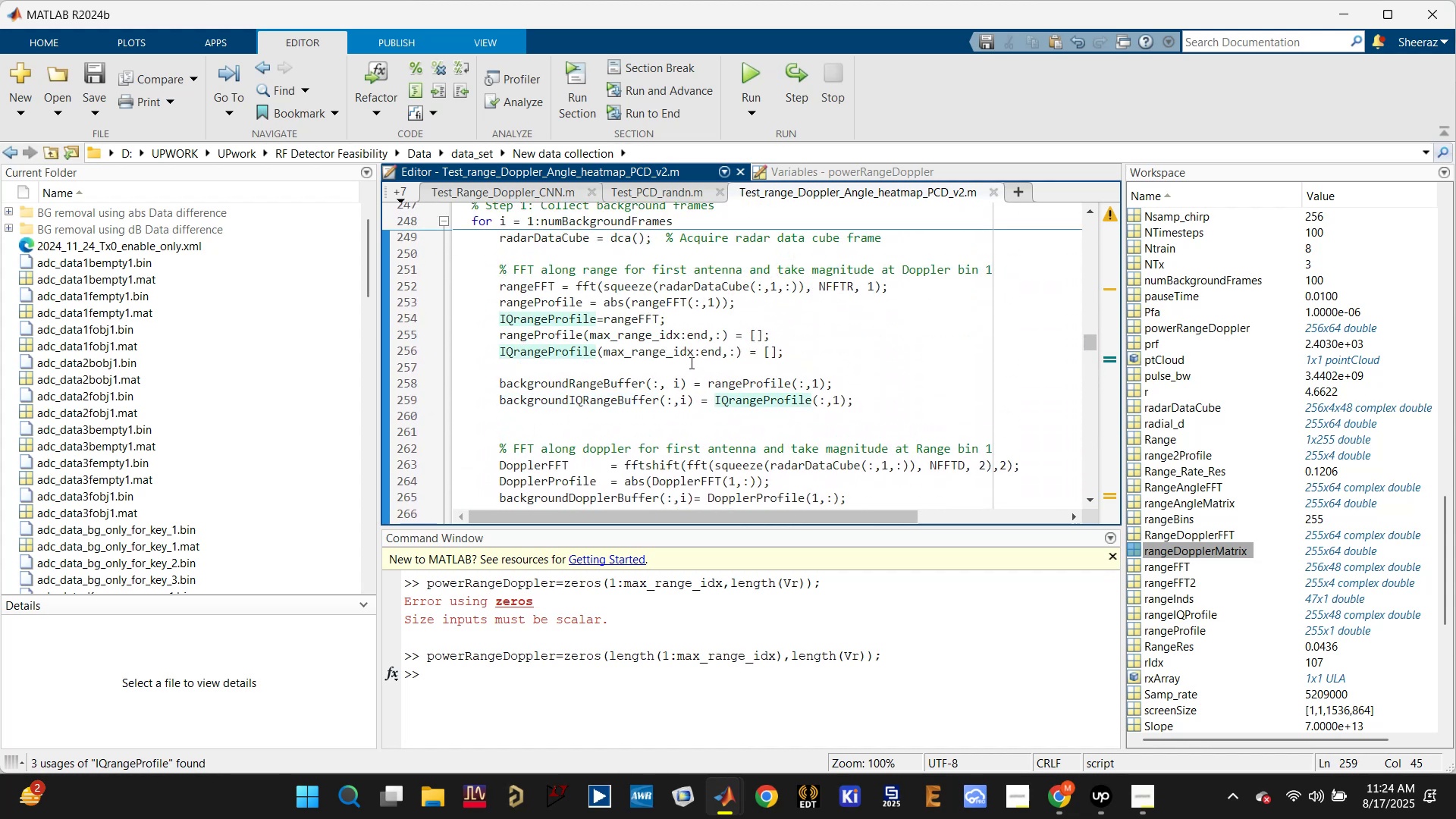 
left_click([693, 353])
 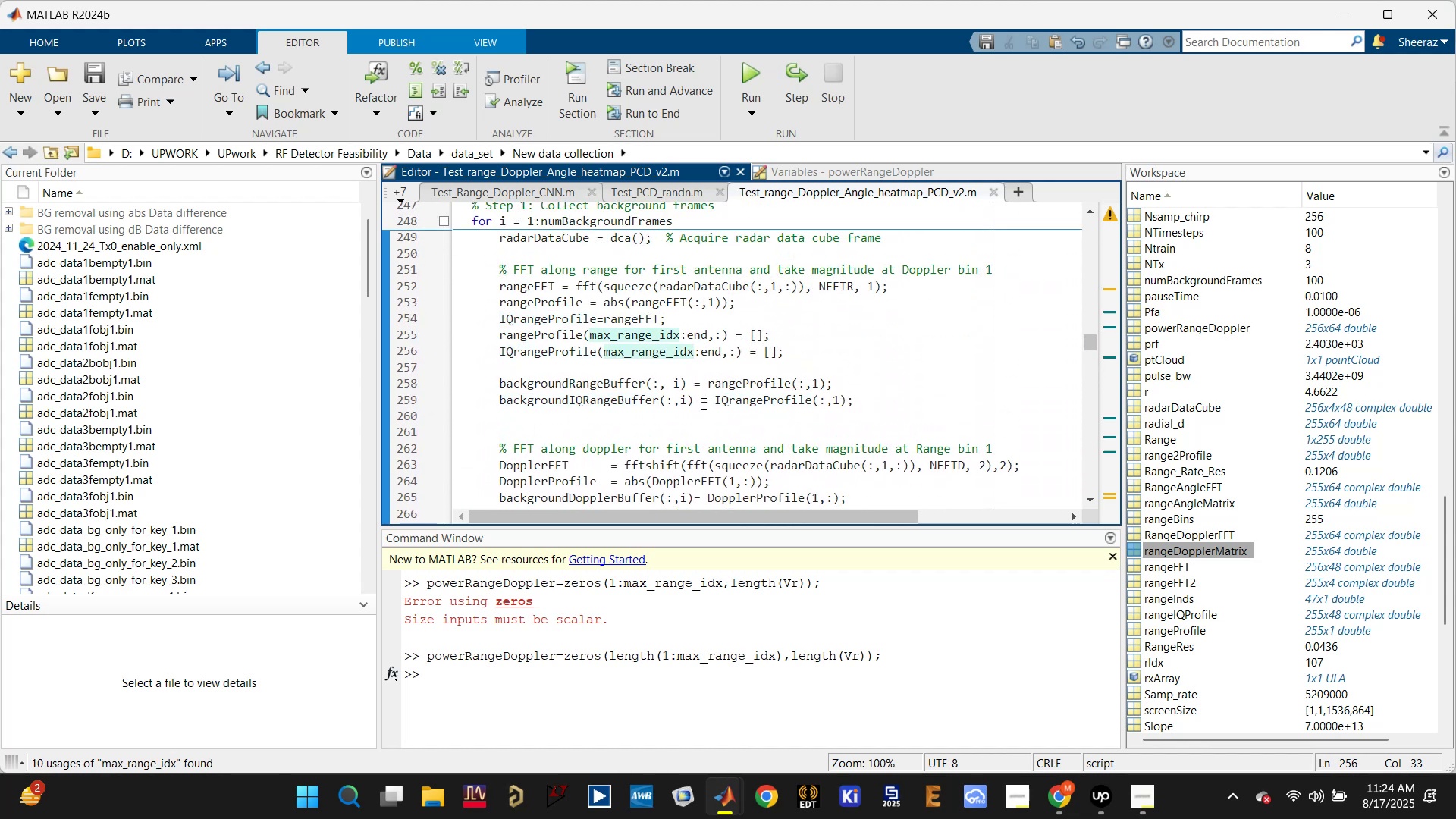 
key(Shift+Equal)
 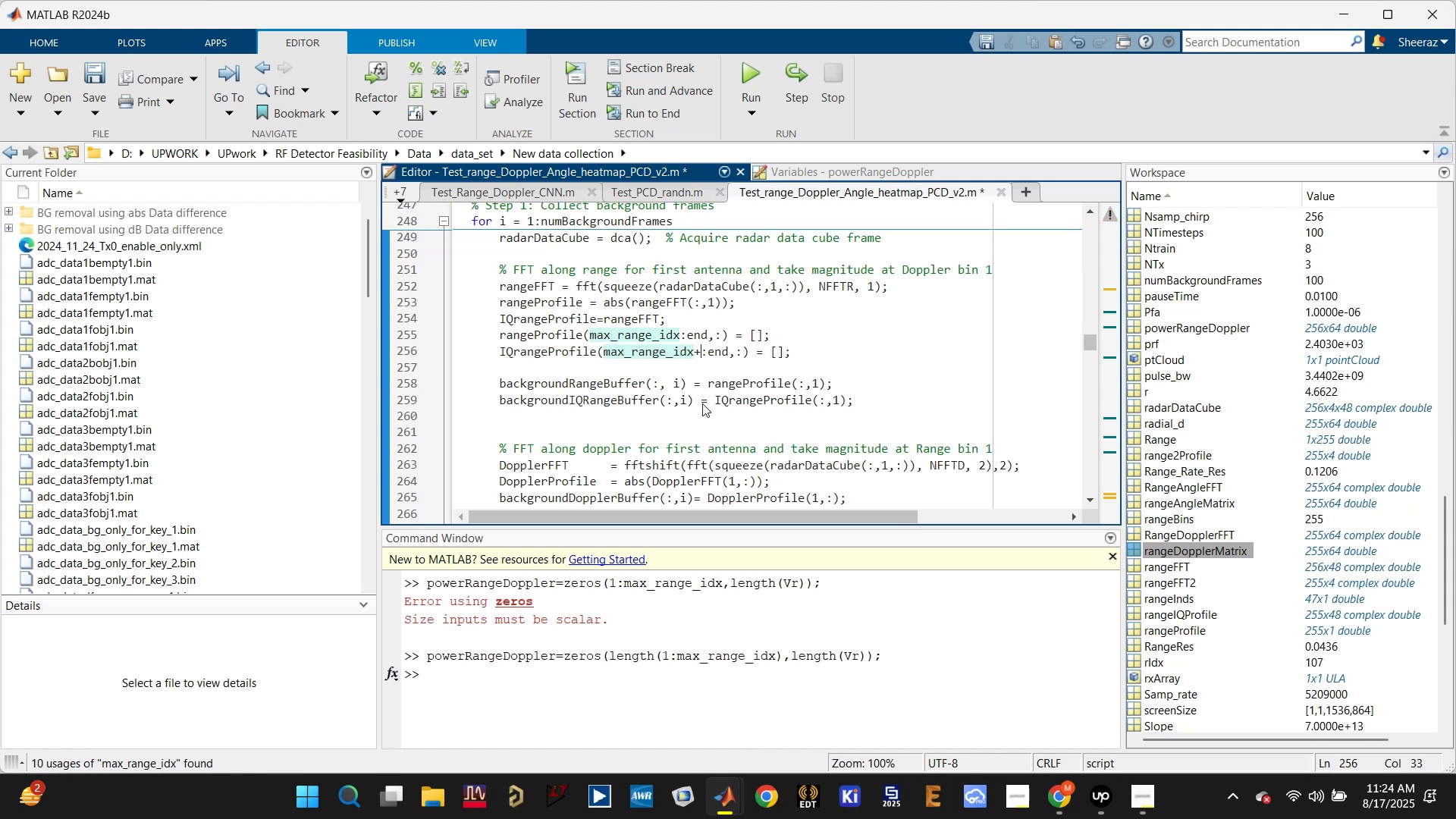 
key(1)
 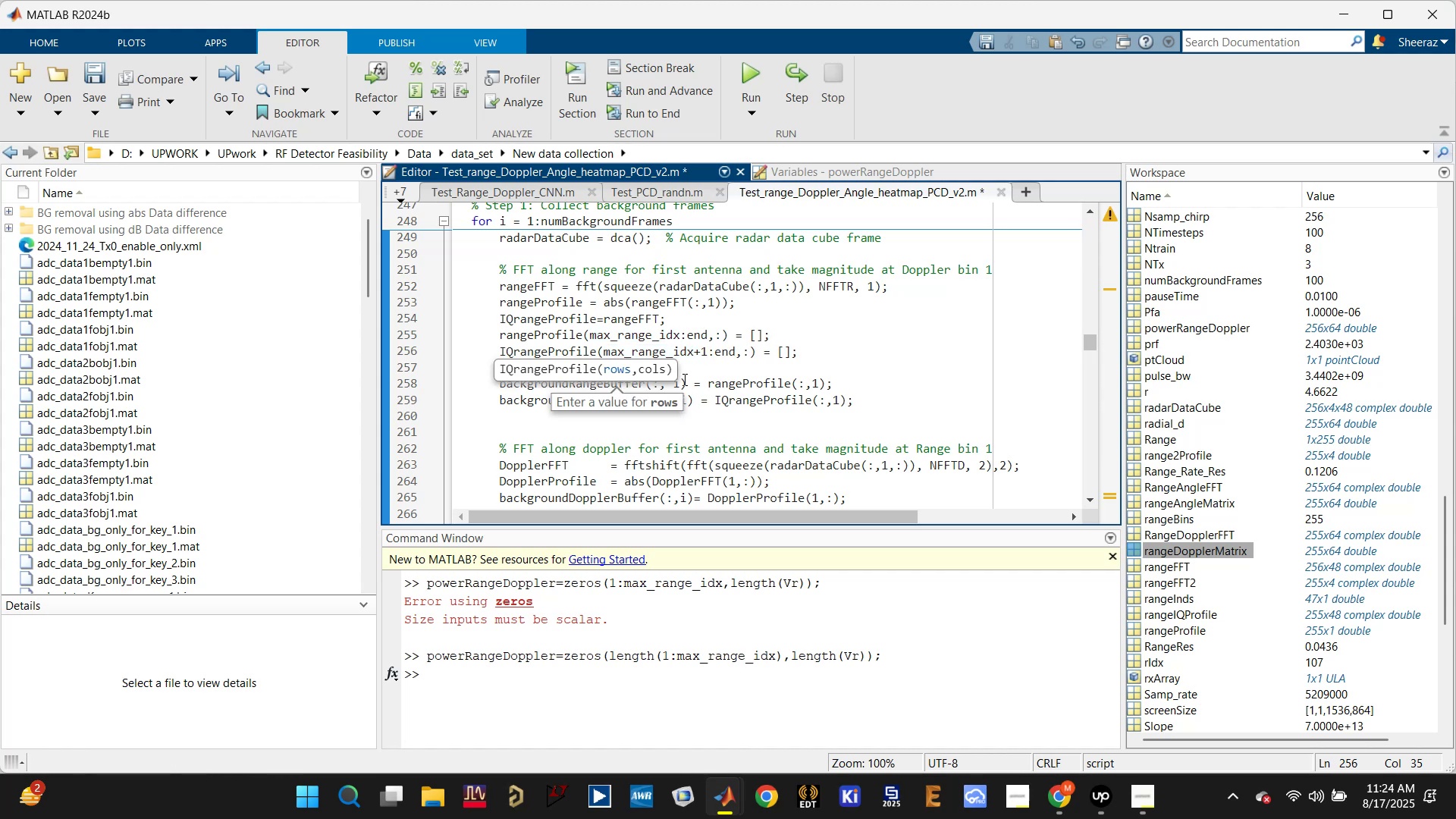 
left_click([785, 362])
 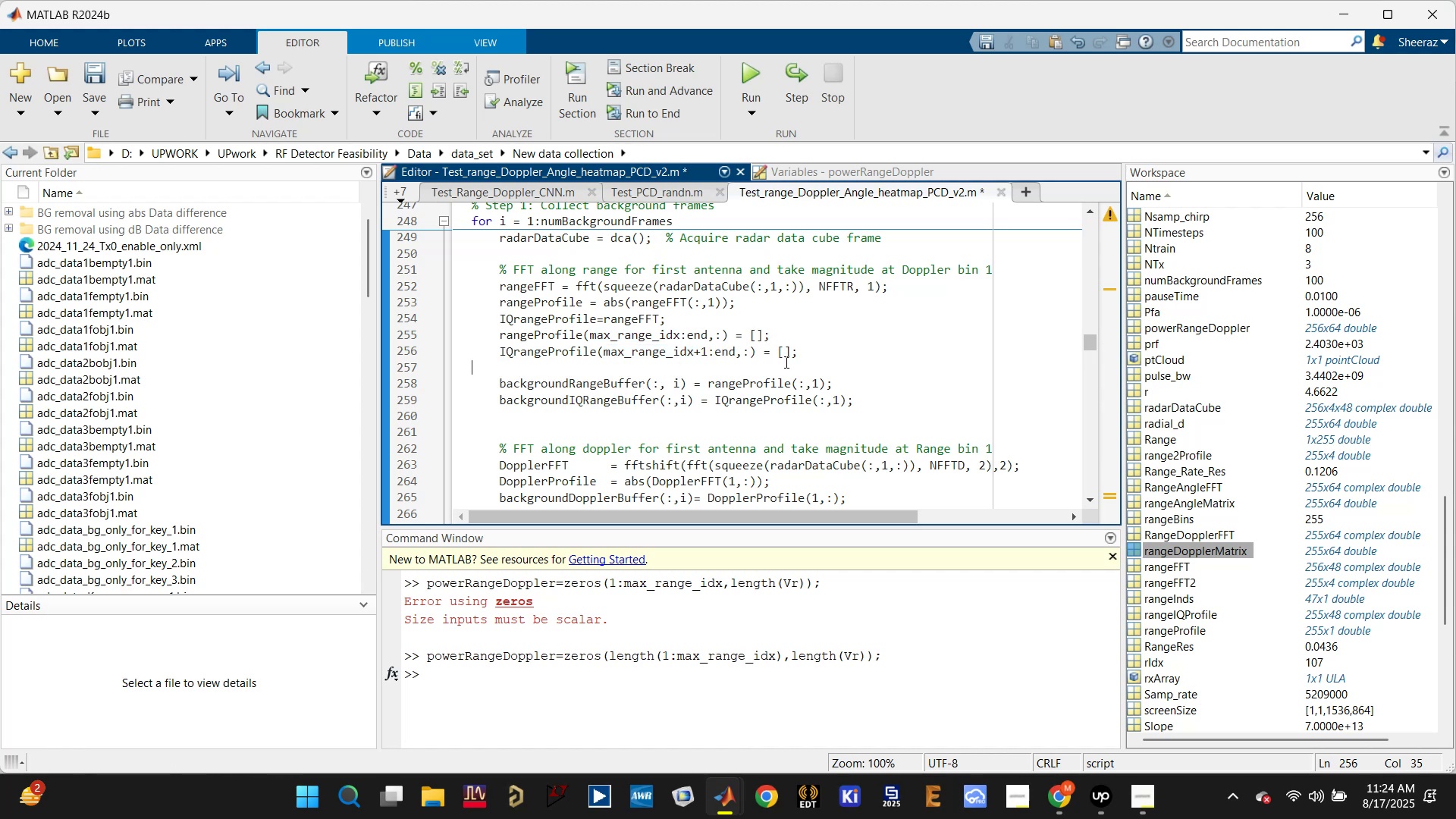 
key(Control+S)
 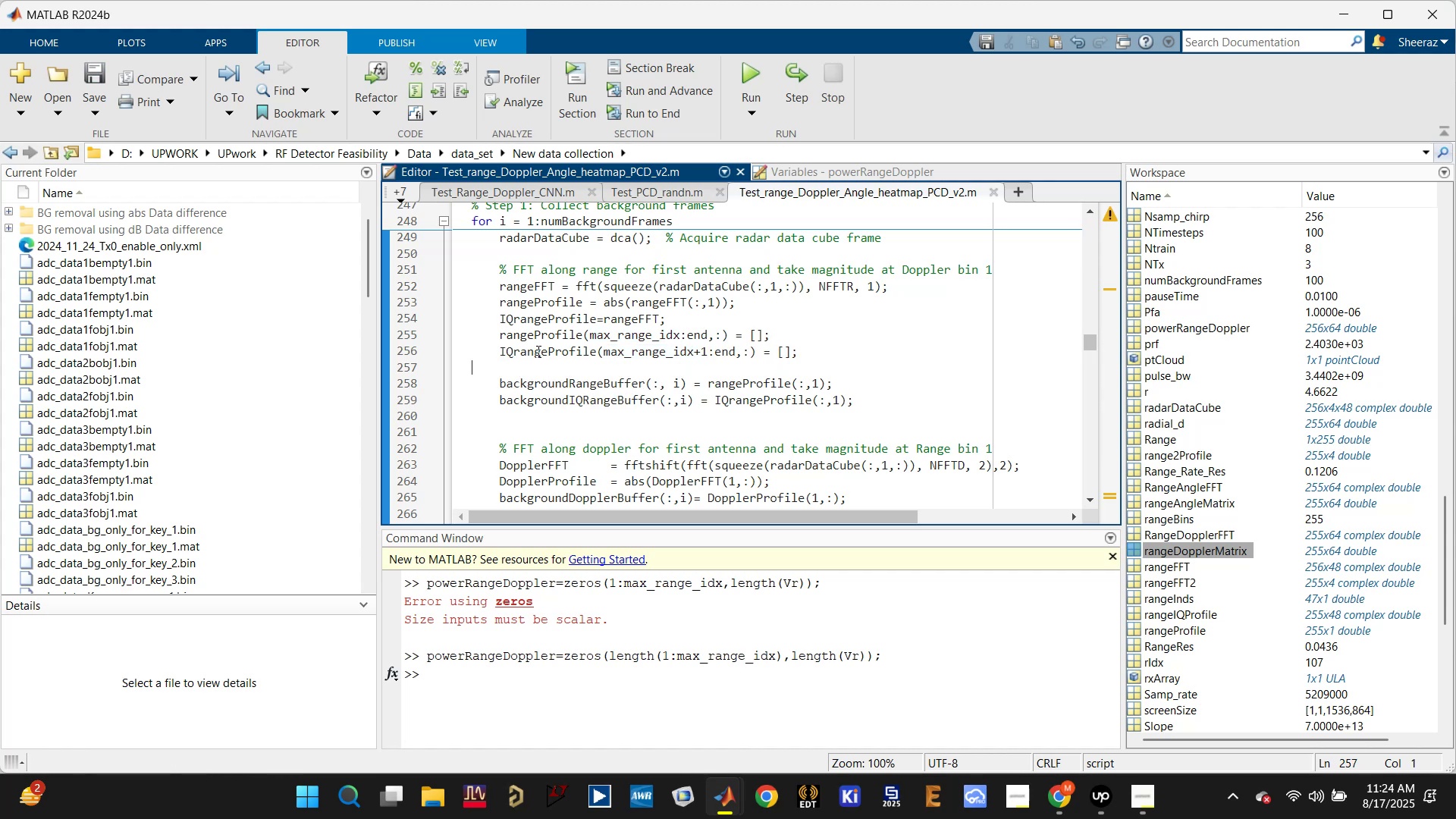 
left_click([543, 349])
 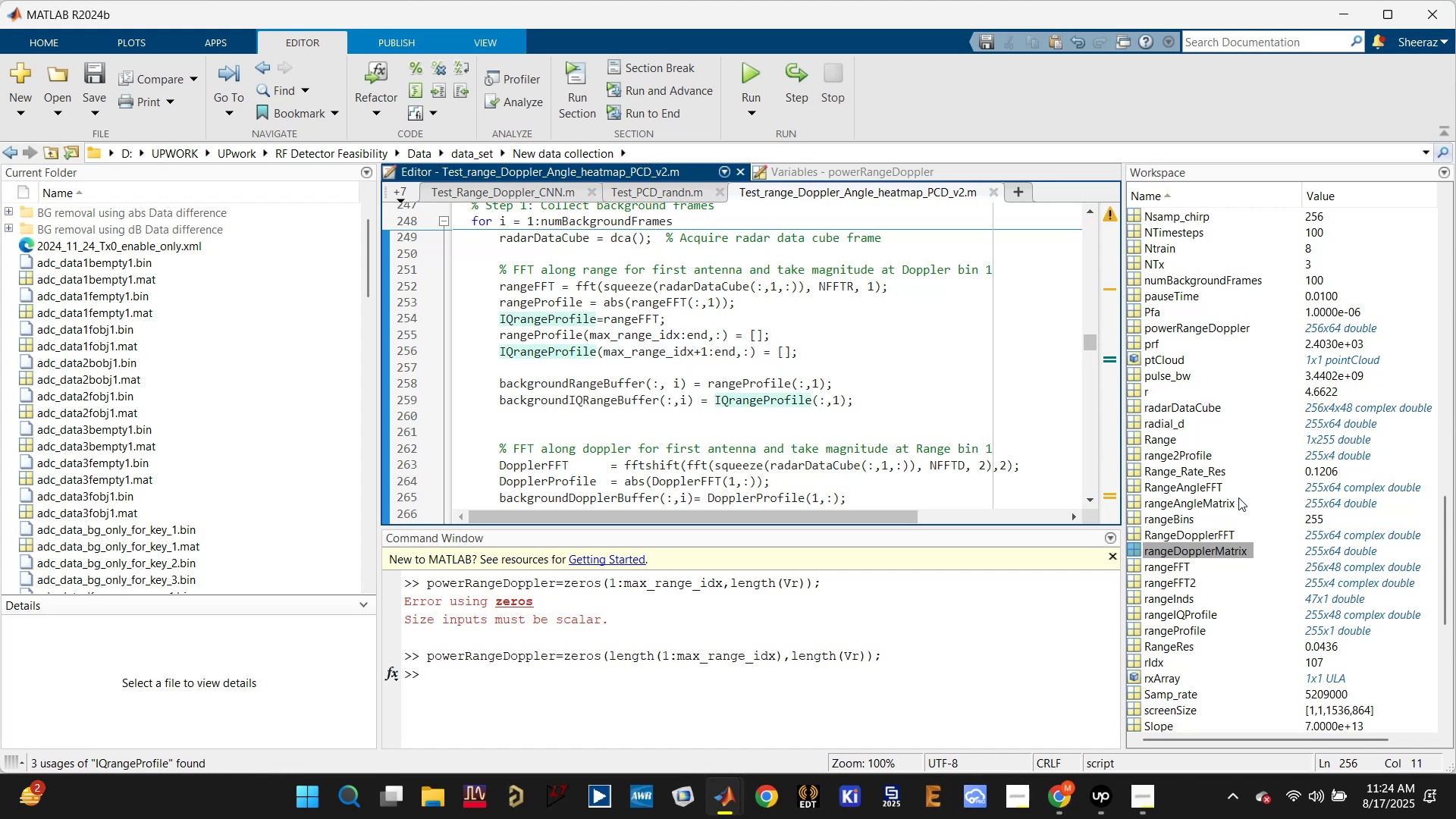 
scroll: coordinate [1198, 549], scroll_direction: up, amount: 28.0
 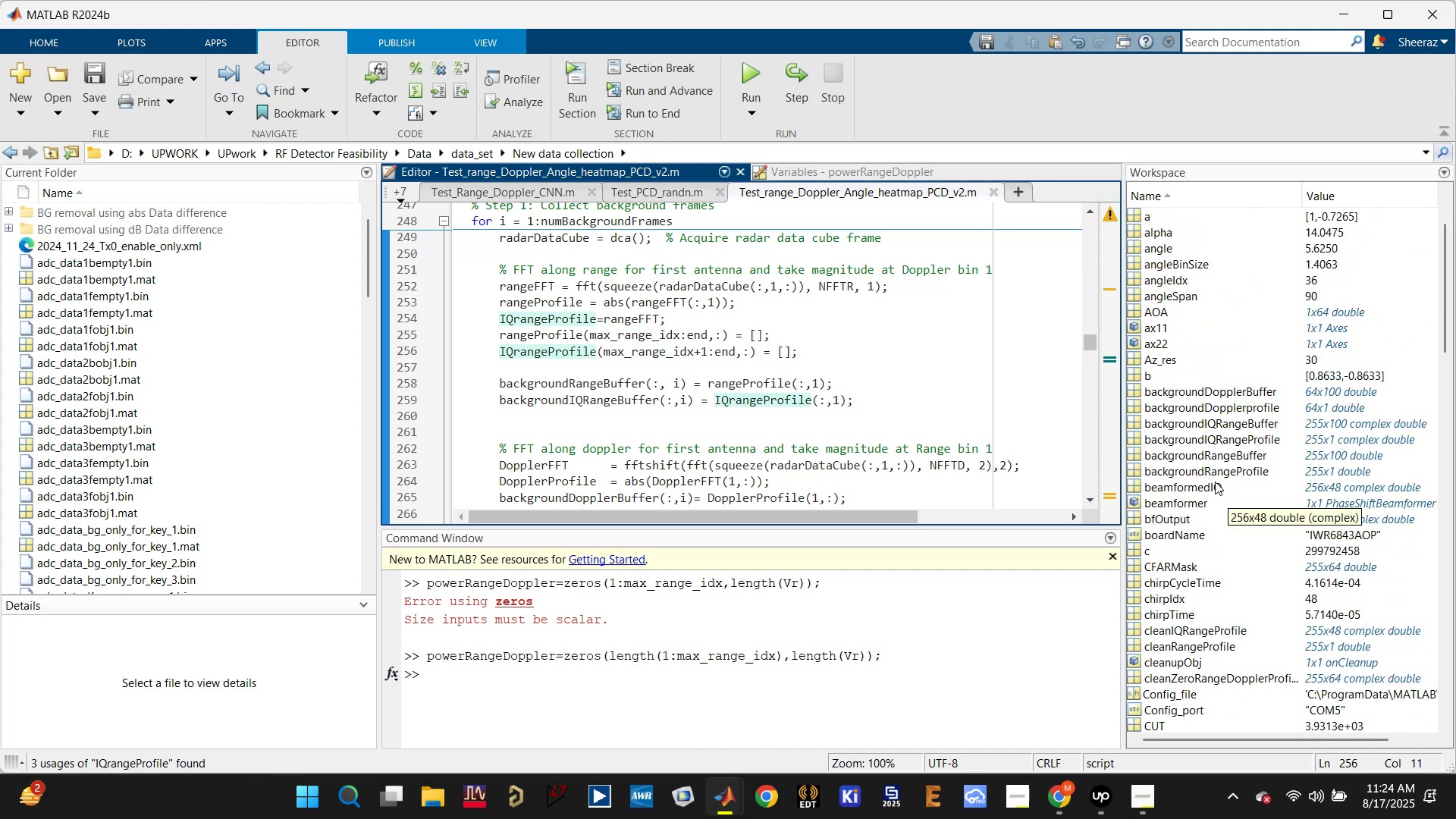 
scroll: coordinate [1191, 470], scroll_direction: down, amount: 12.0
 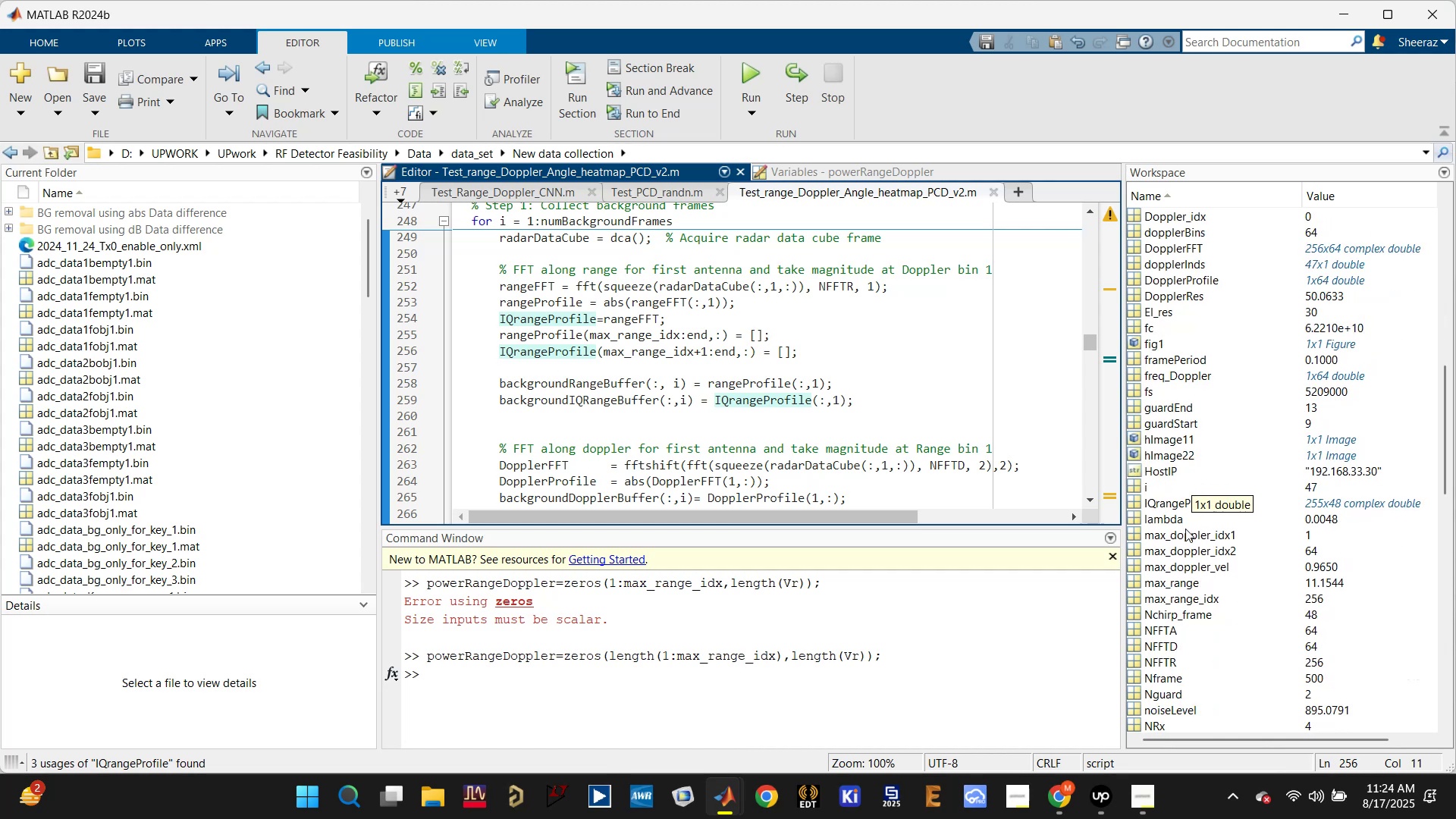 
left_click([1178, 507])
 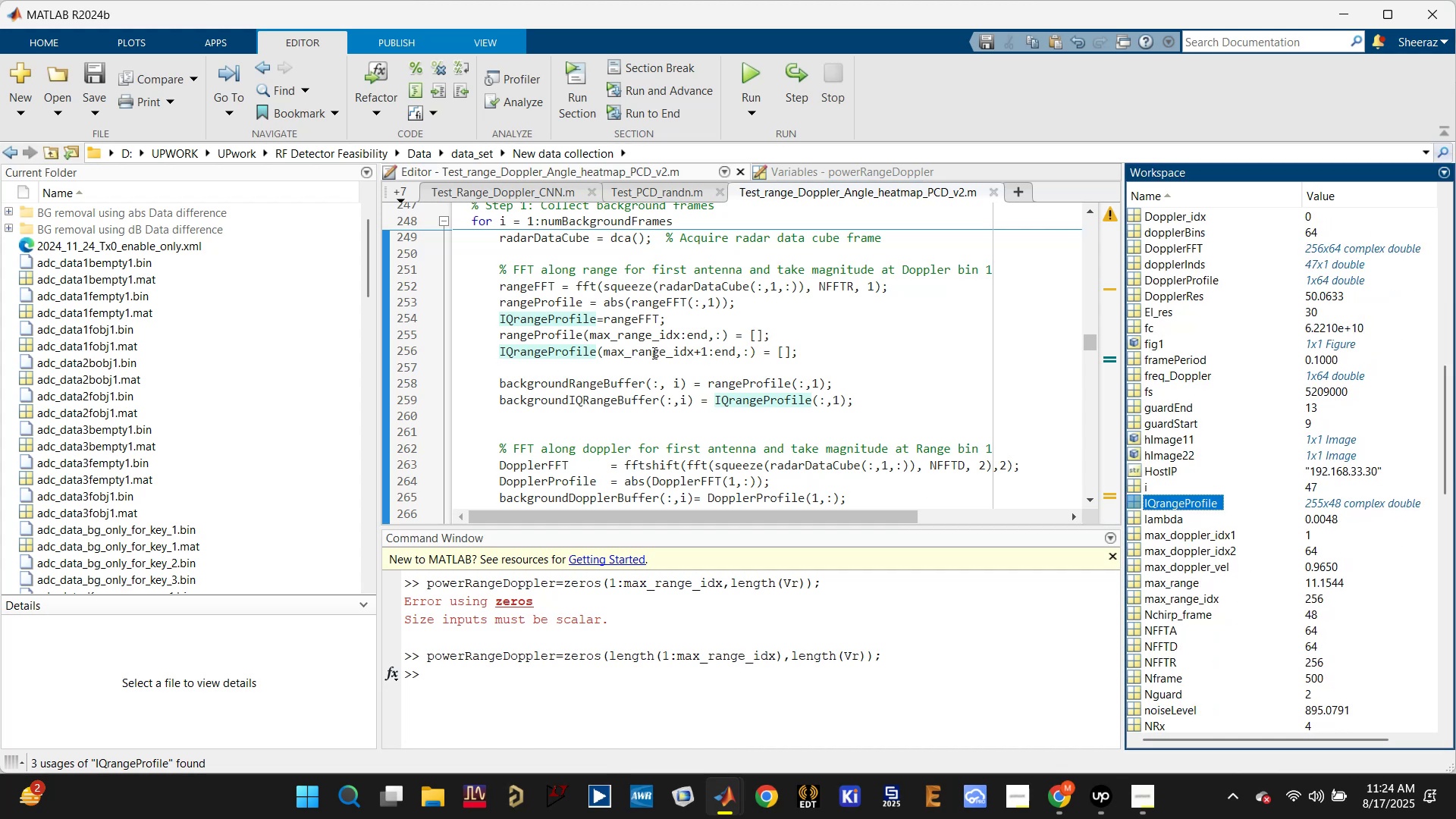 
wait(5.79)
 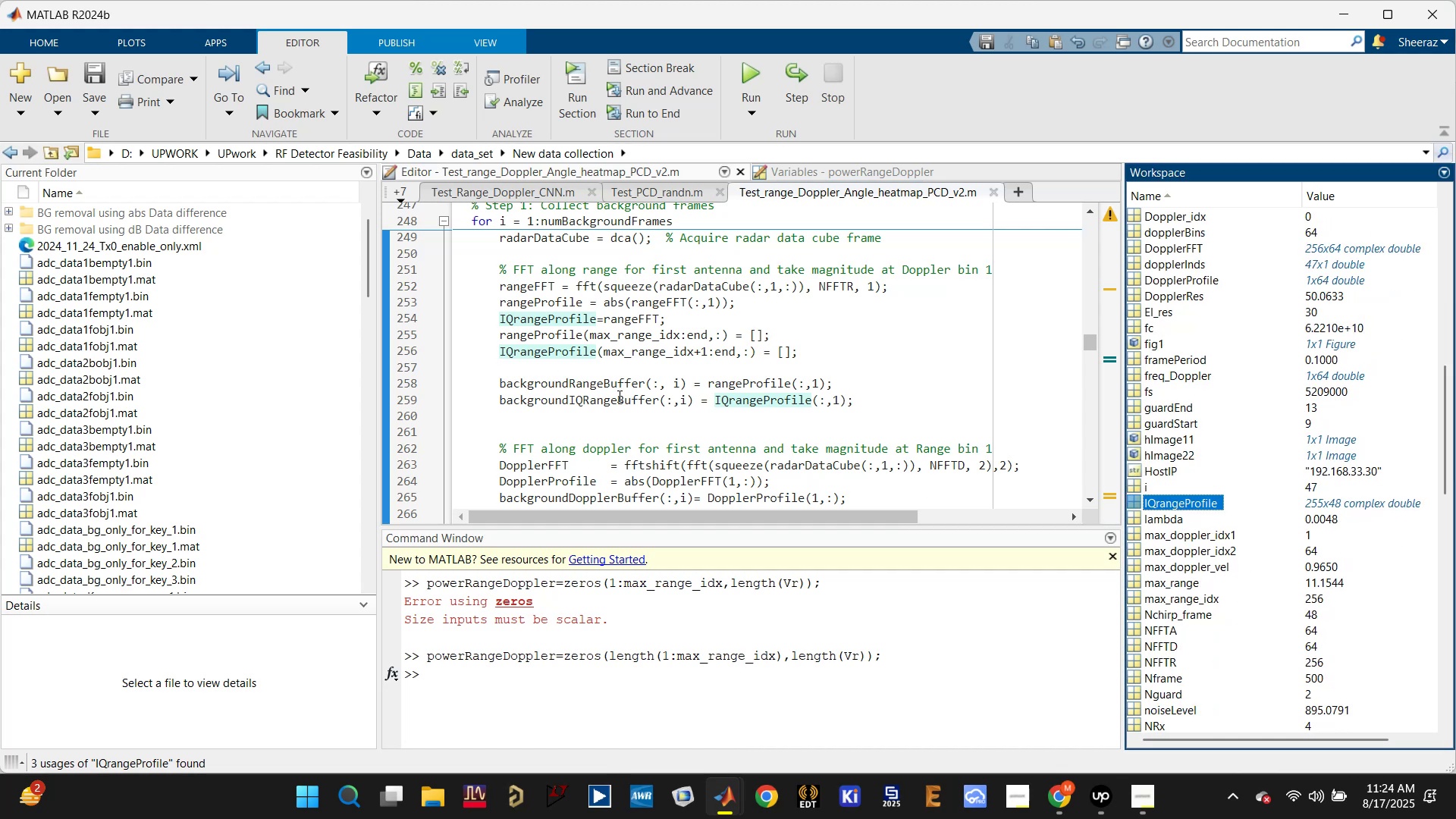 
left_click([636, 317])
 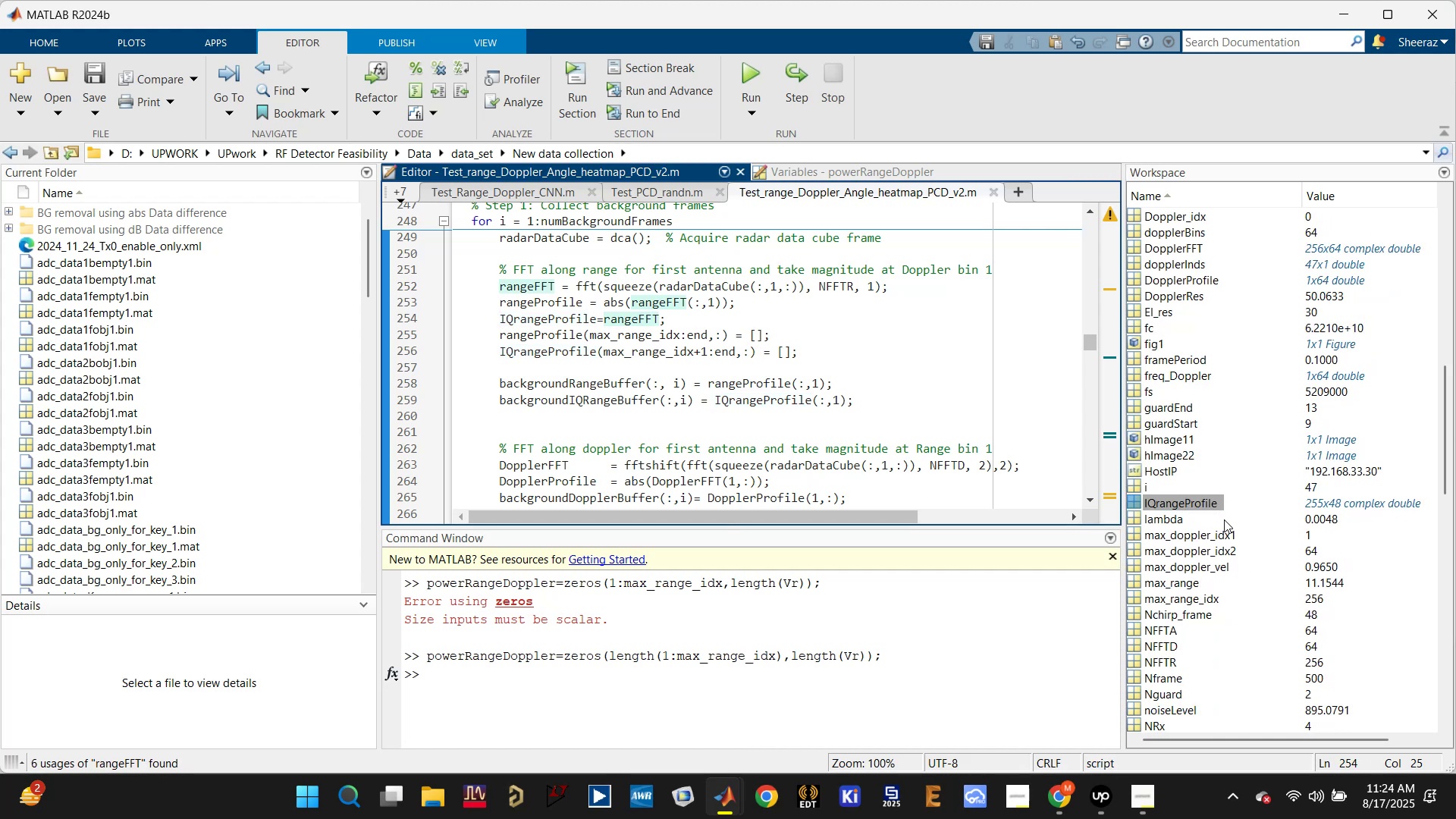 
scroll: coordinate [1204, 538], scroll_direction: down, amount: 14.0
 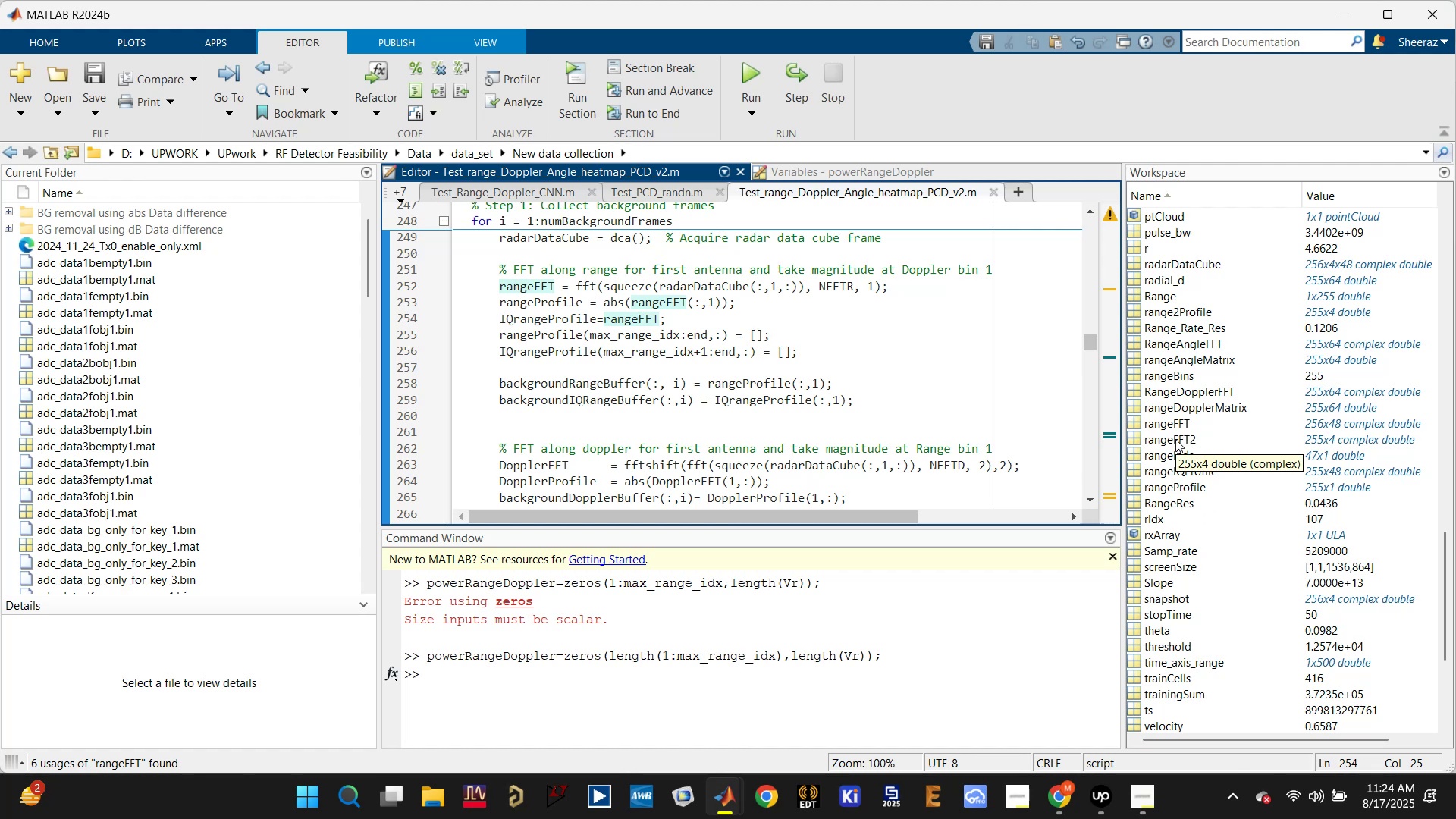 
wait(8.49)
 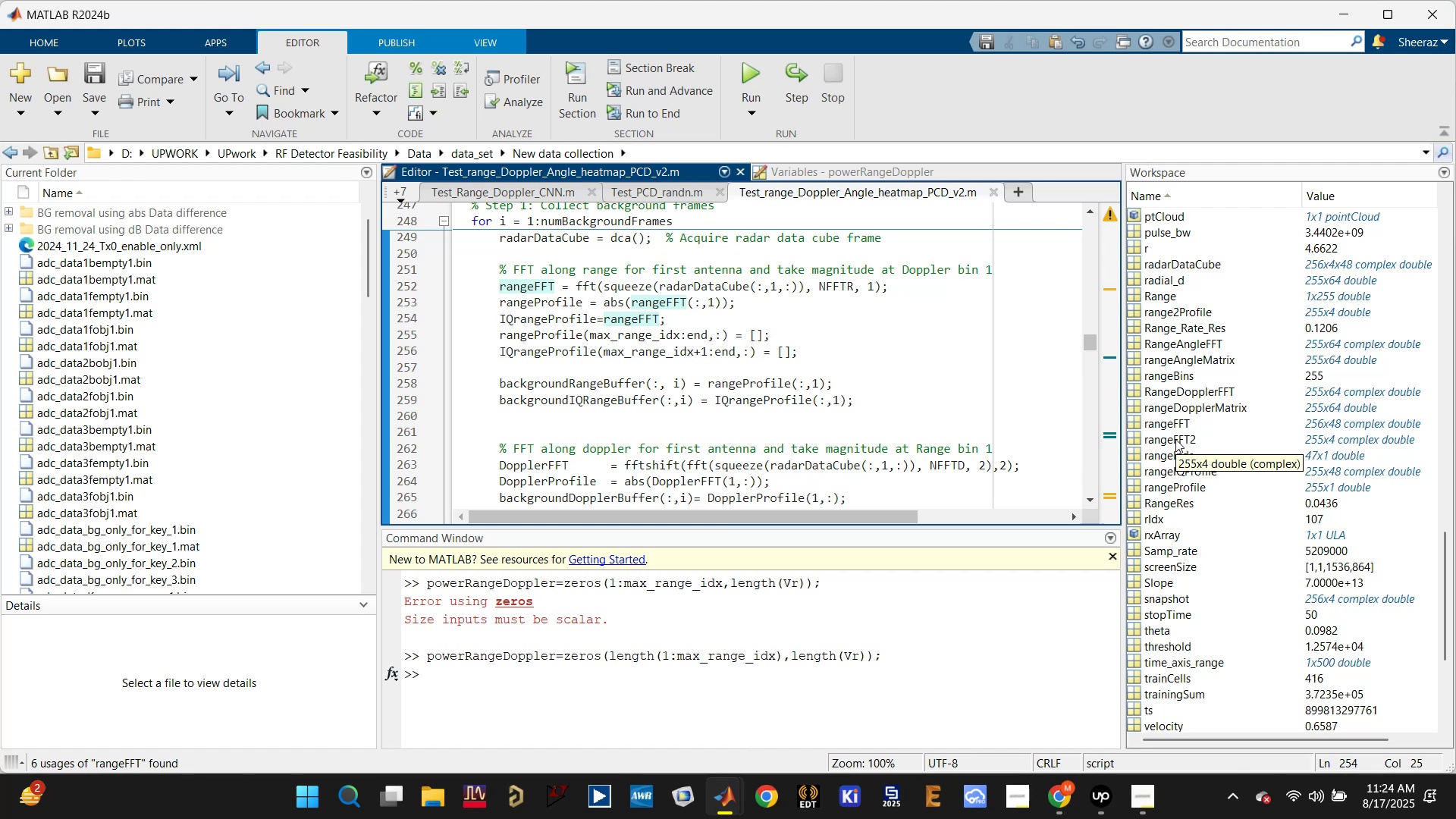 
left_click([547, 322])
 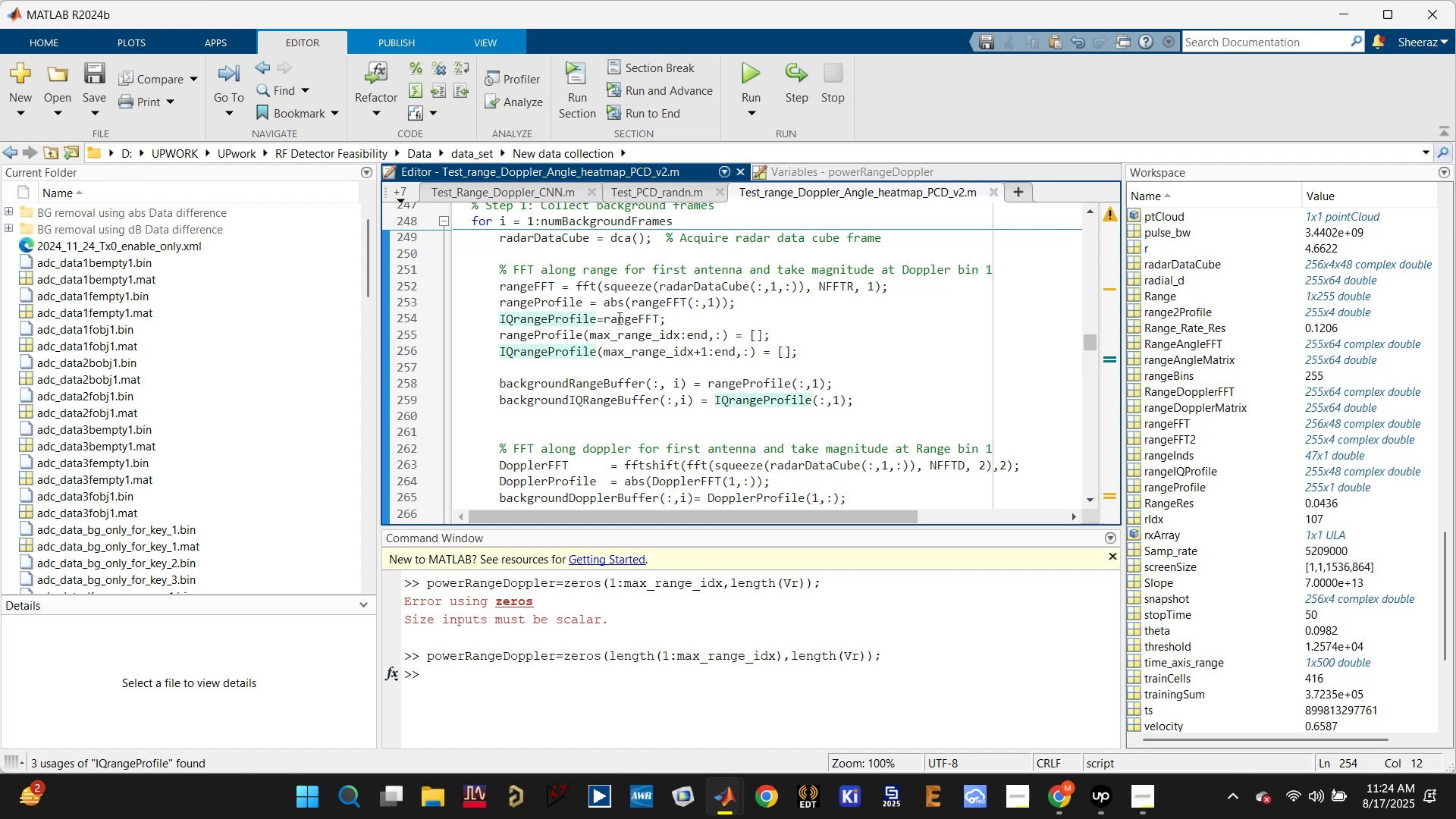 
left_click([630, 317])
 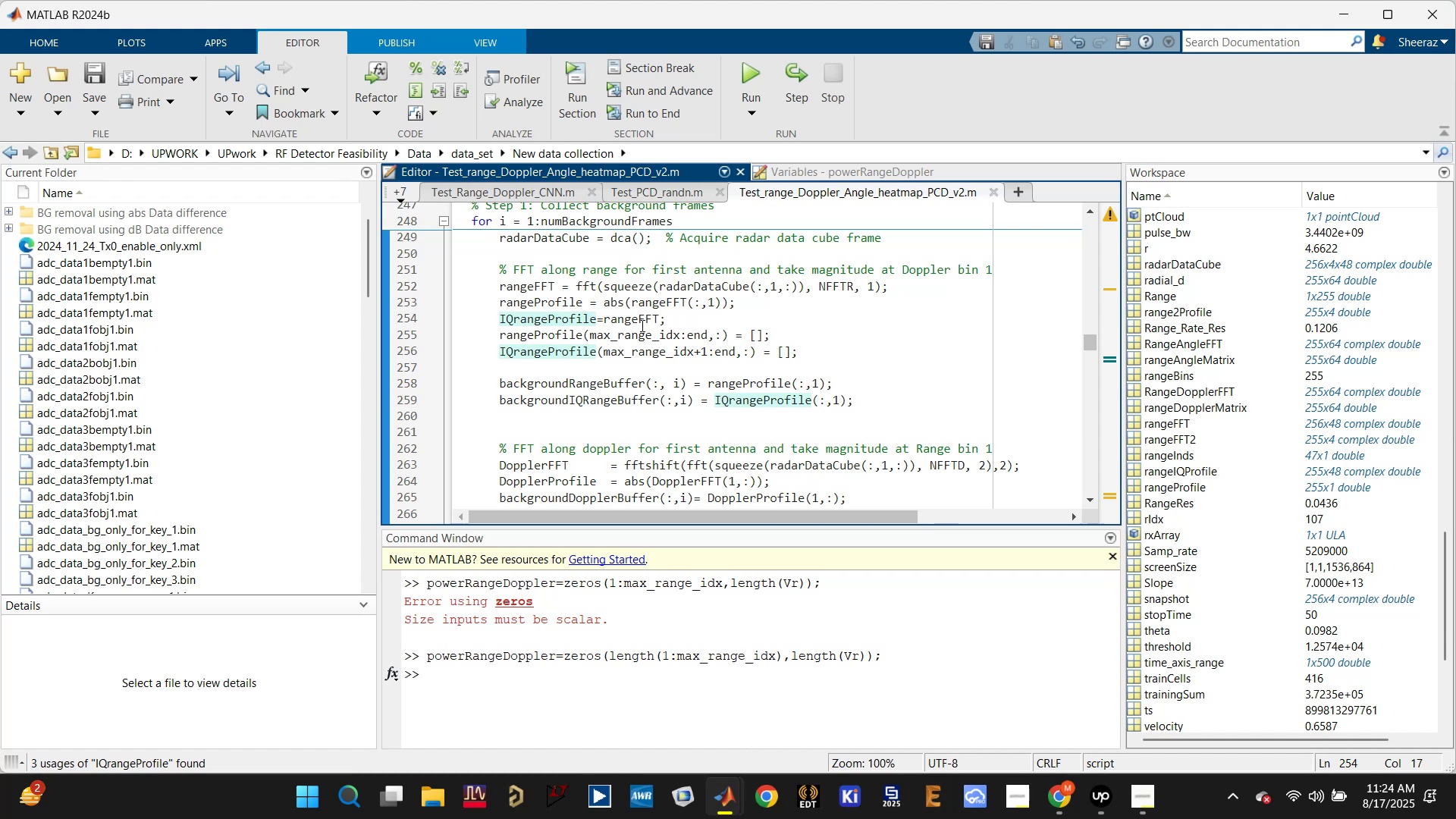 
double_click([569, 325])
 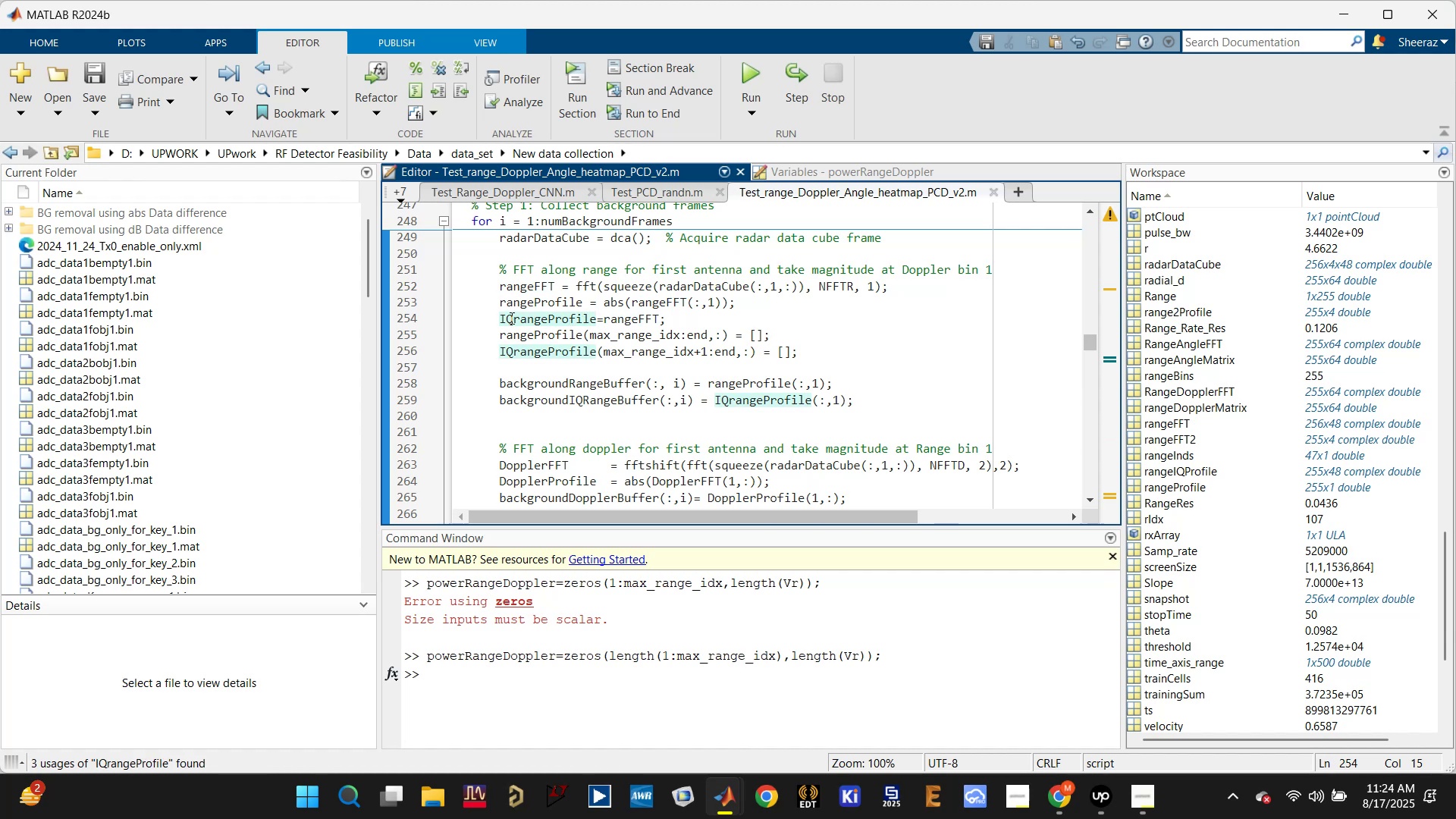 
left_click([513, 316])
 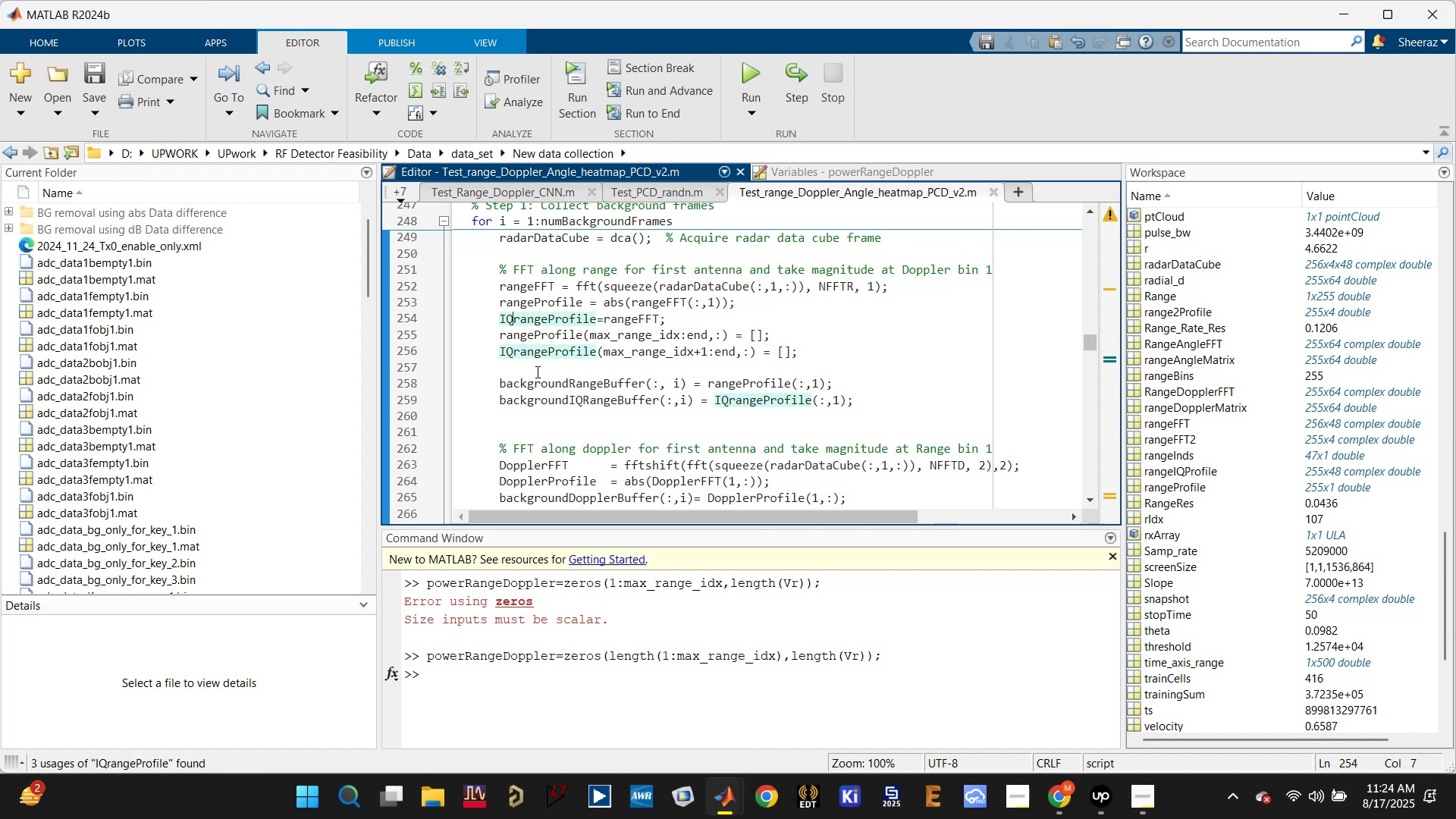 
key(Backspace)
 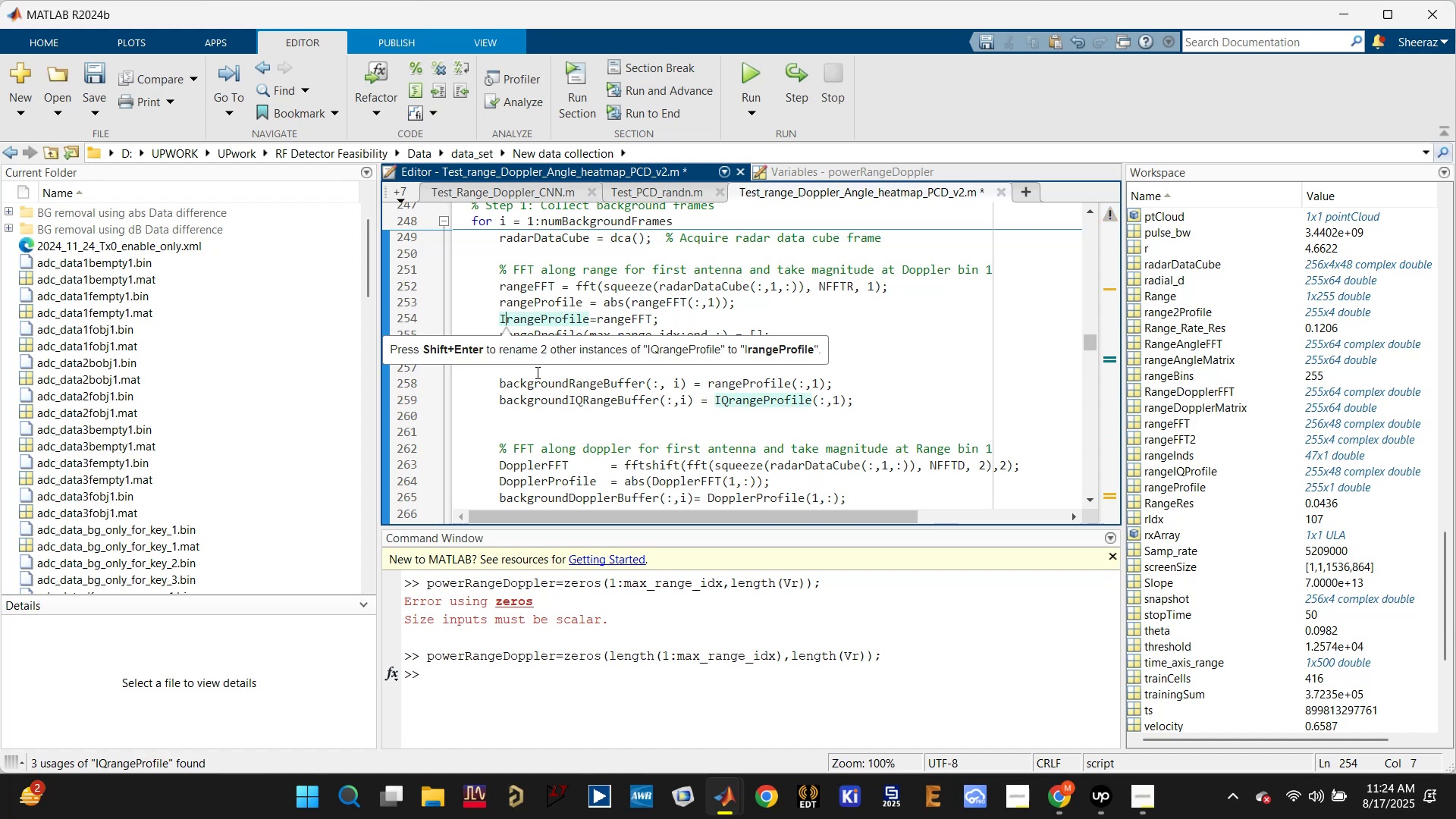 
key(Backspace)
 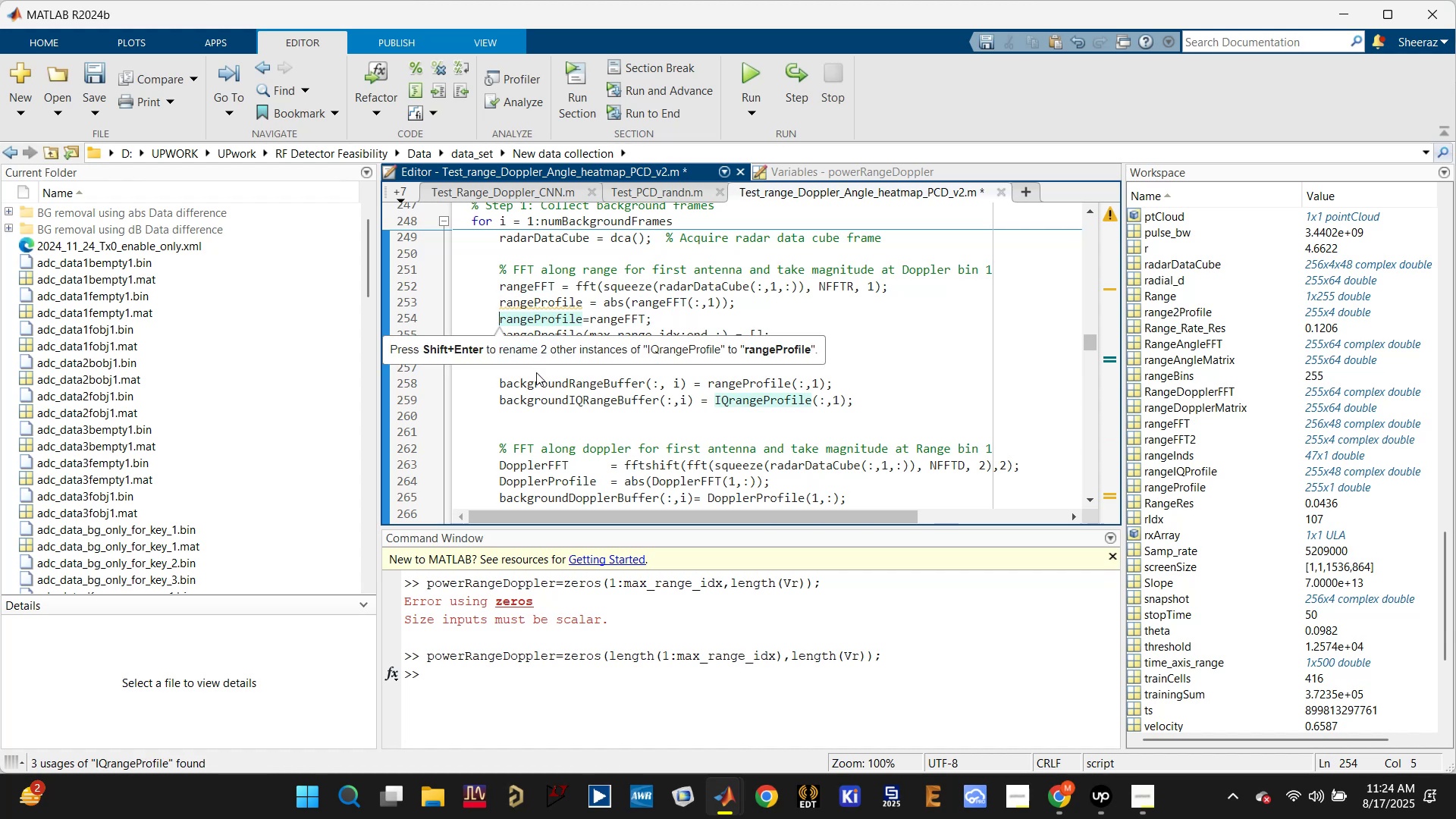 
key(ArrowRight)
 